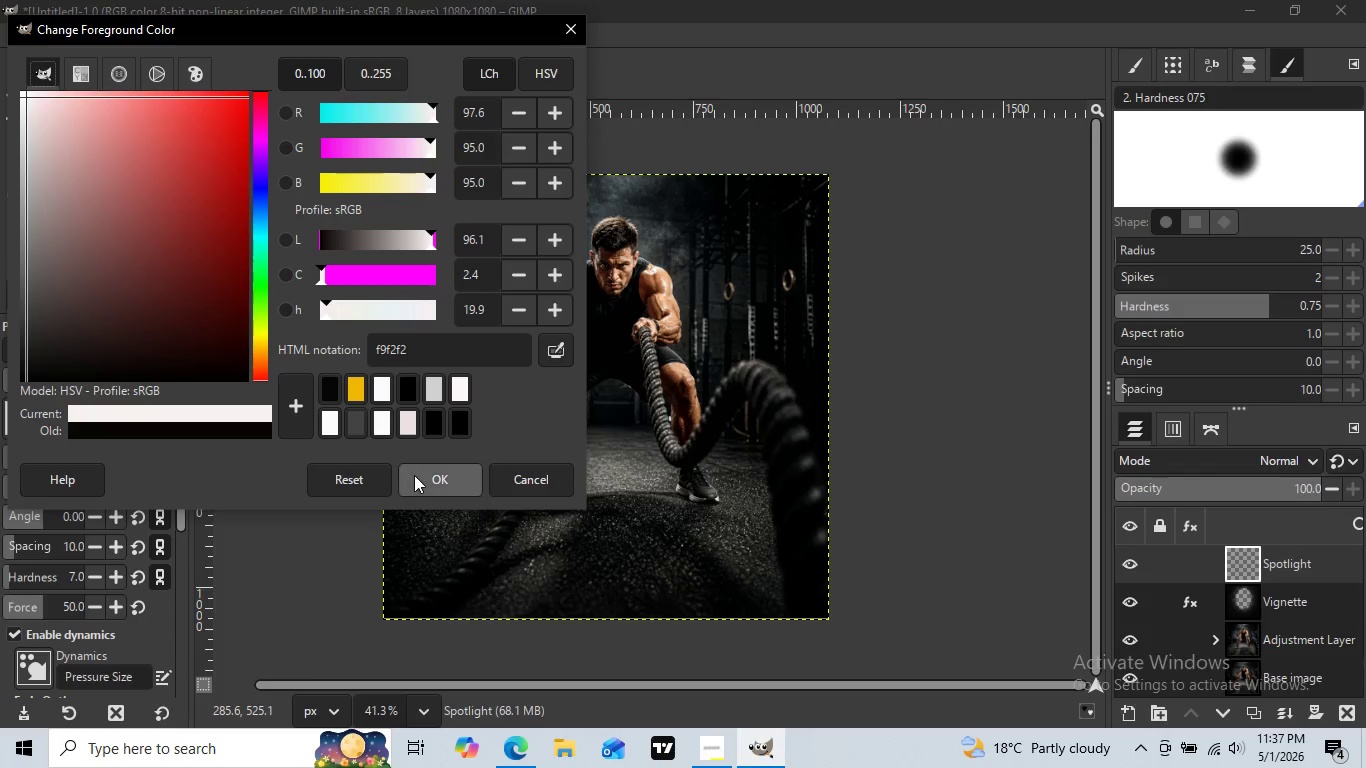 
left_click([414, 475])
 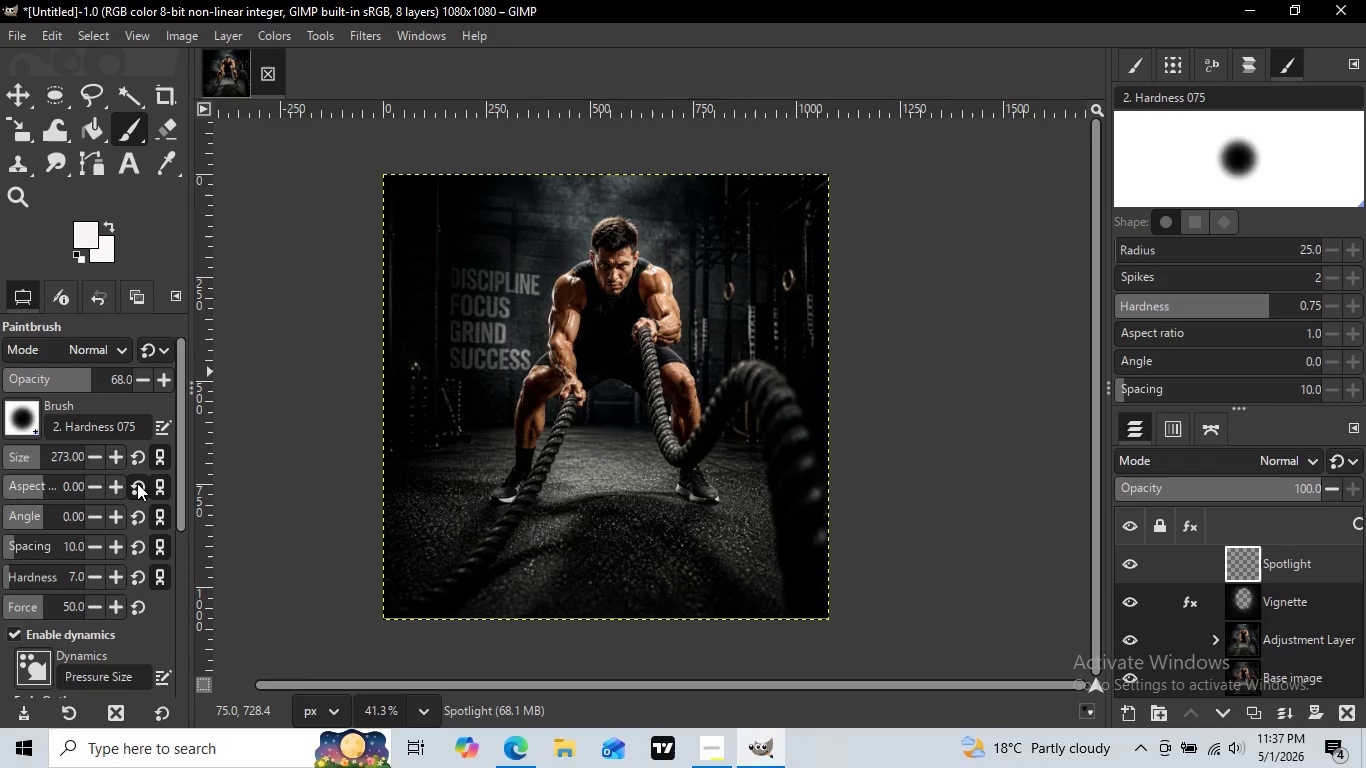 
mouse_move([158, 475])
 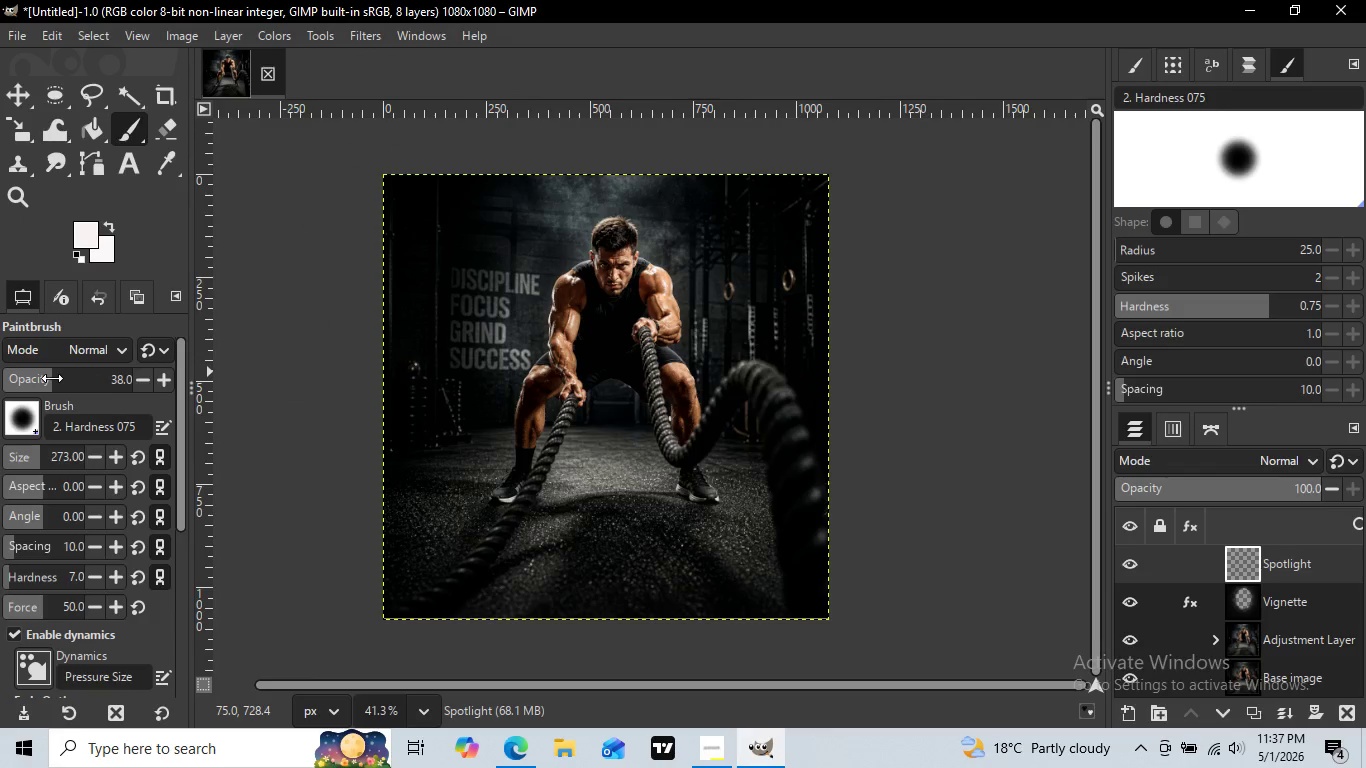 
left_click_drag(start_coordinate=[83, 378], to_coordinate=[38, 376])
 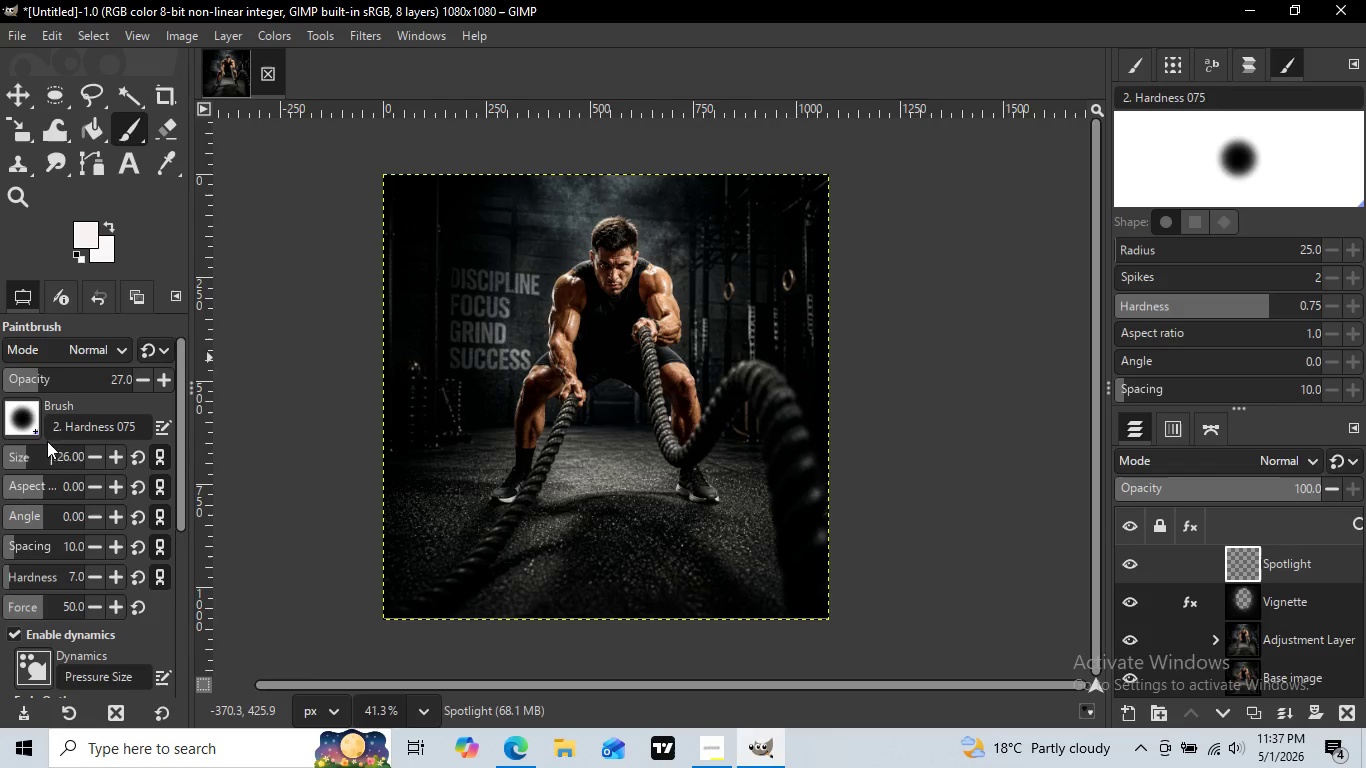 
left_click_drag(start_coordinate=[38, 462], to_coordinate=[26, 458])
 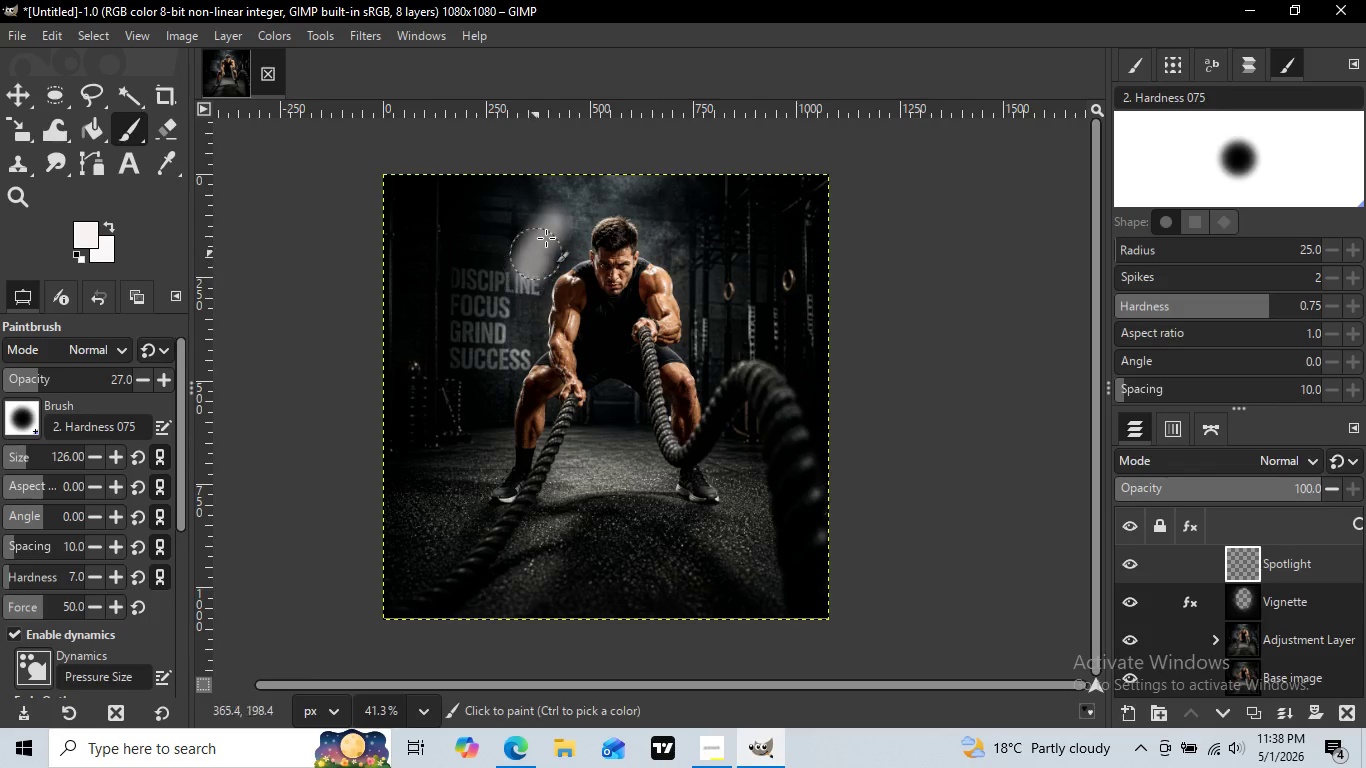 
left_click_drag(start_coordinate=[555, 220], to_coordinate=[583, 187])
 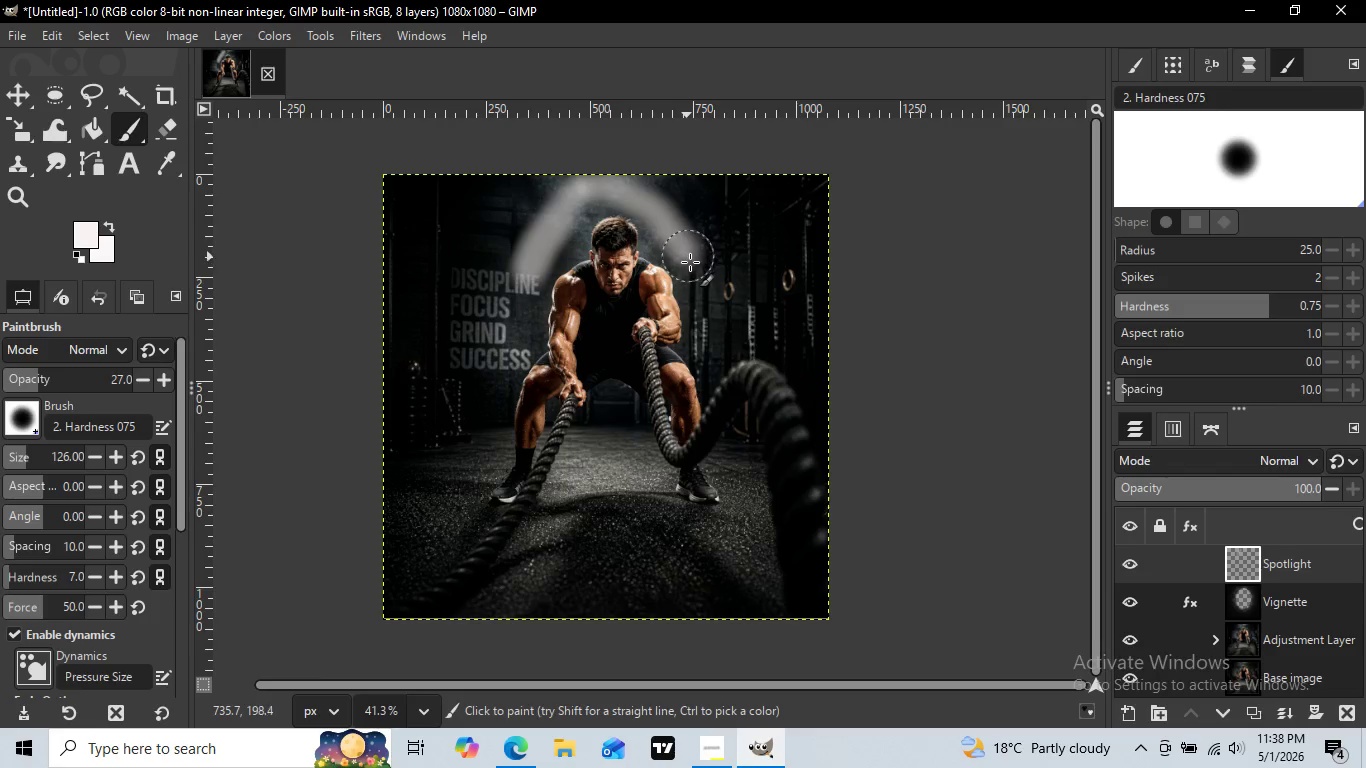 
left_click_drag(start_coordinate=[583, 187], to_coordinate=[541, 252])
 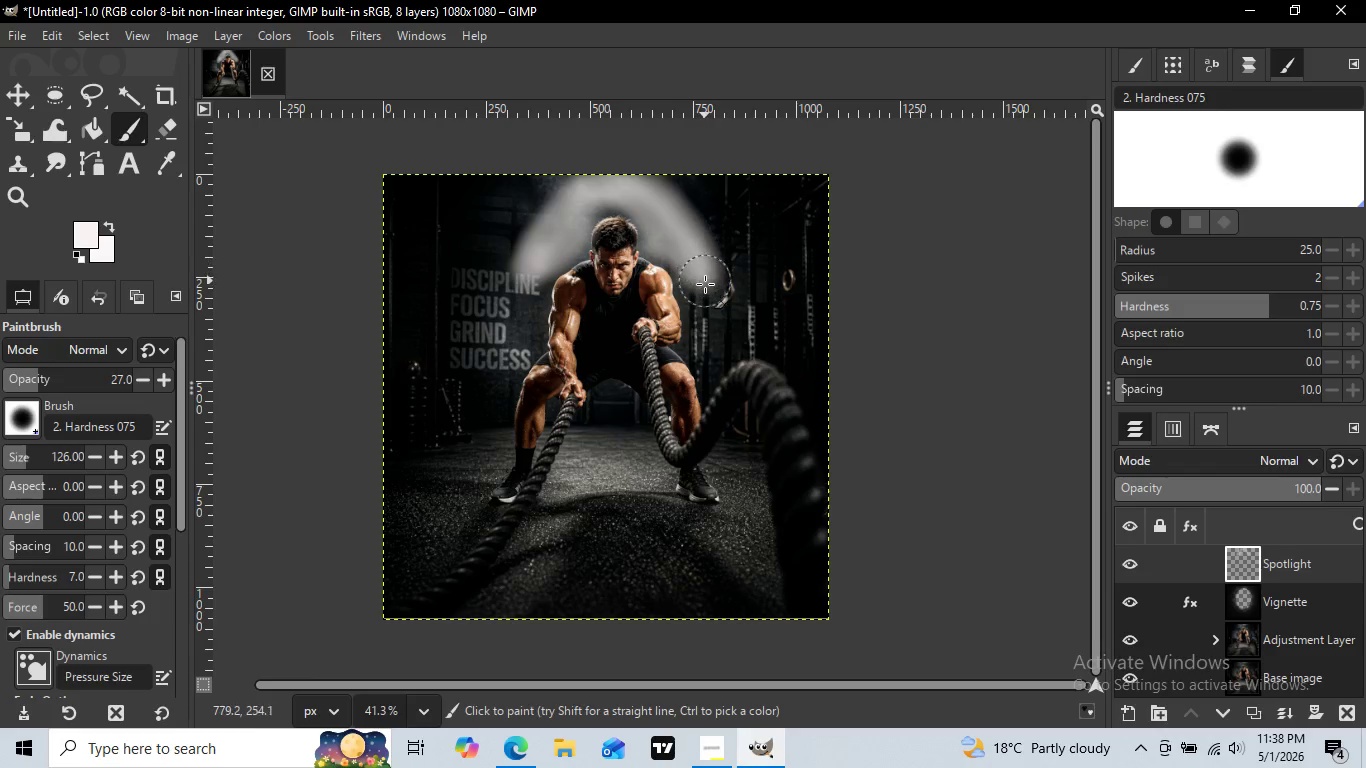 
left_click_drag(start_coordinate=[592, 195], to_coordinate=[598, 194])
 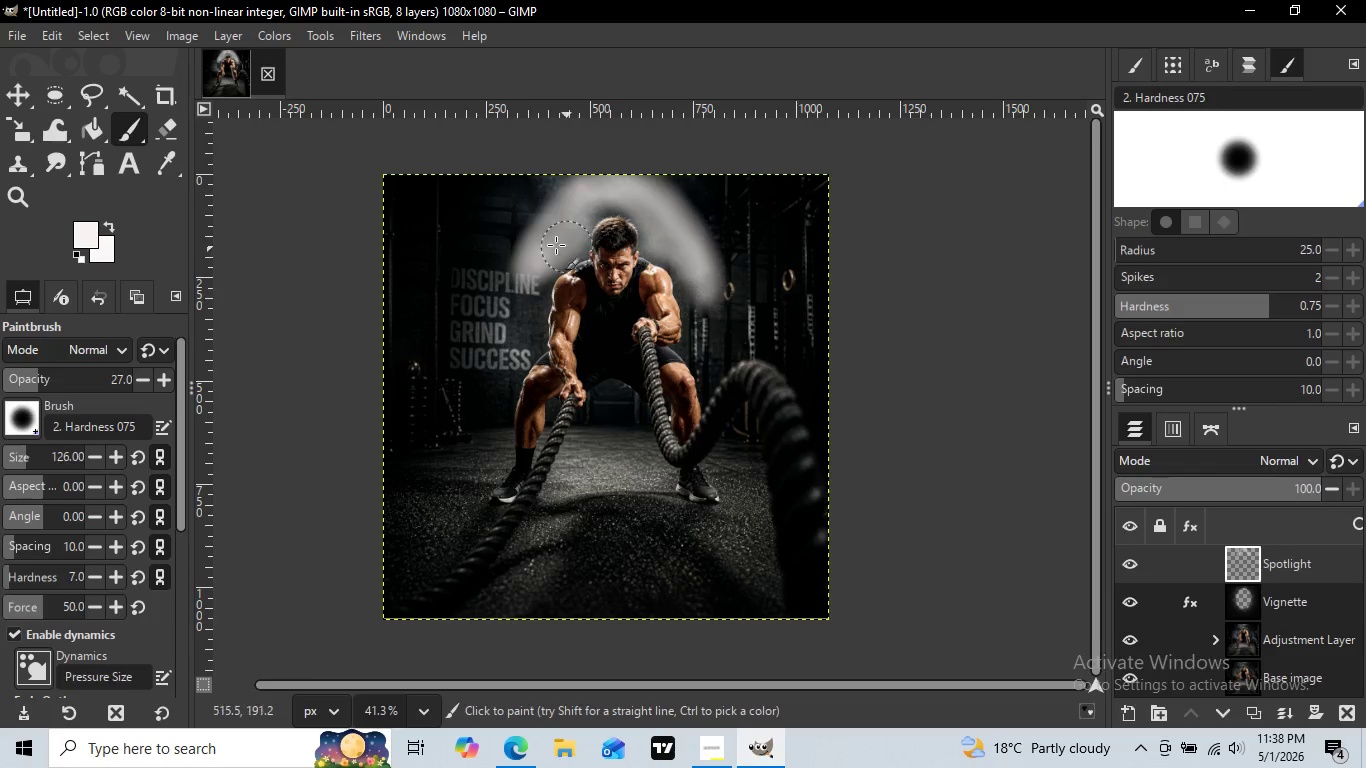 
left_click_drag(start_coordinate=[610, 193], to_coordinate=[705, 296])
 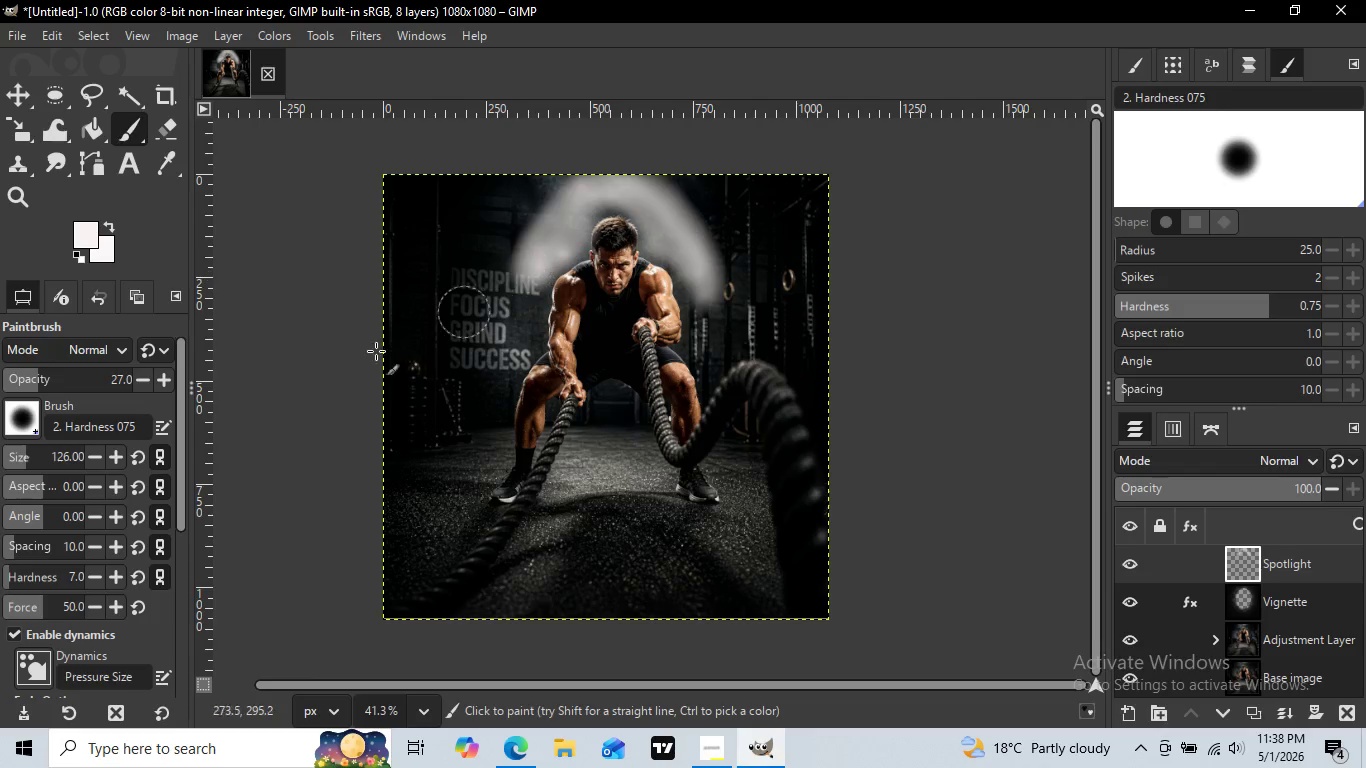 
left_click_drag(start_coordinate=[541, 266], to_coordinate=[539, 278])
 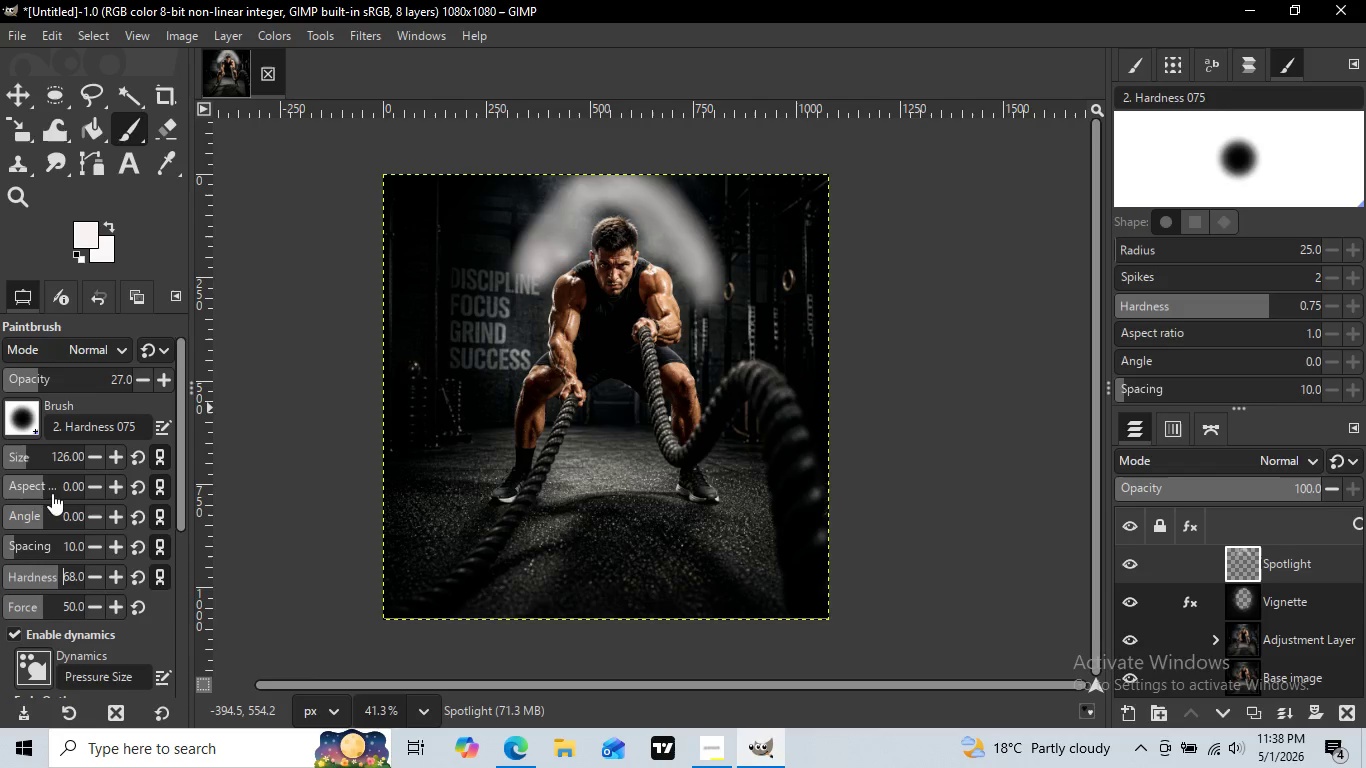 
left_click_drag(start_coordinate=[15, 580], to_coordinate=[58, 575])
 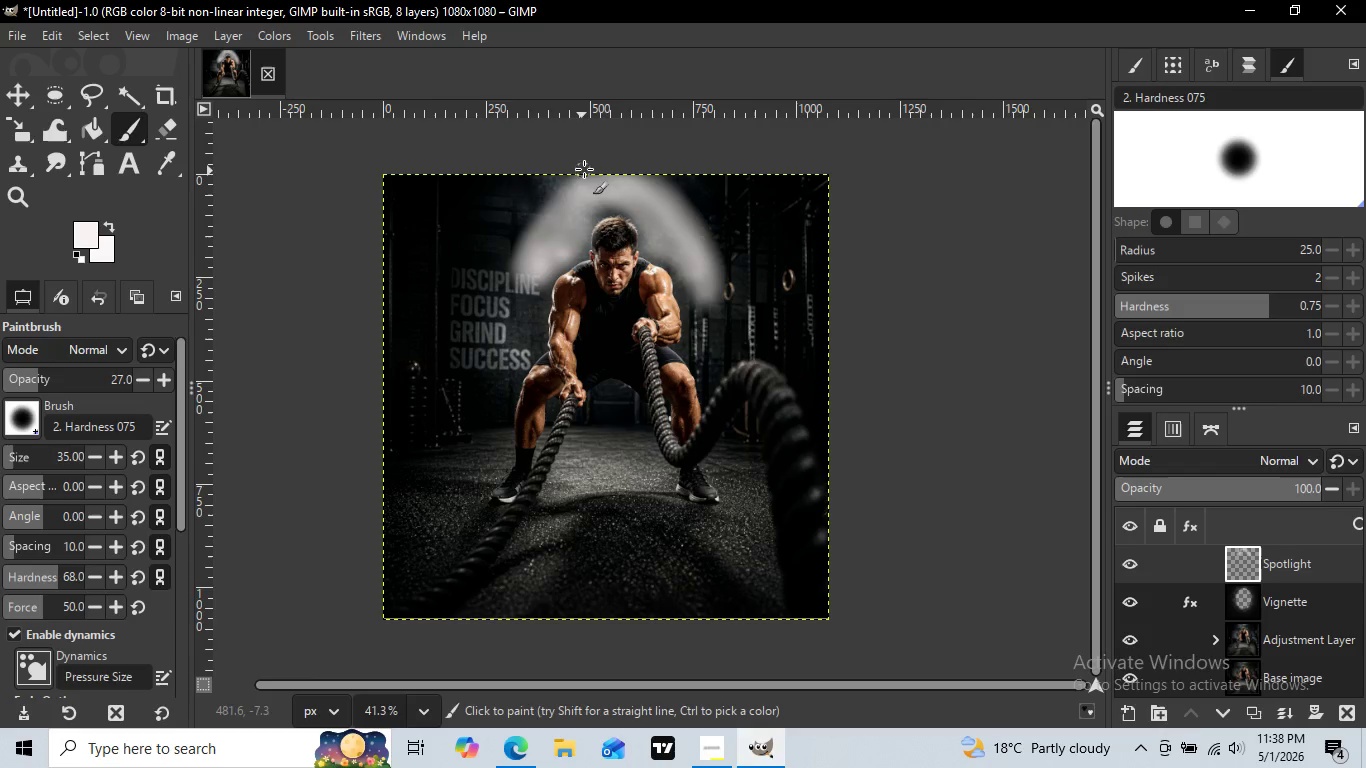 
left_click_drag(start_coordinate=[25, 460], to_coordinate=[13, 458])
 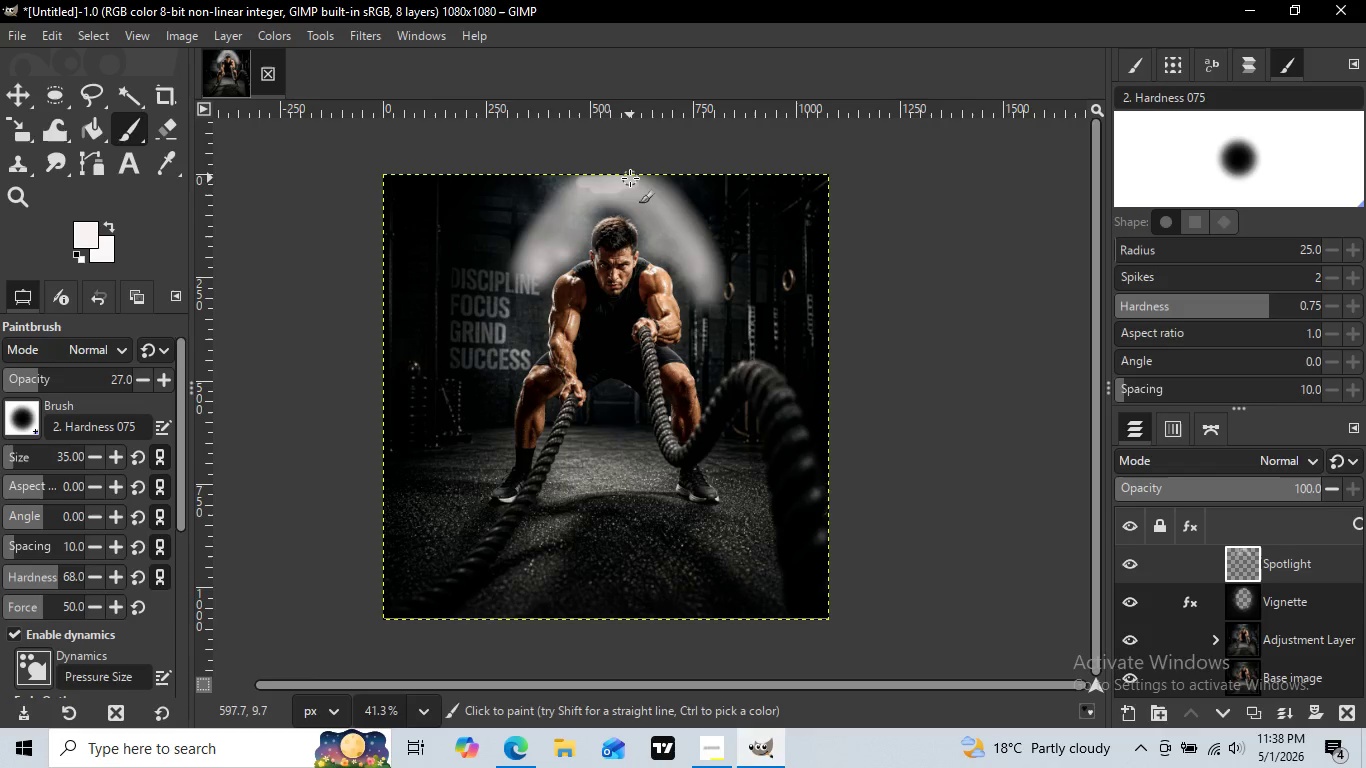 
left_click_drag(start_coordinate=[594, 187], to_coordinate=[603, 185])
 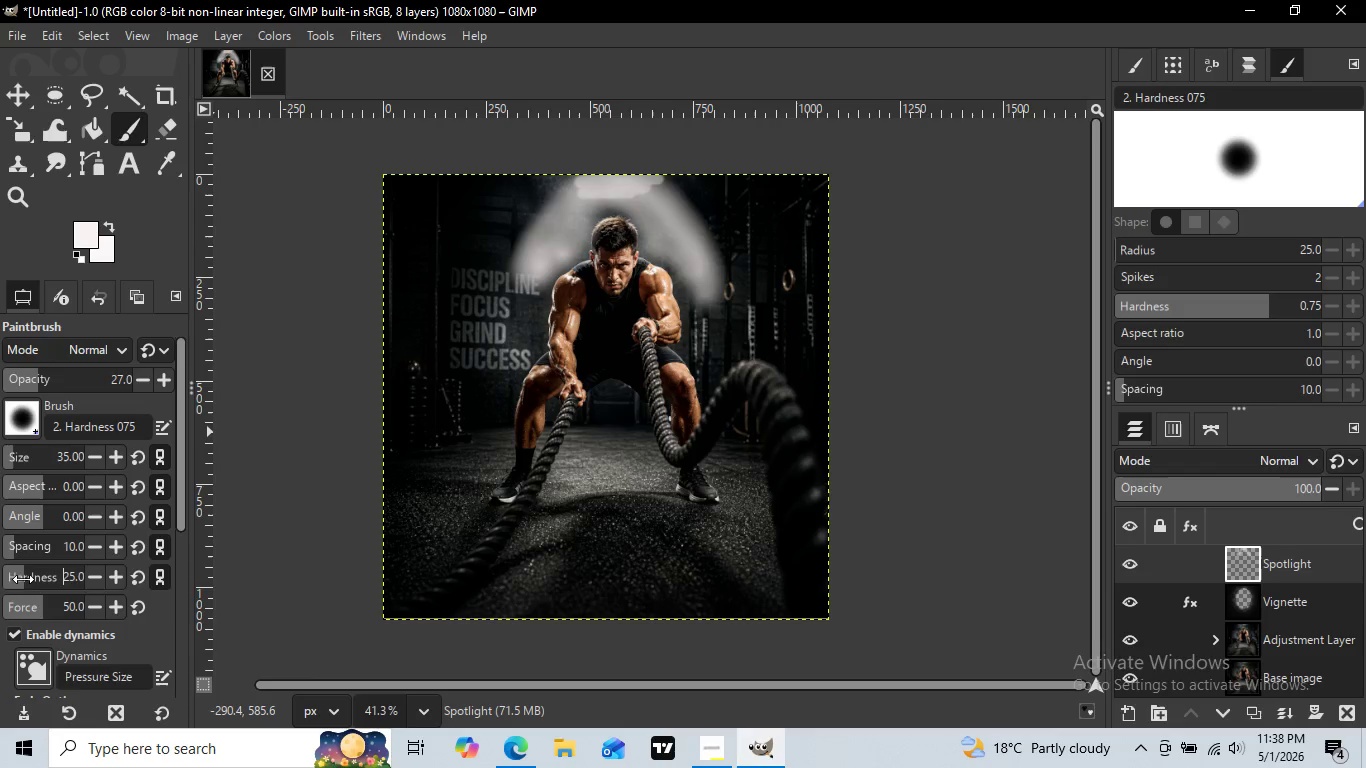 
left_click_drag(start_coordinate=[55, 578], to_coordinate=[0, 583])
 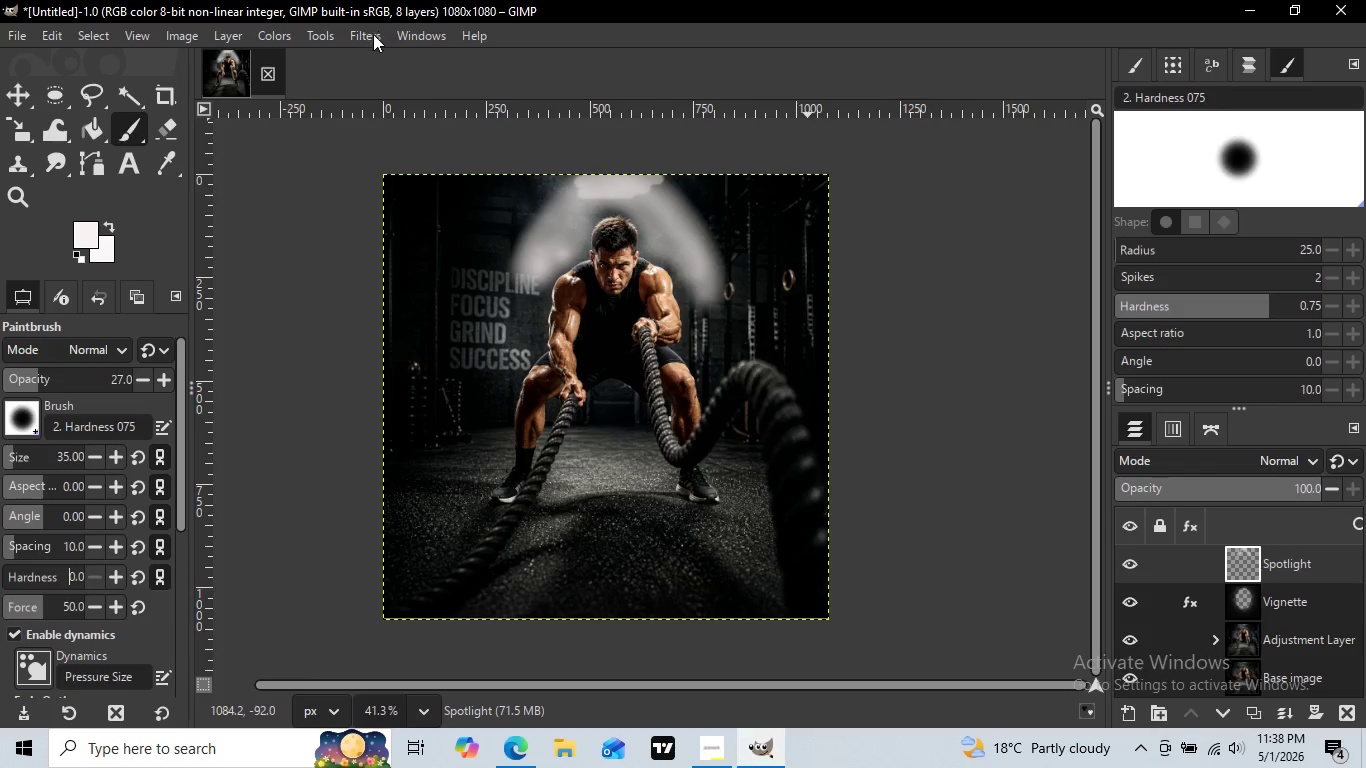 
wait(5.22)
 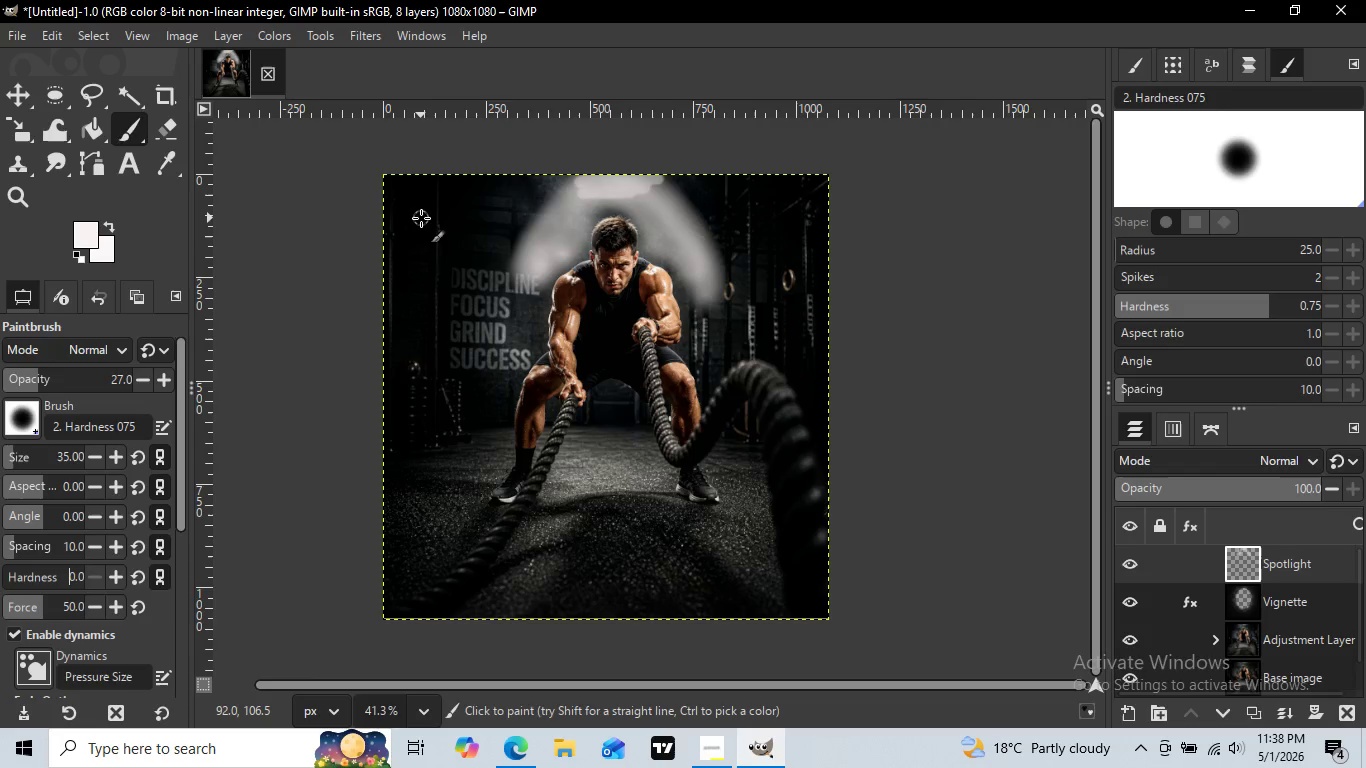 
left_click([372, 34])
 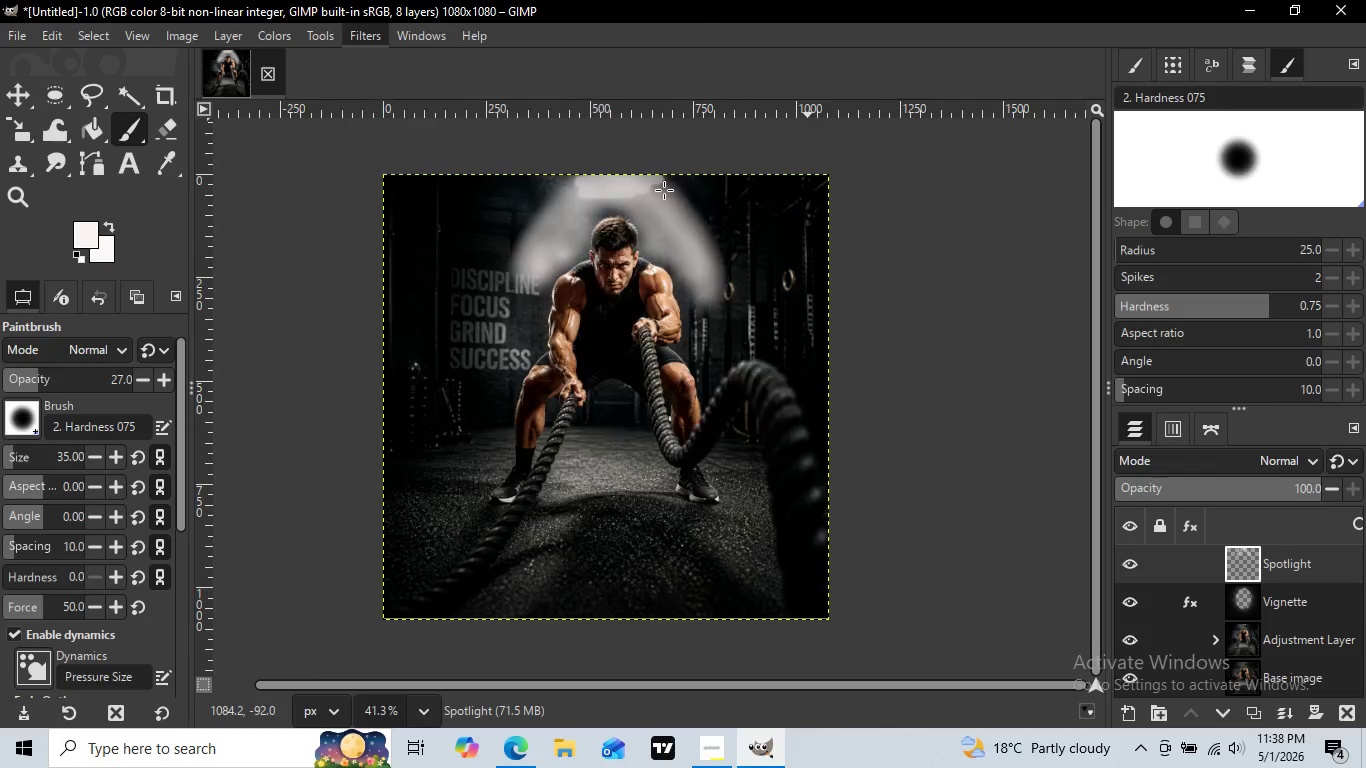 
left_click([419, 158])
 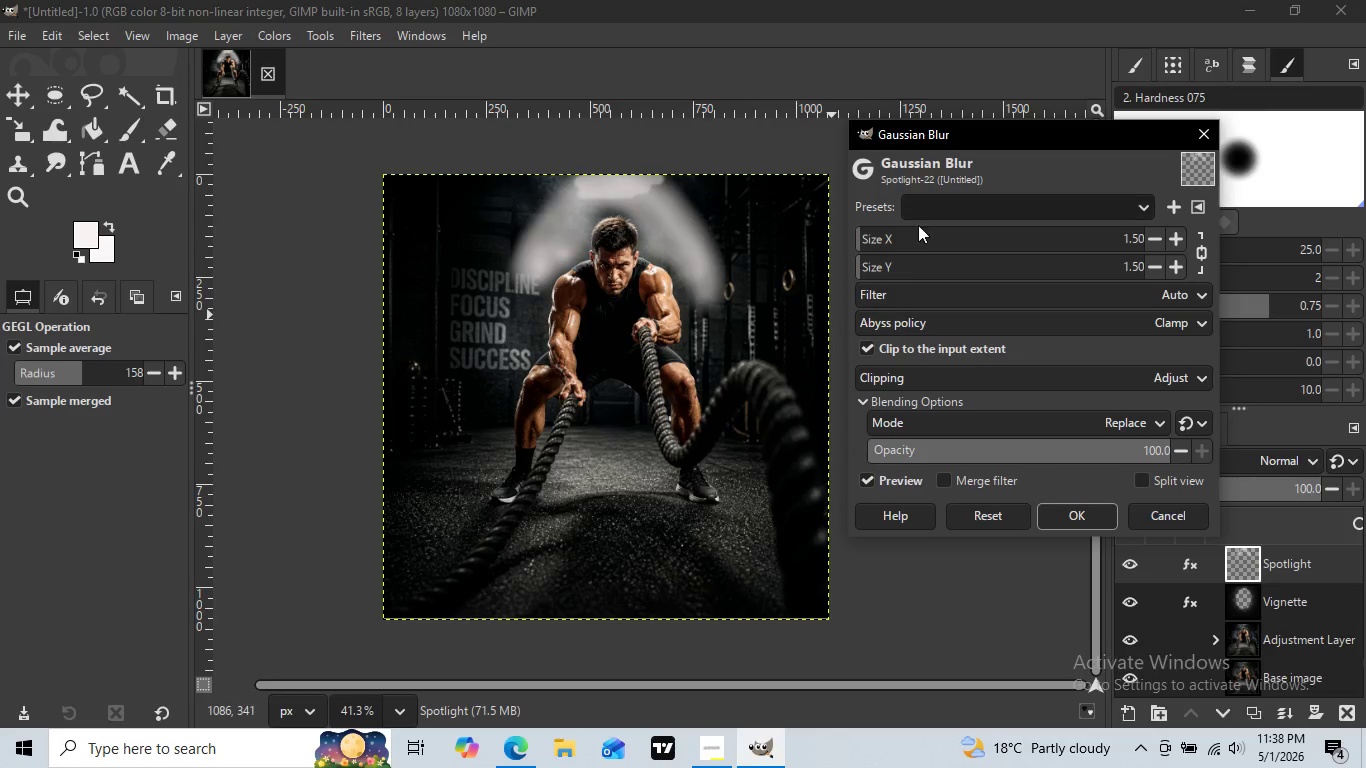 
left_click([662, 190])
 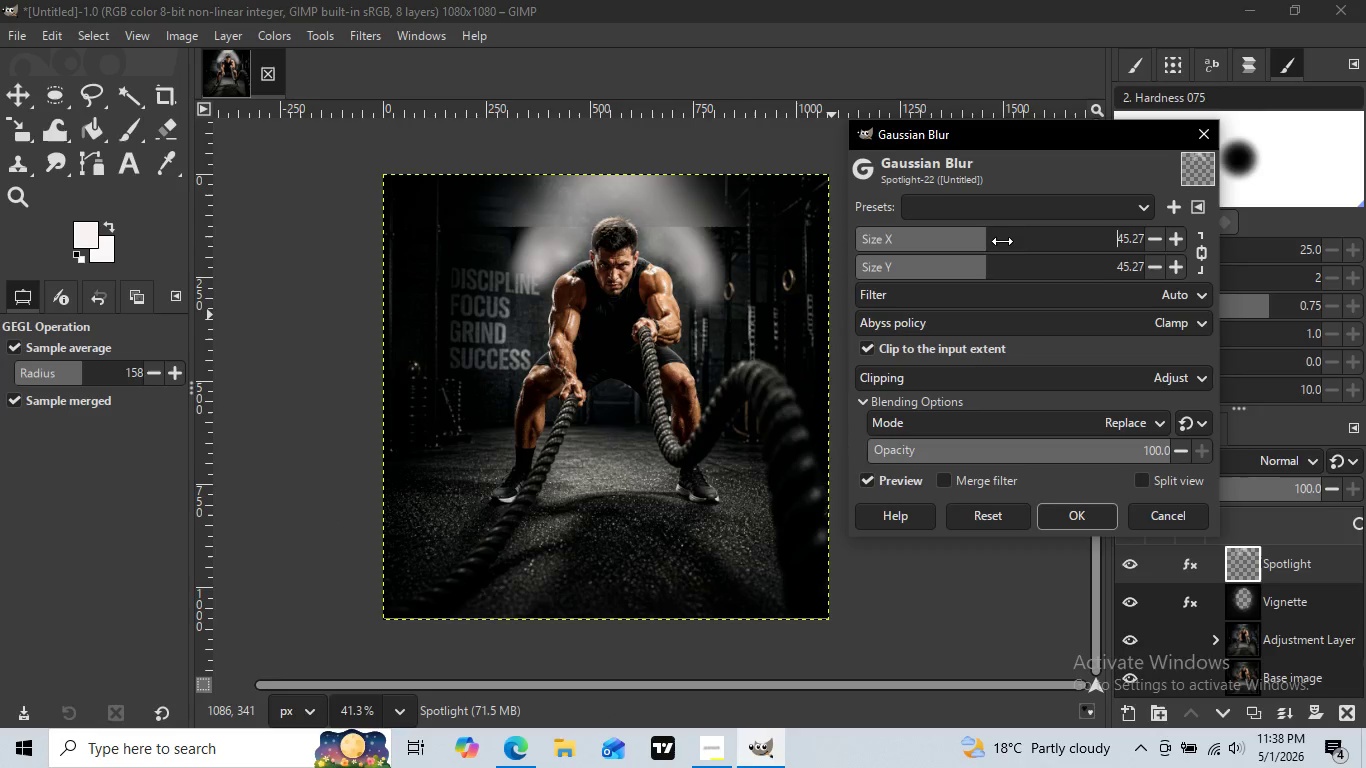 
left_click_drag(start_coordinate=[873, 242], to_coordinate=[1183, 251])
 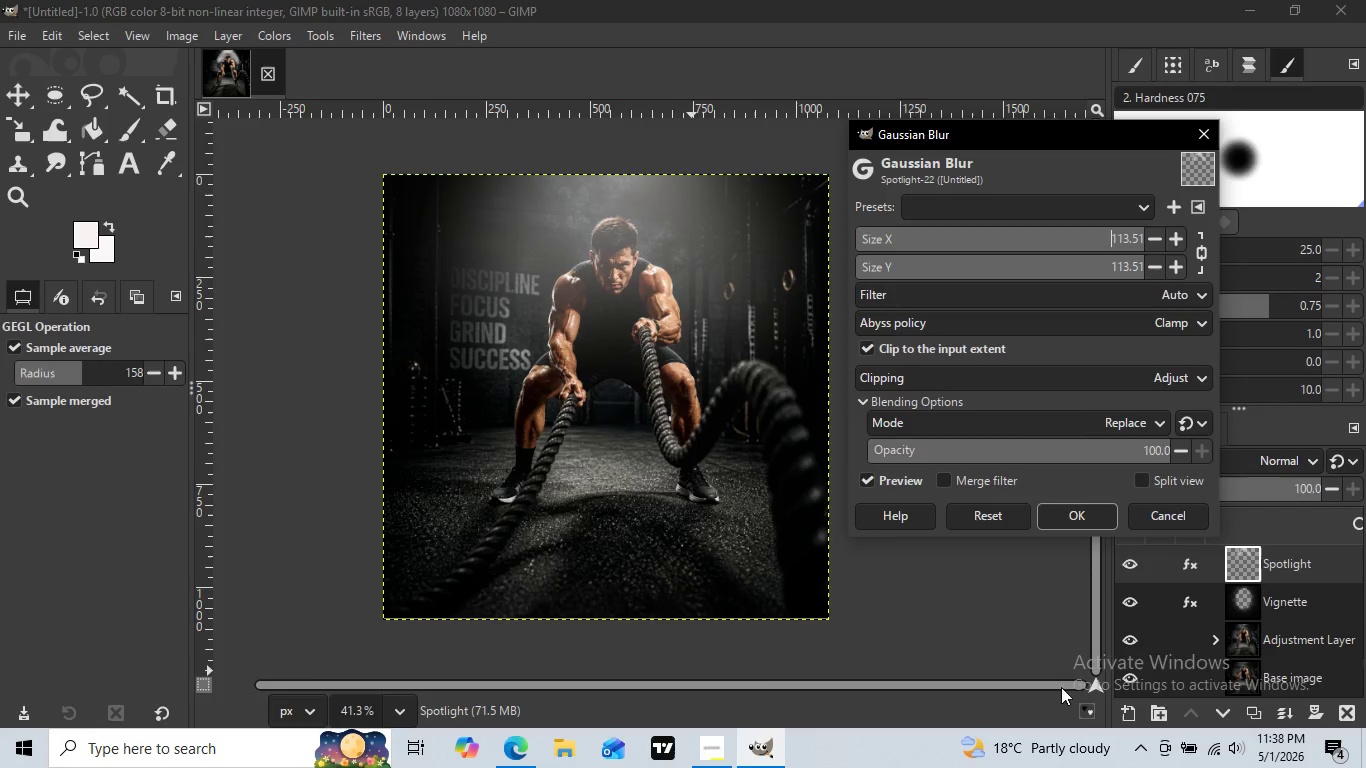 
wait(7.61)
 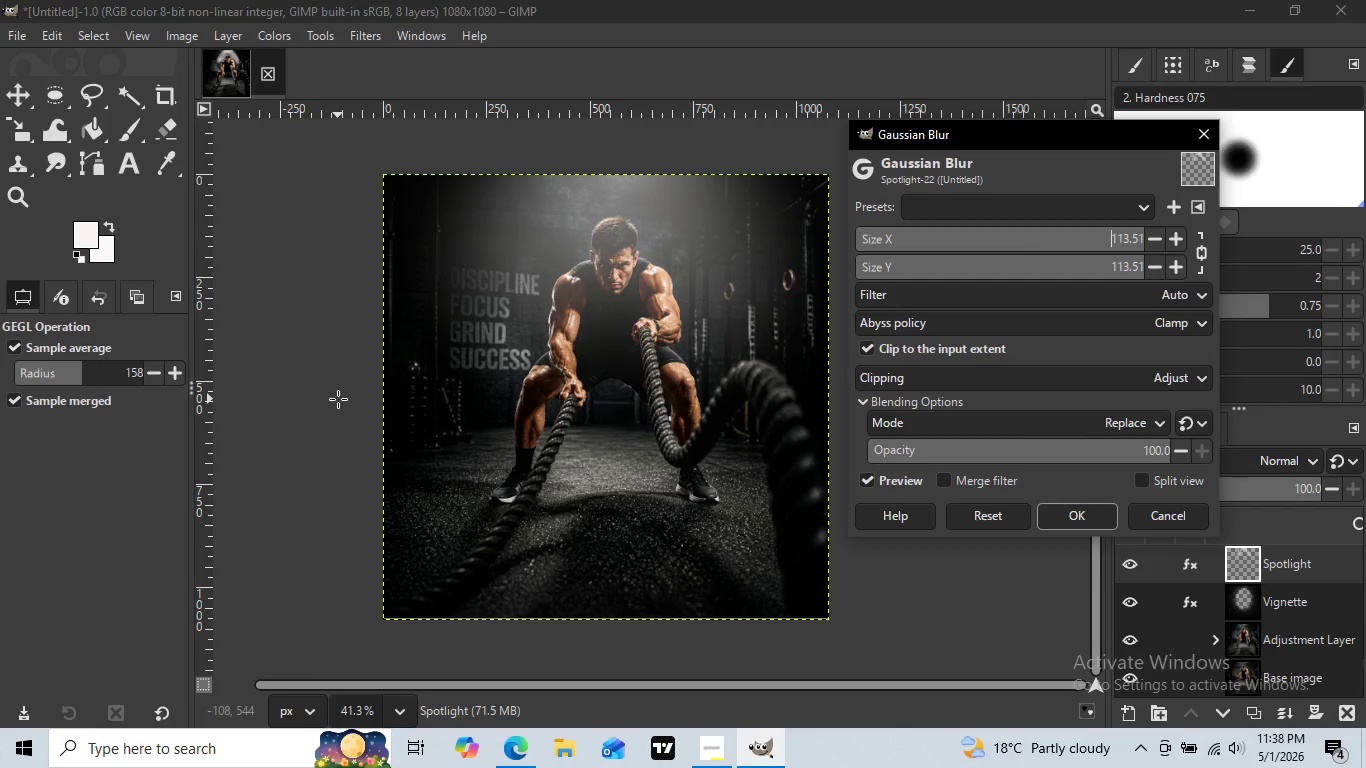 
left_click([1071, 515])
 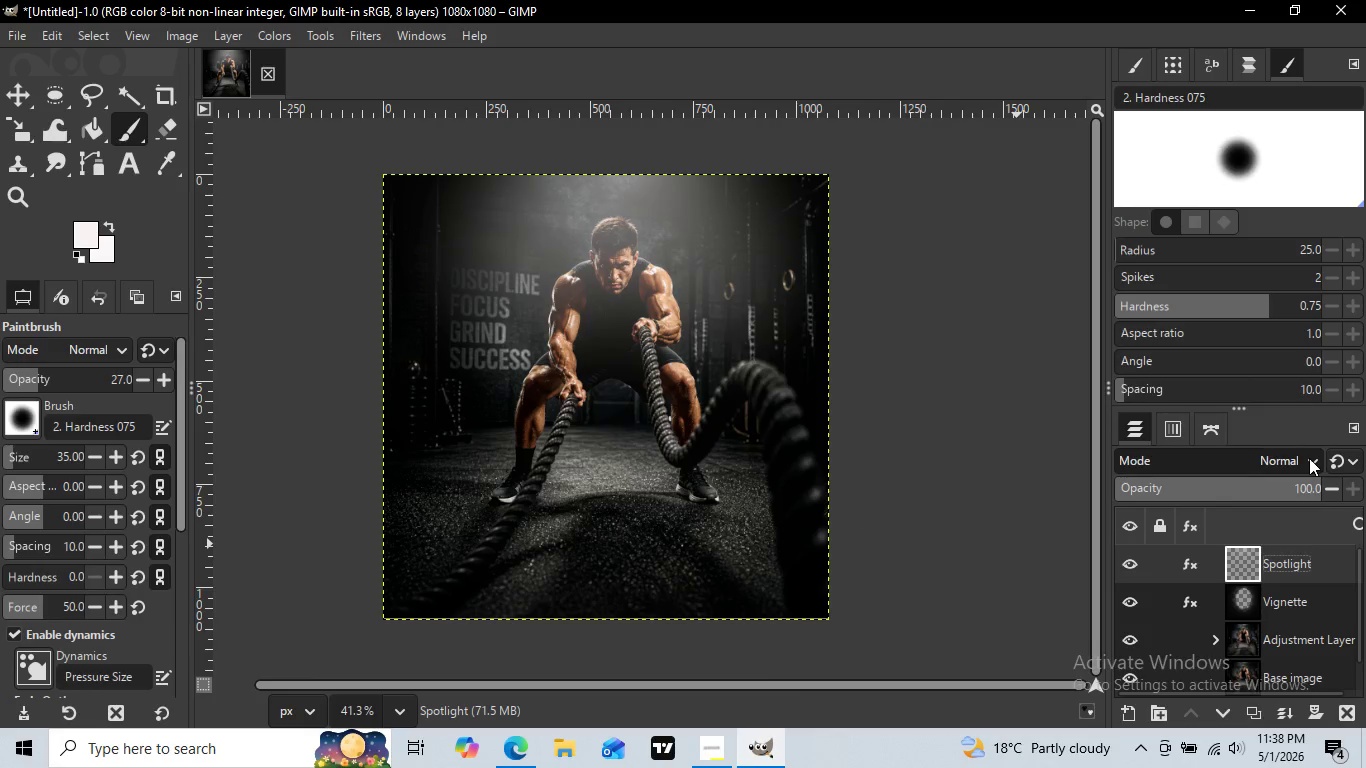 
left_click([1297, 563])
 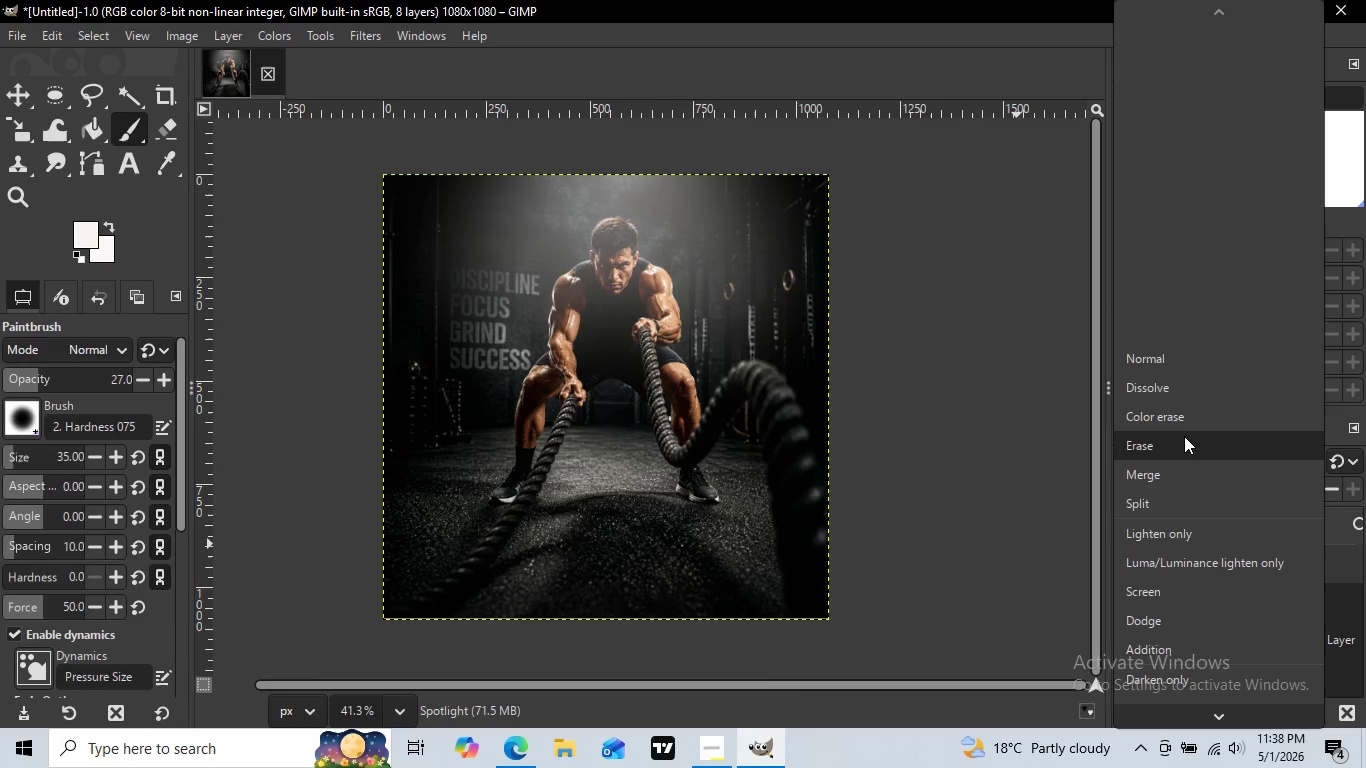 
left_click([1309, 458])
 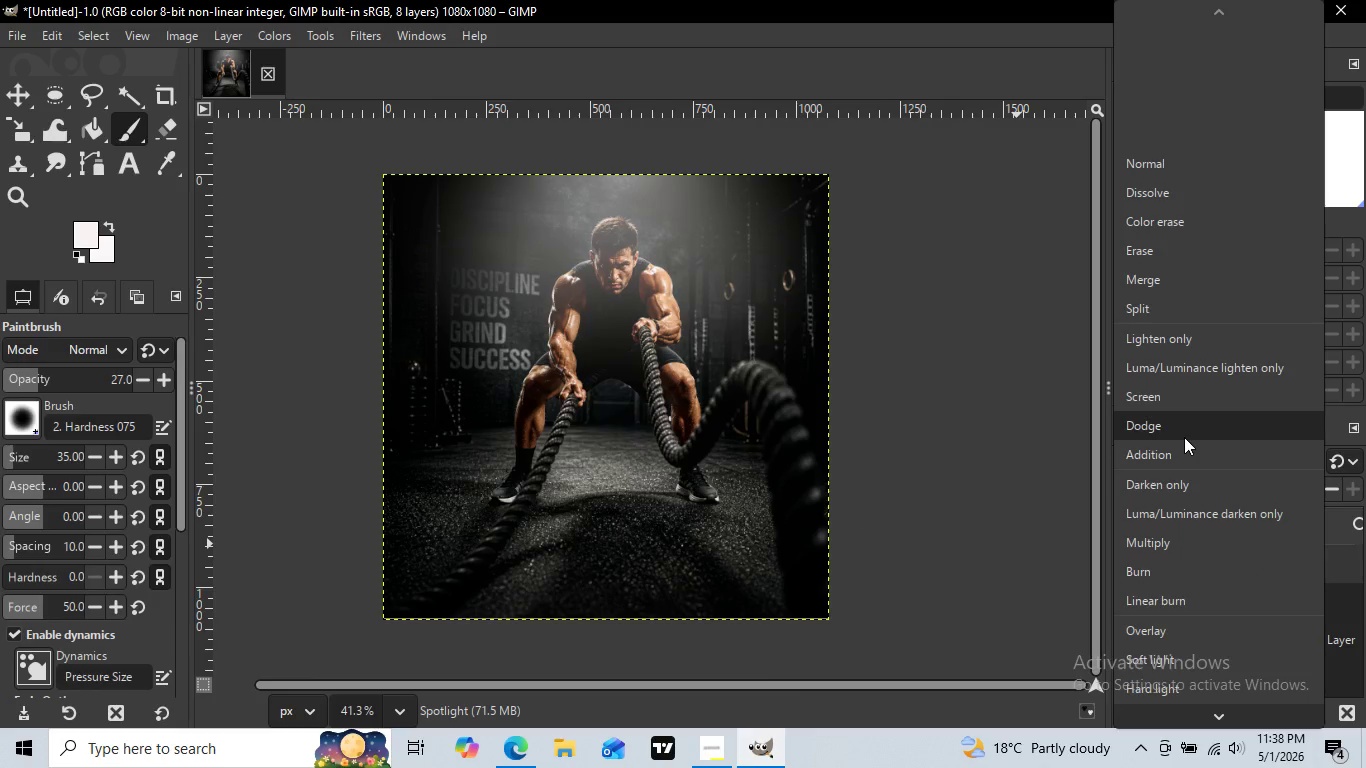 
scroll: coordinate [1184, 437], scroll_direction: down, amount: 27.0
 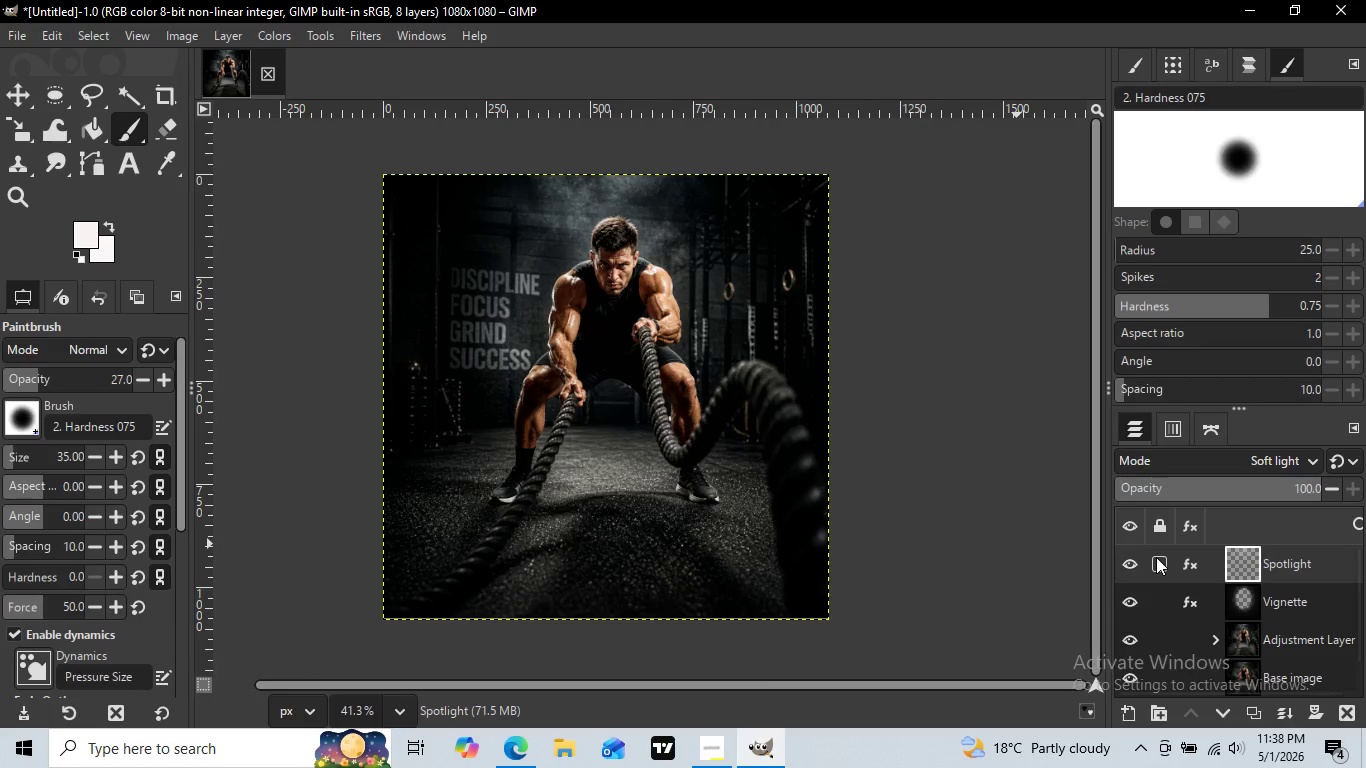 
left_click([1156, 559])
 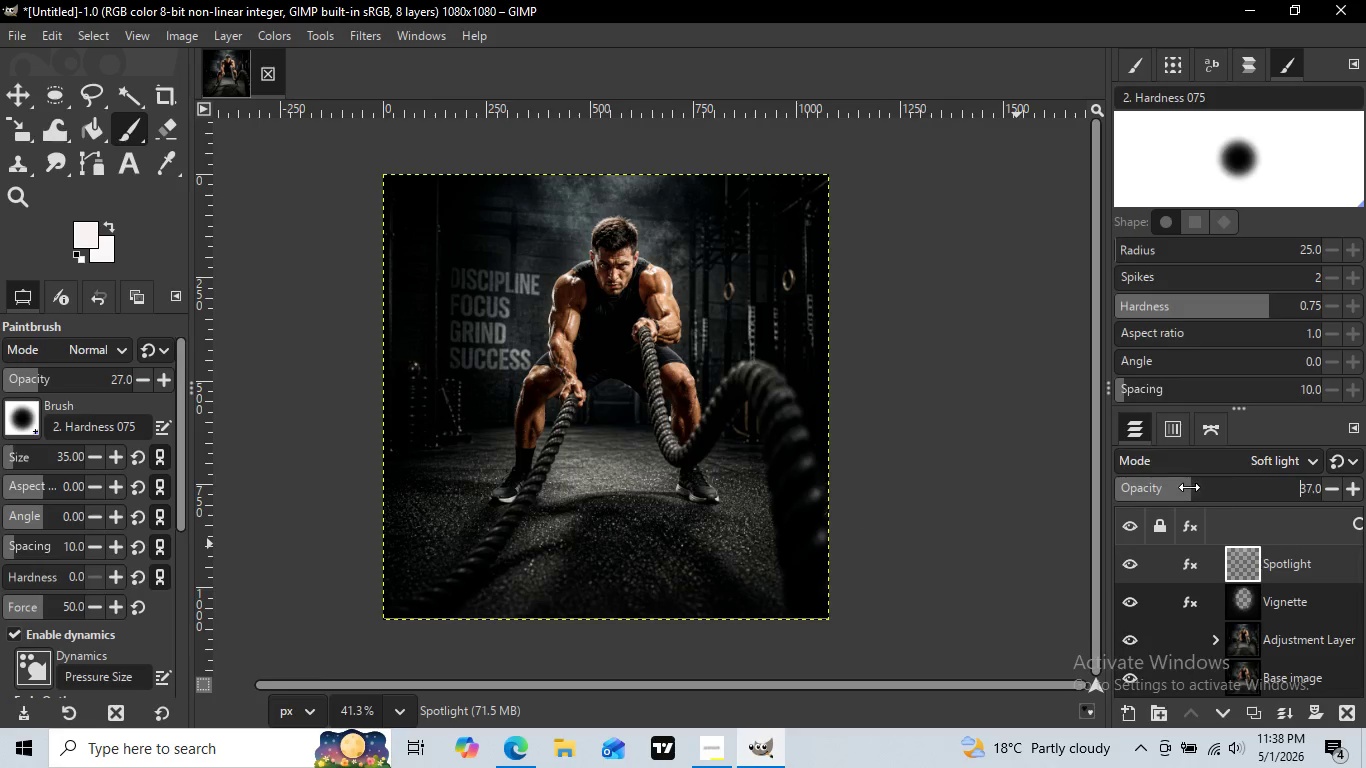 
left_click_drag(start_coordinate=[1270, 486], to_coordinate=[1220, 494])
 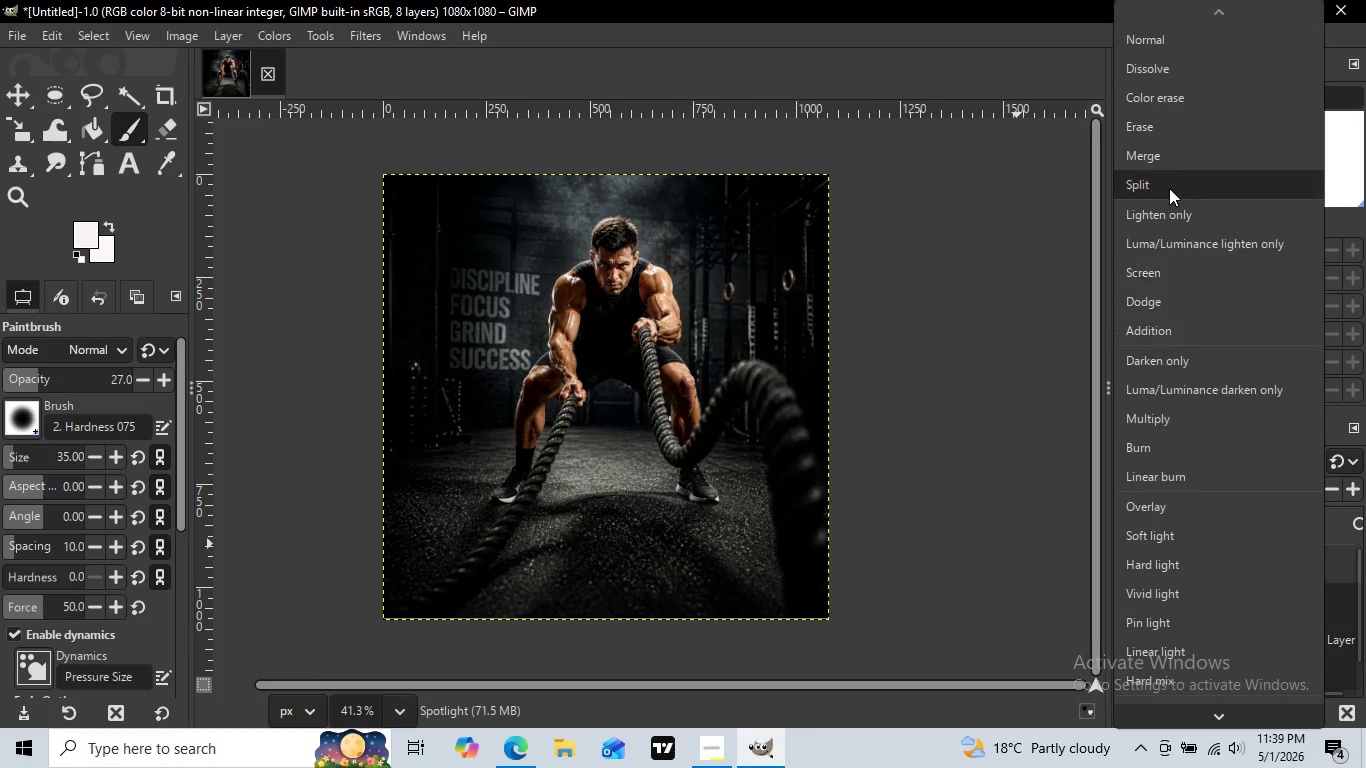 
left_click([1293, 464])
 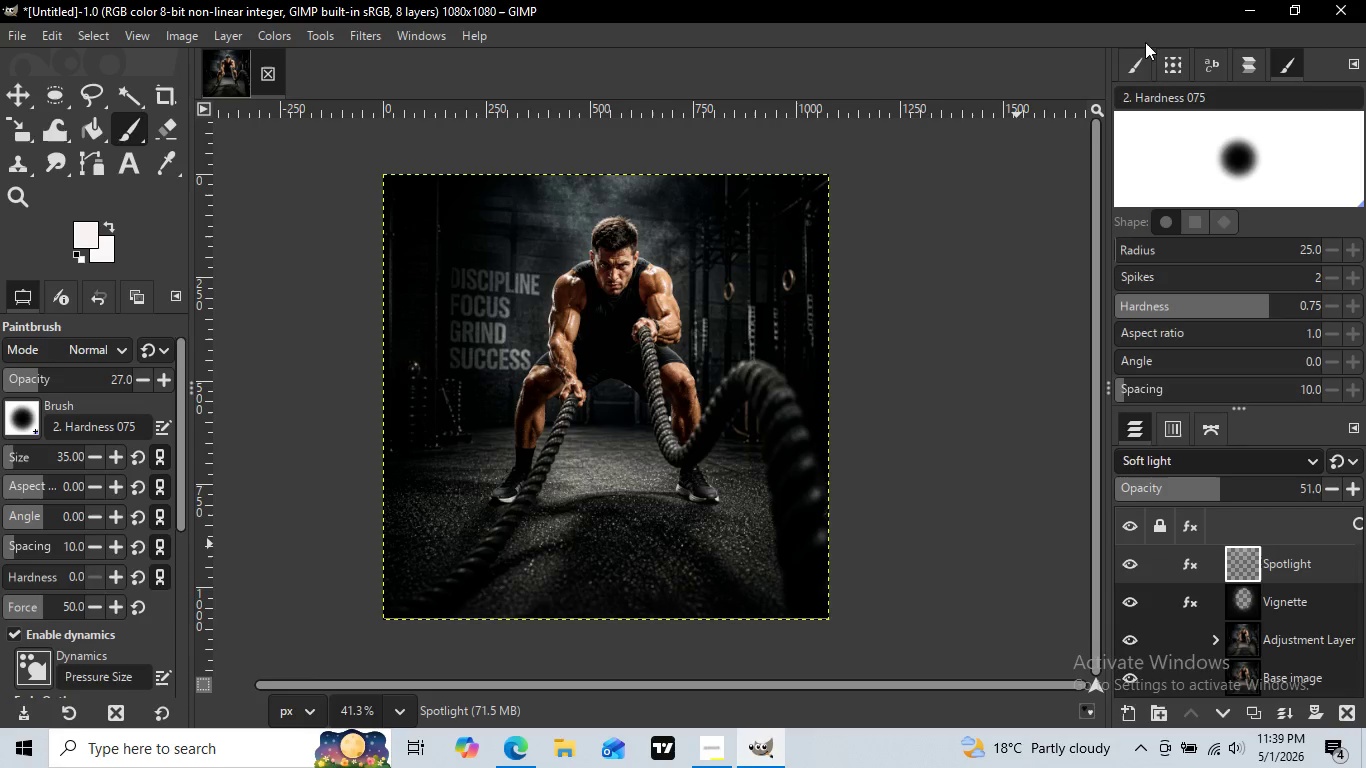 
scroll: coordinate [1169, 175], scroll_direction: up, amount: 11.0
 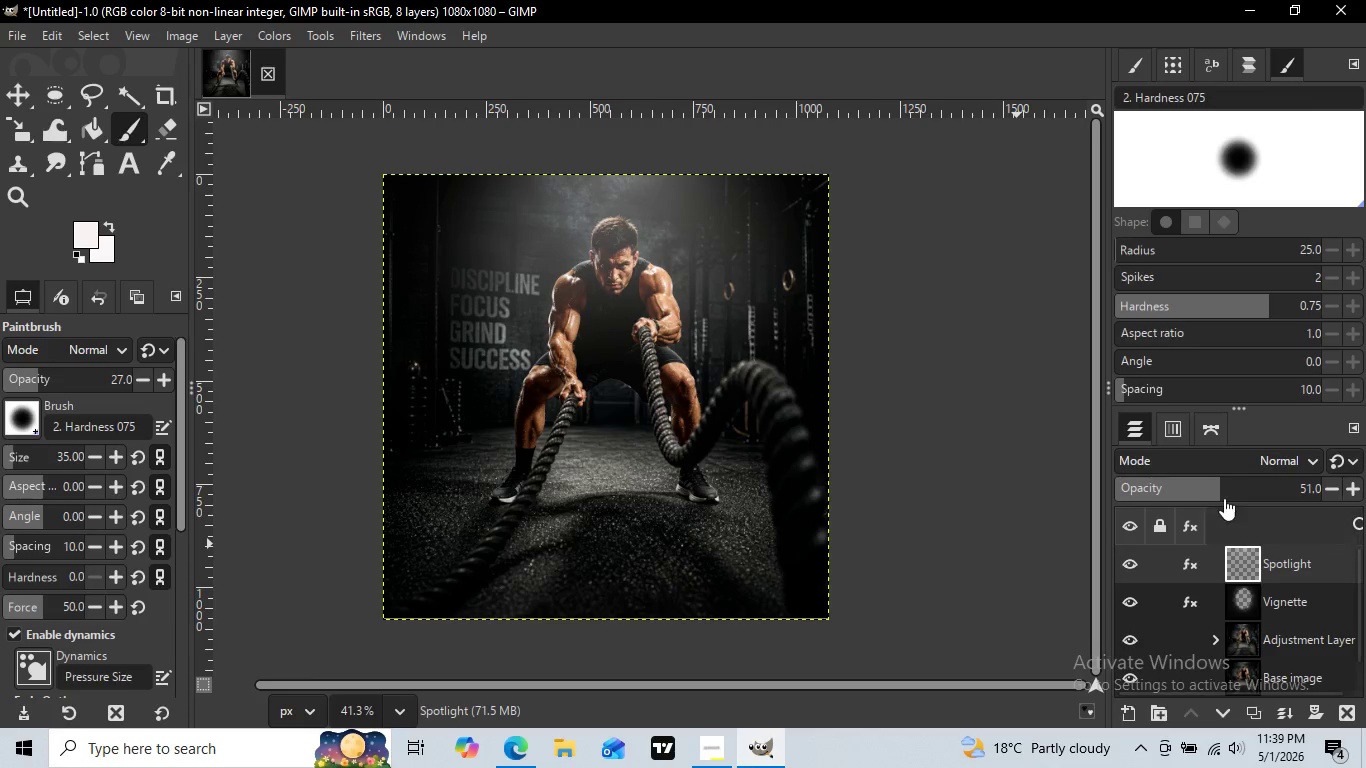 
left_click([1145, 42])
 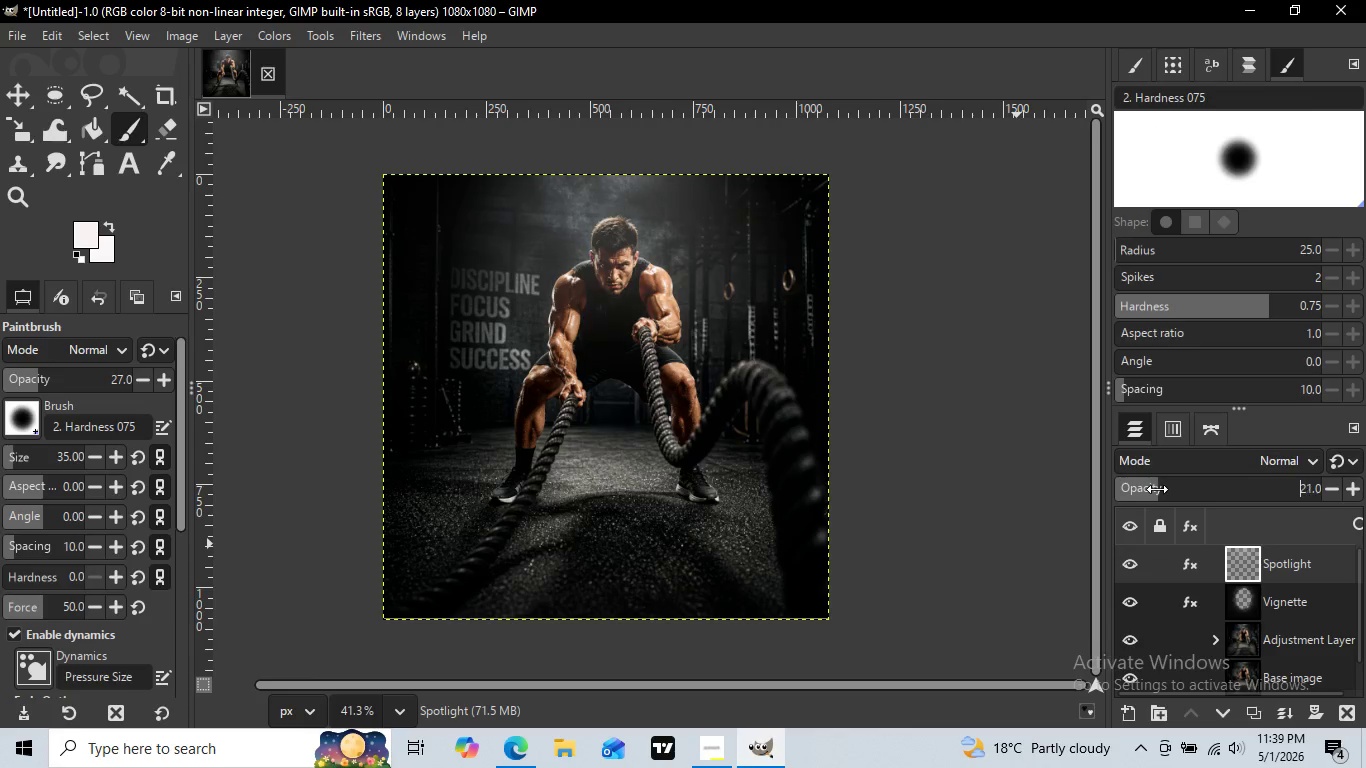 
left_click_drag(start_coordinate=[1213, 488], to_coordinate=[1136, 488])
 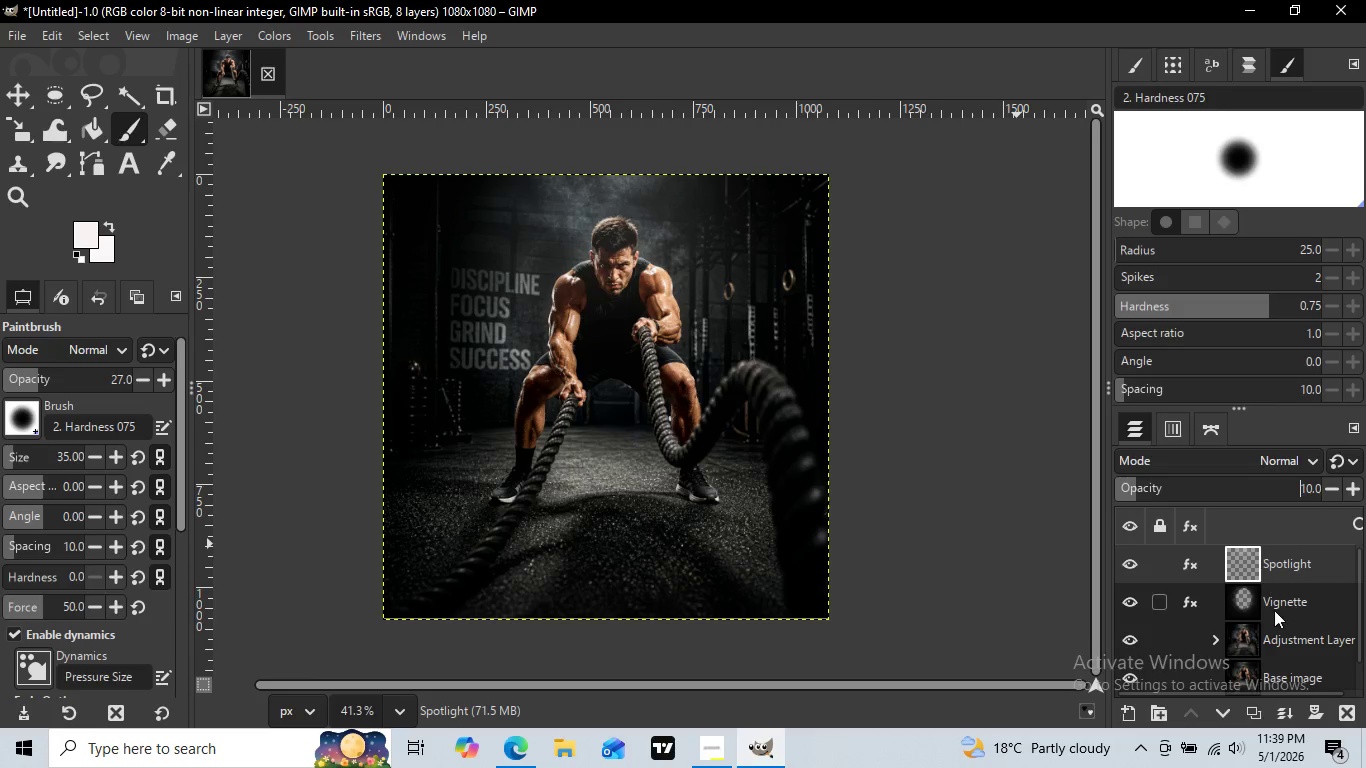 
wait(5.56)
 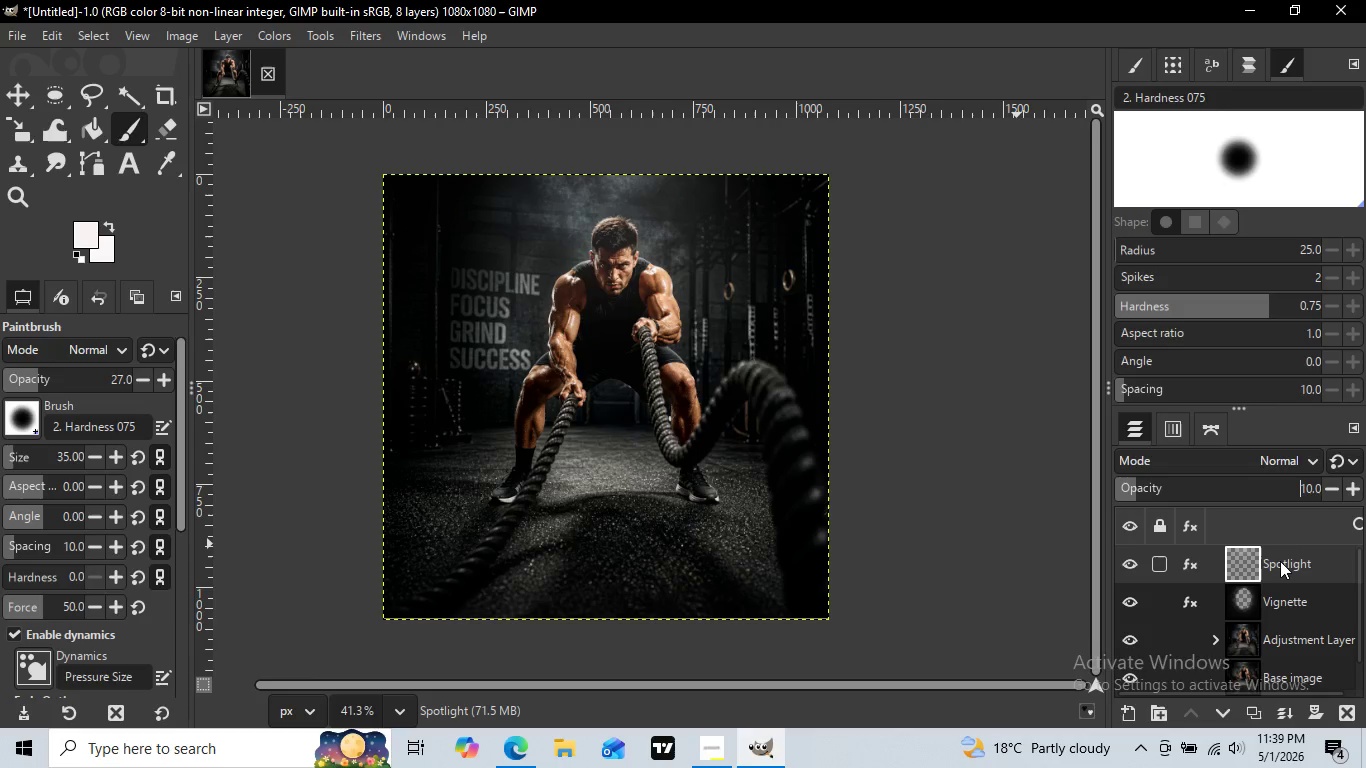 
left_click([1274, 605])
 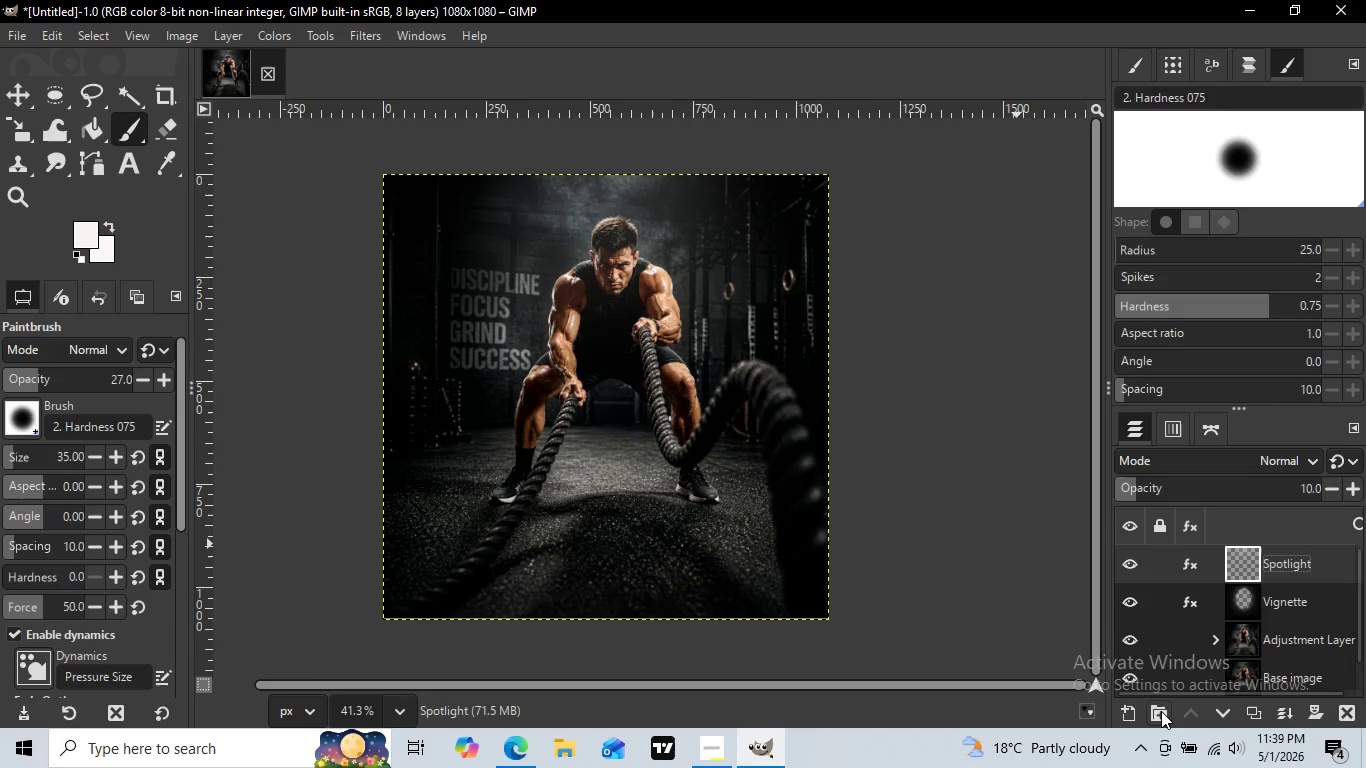 
left_click([1286, 566])
 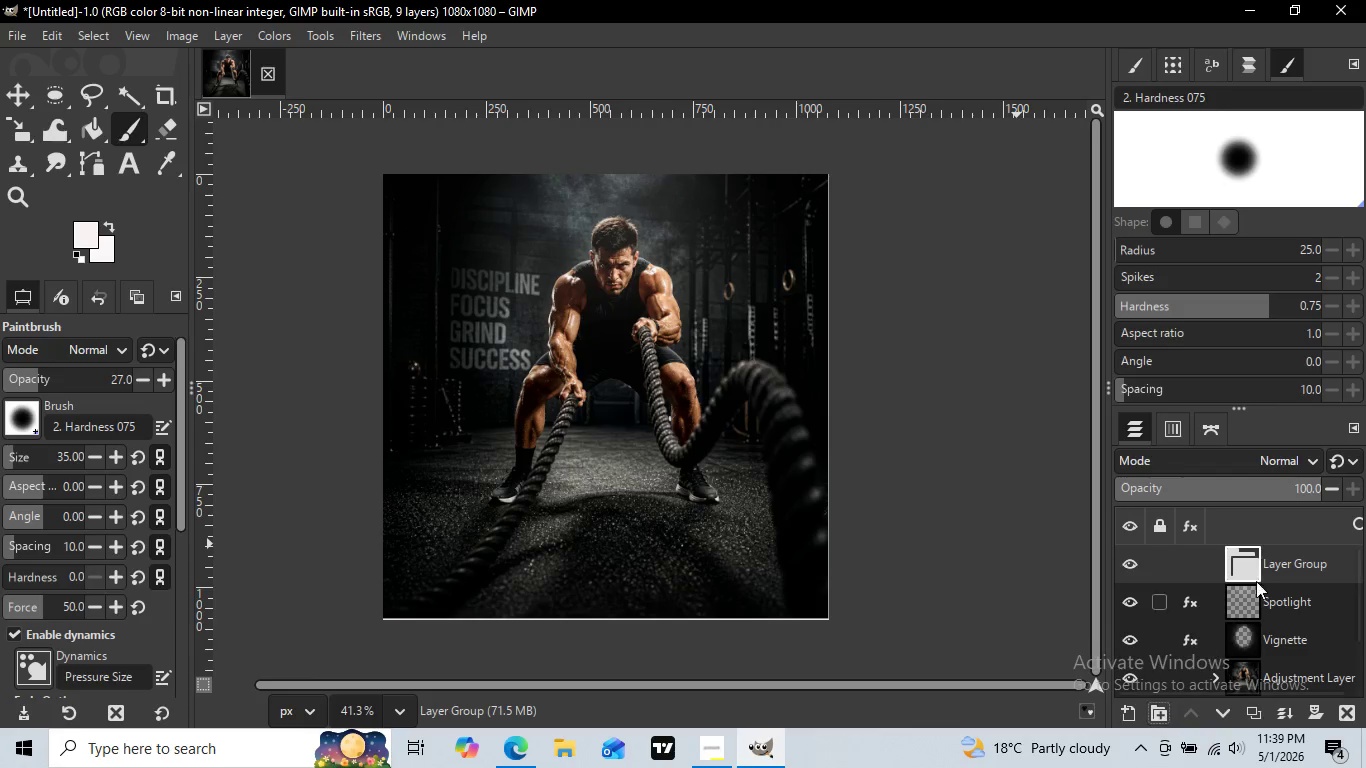 
left_click([1157, 712])
 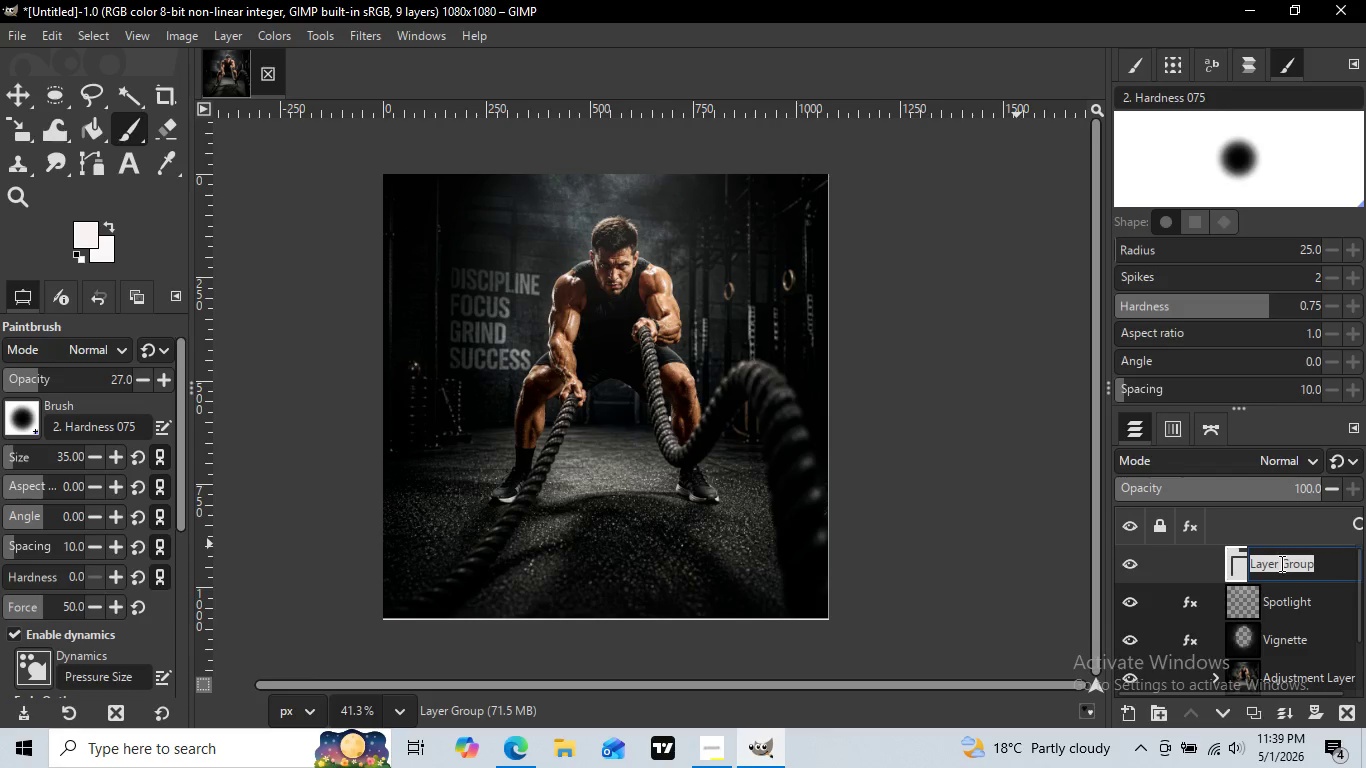 
double_click([1280, 563])
 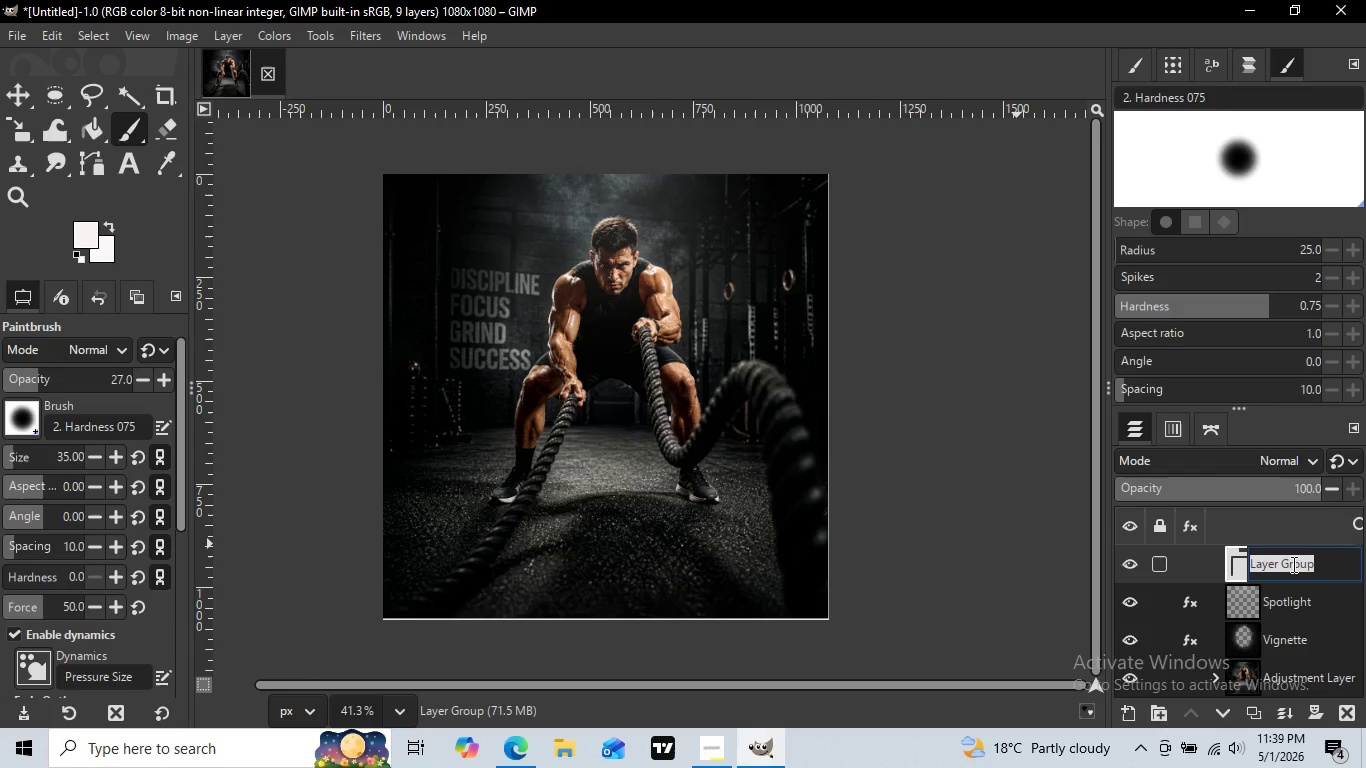 
type(Effect G)
key(Backspace)
type(group)
 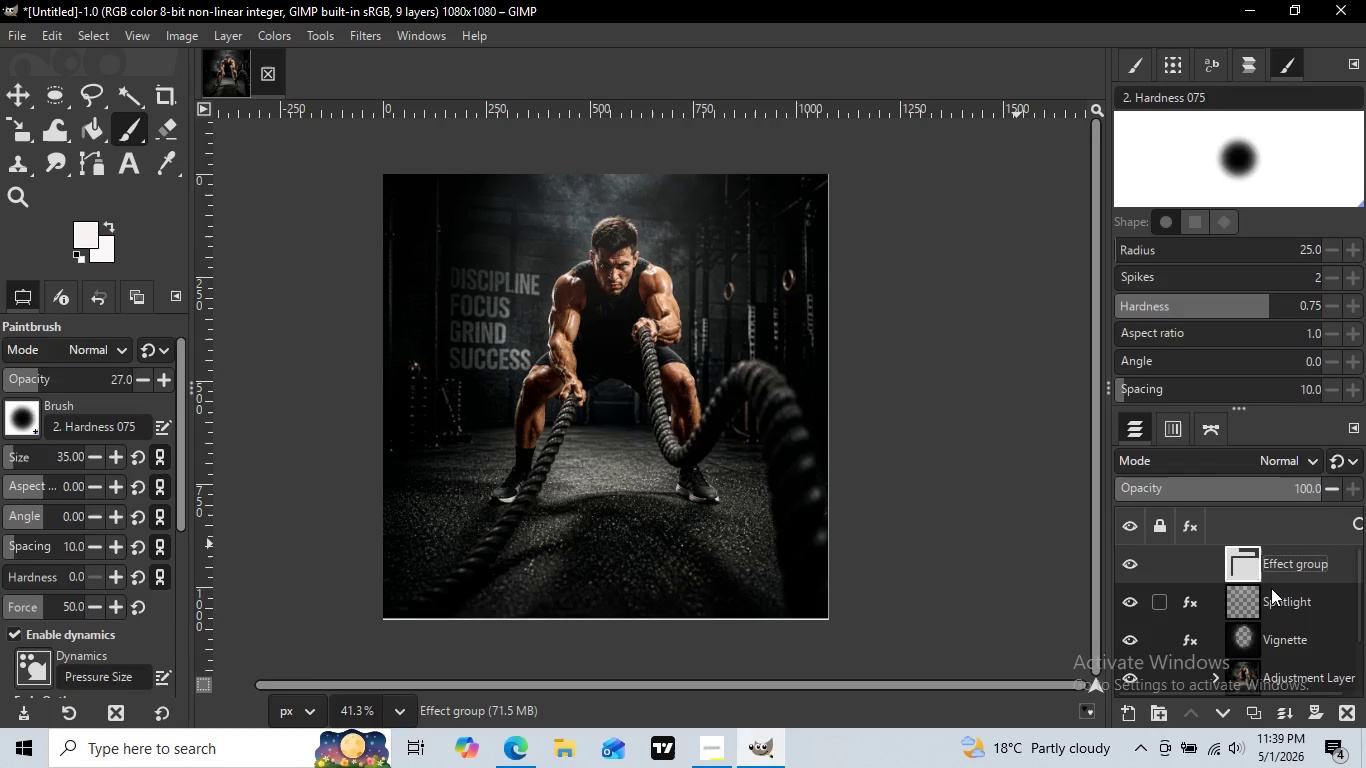 
key(Enter)
 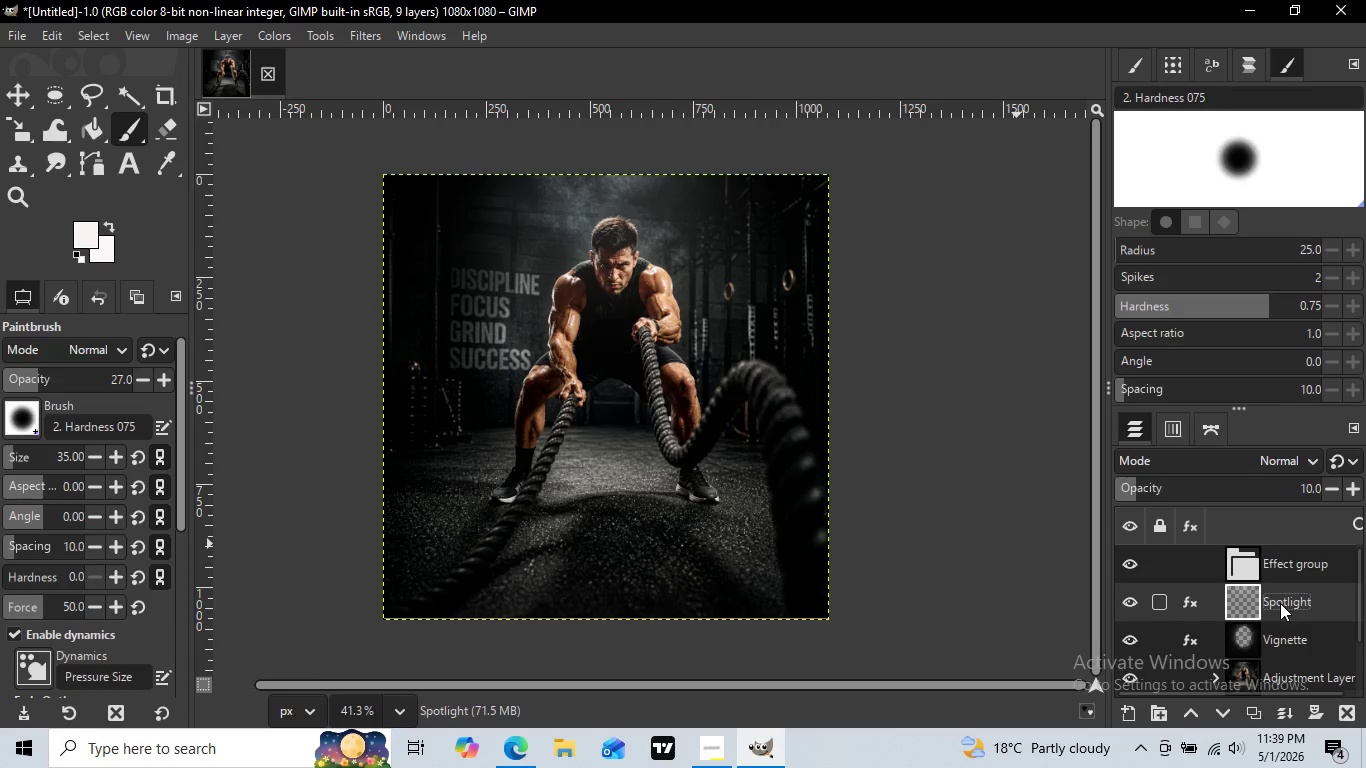 
left_click([1281, 600])
 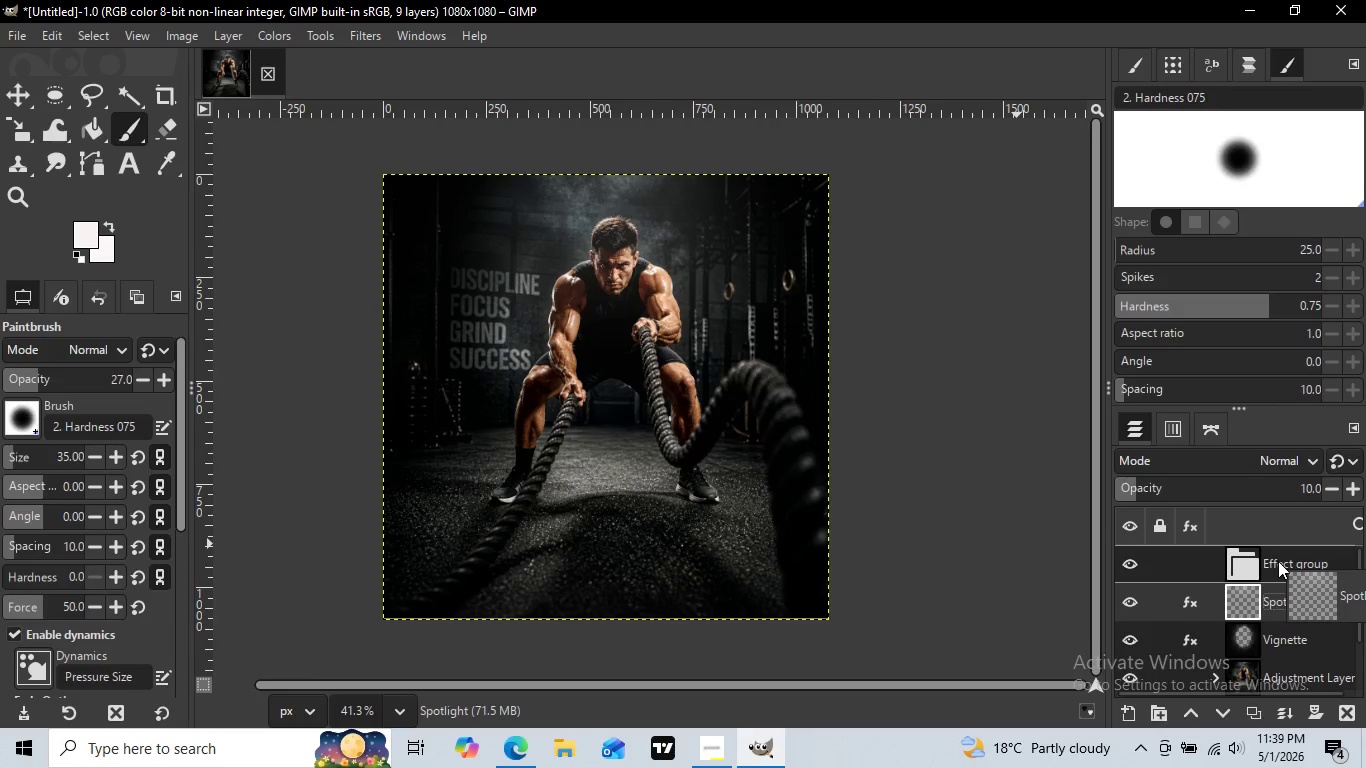 
left_click_drag(start_coordinate=[1280, 603], to_coordinate=[1278, 561])
 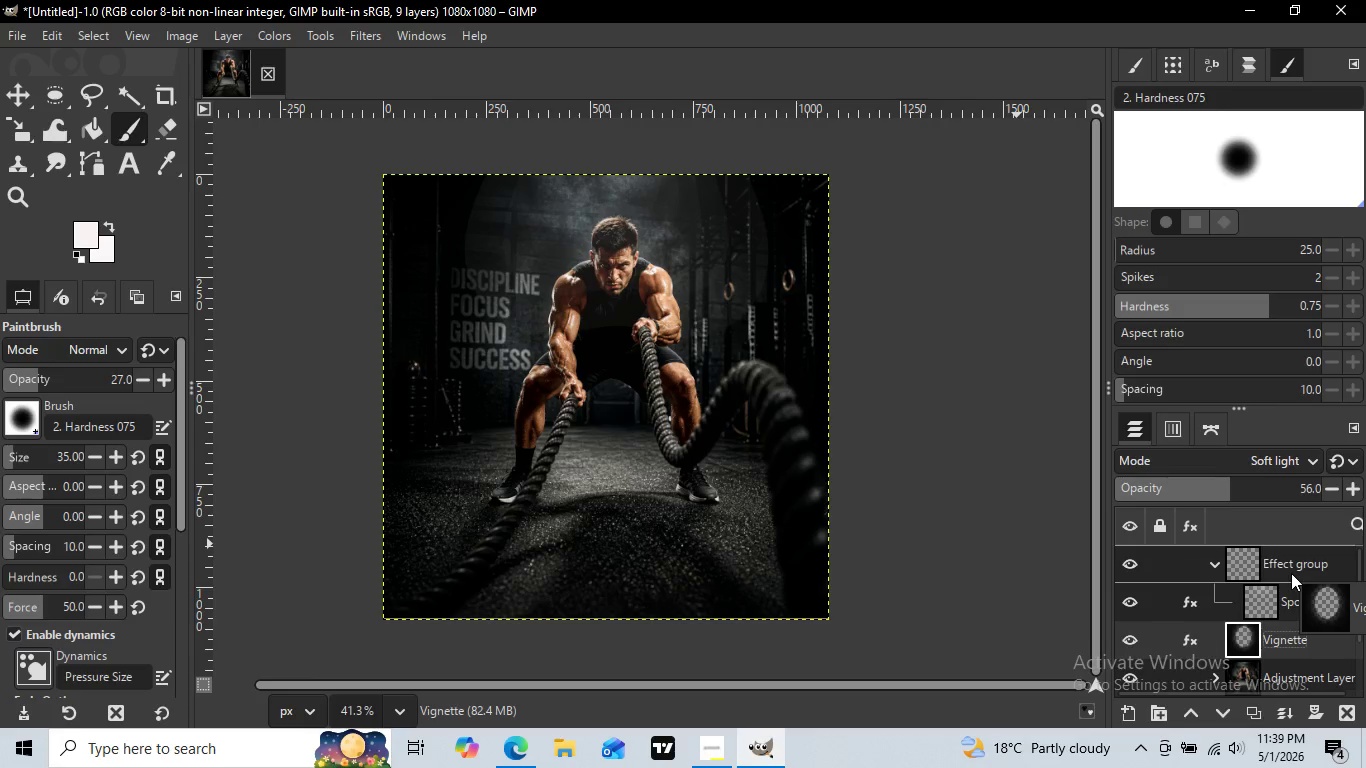 
left_click([1292, 644])
 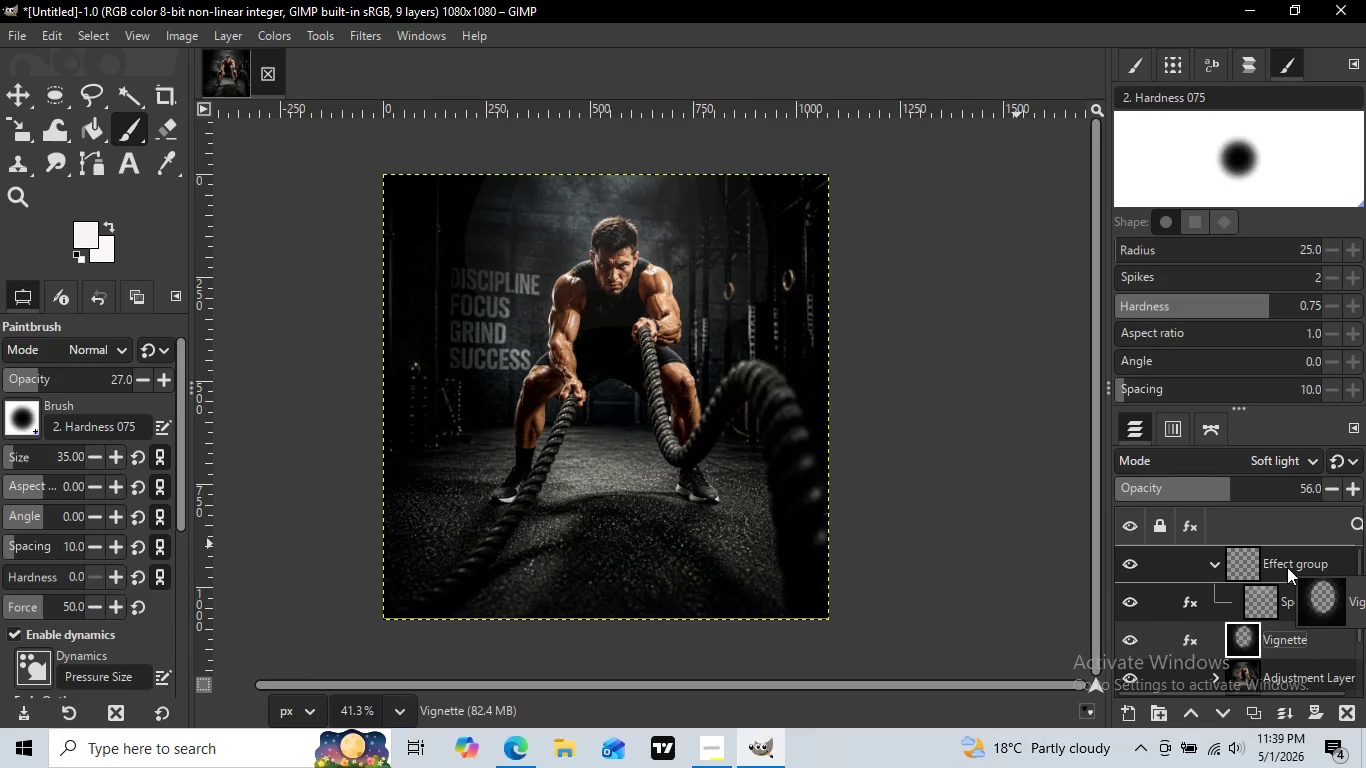 
left_click_drag(start_coordinate=[1287, 643], to_coordinate=[1287, 567])
 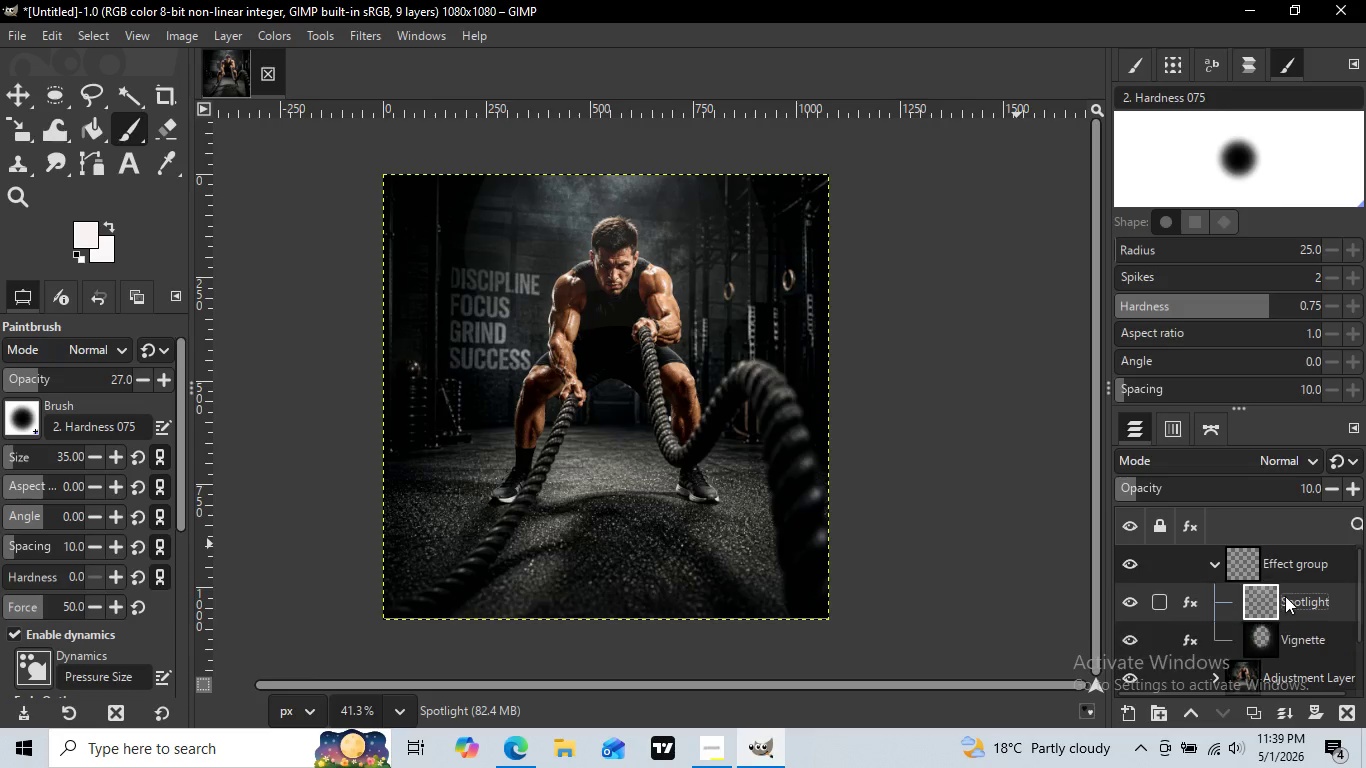 
left_click_drag(start_coordinate=[1285, 639], to_coordinate=[1285, 596])
 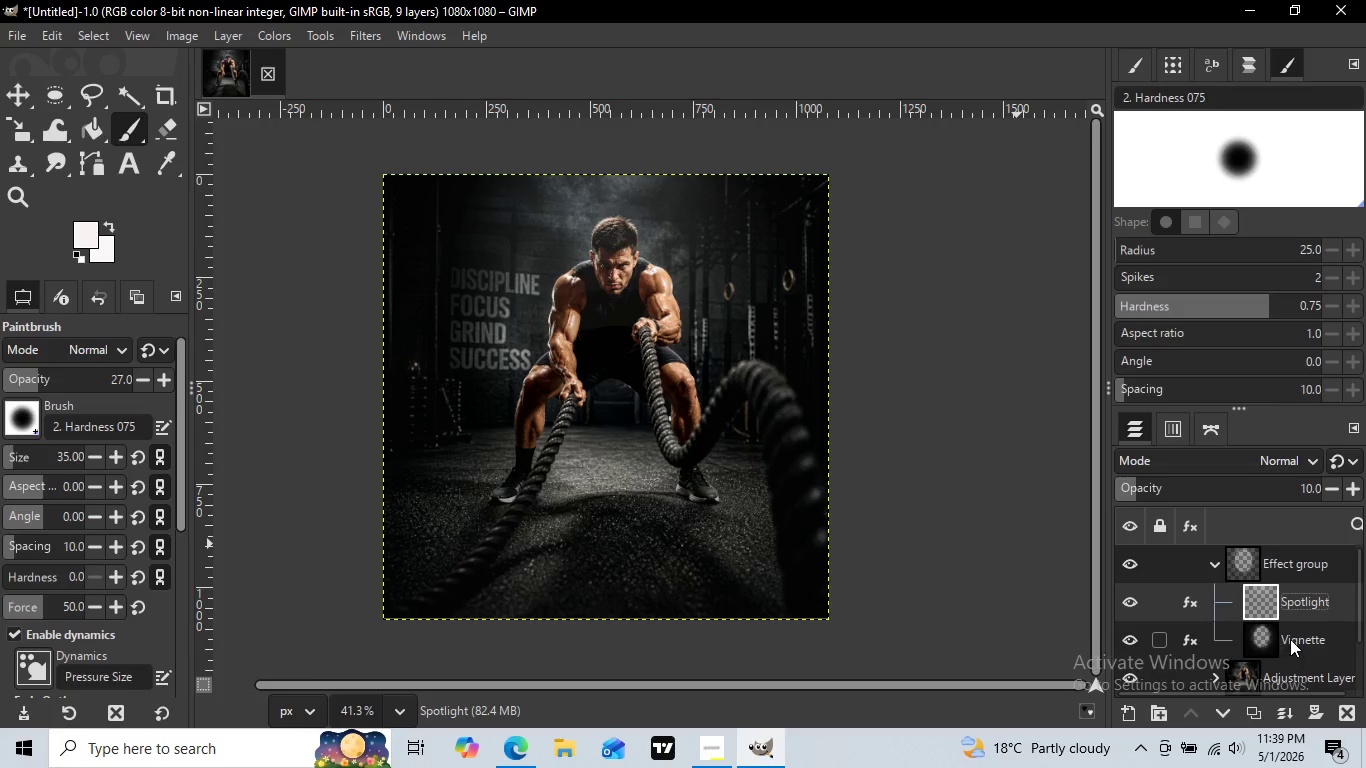 
left_click([1290, 639])
 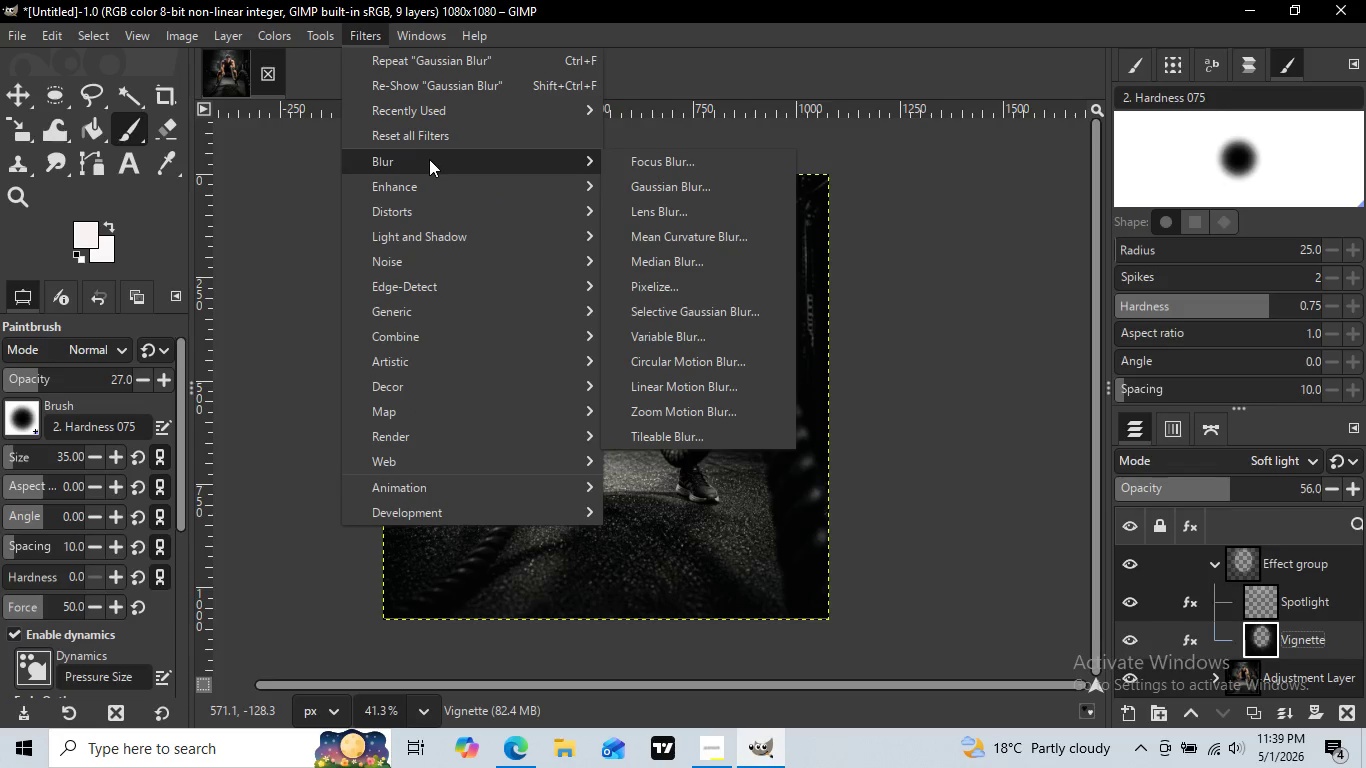 
left_click([352, 34])
 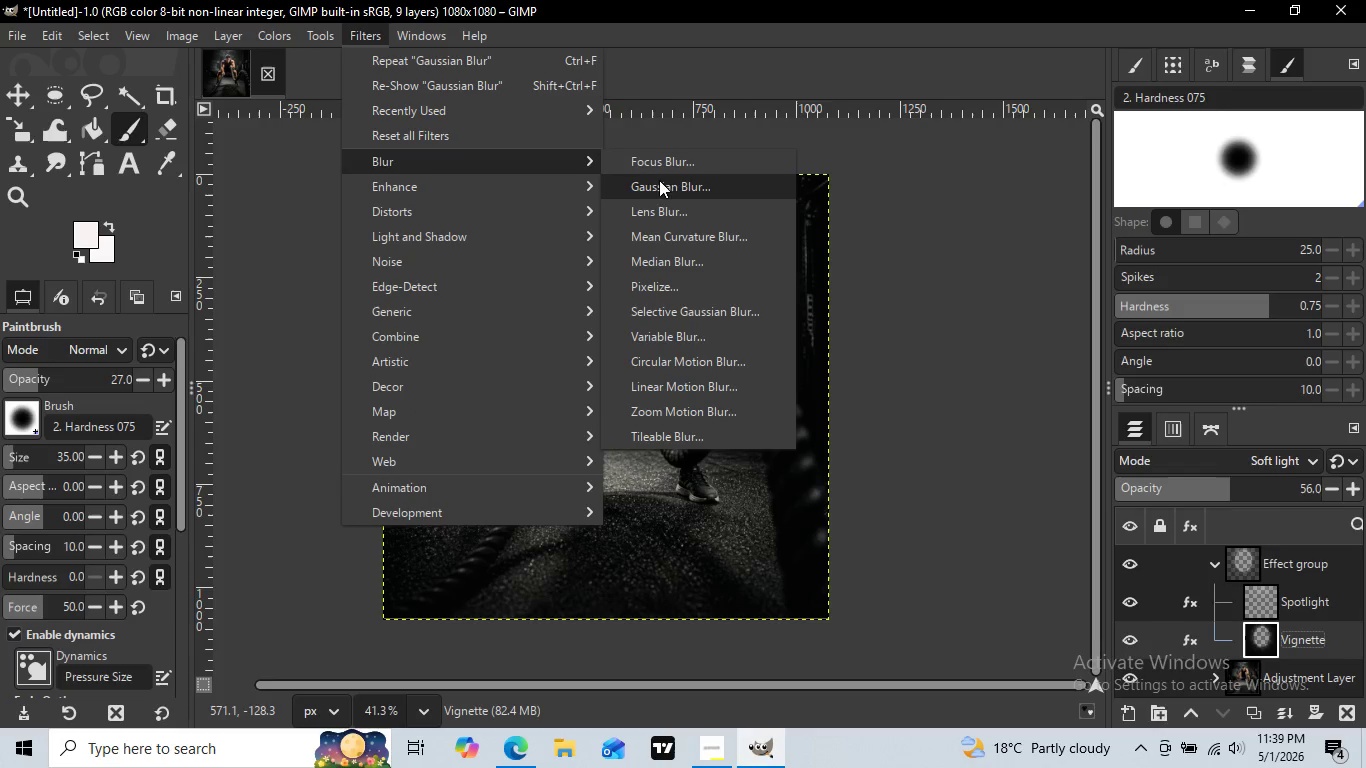 
left_click([429, 159])
 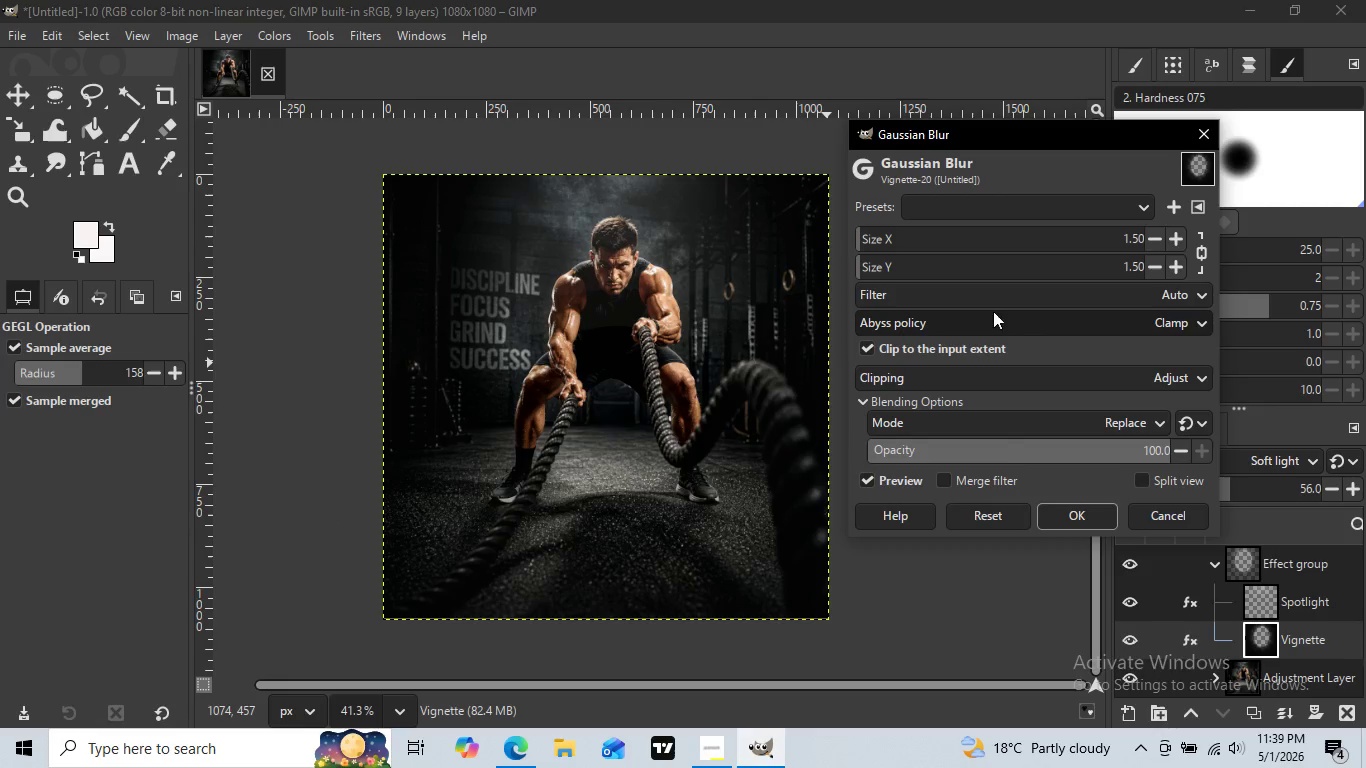 
left_click([662, 183])
 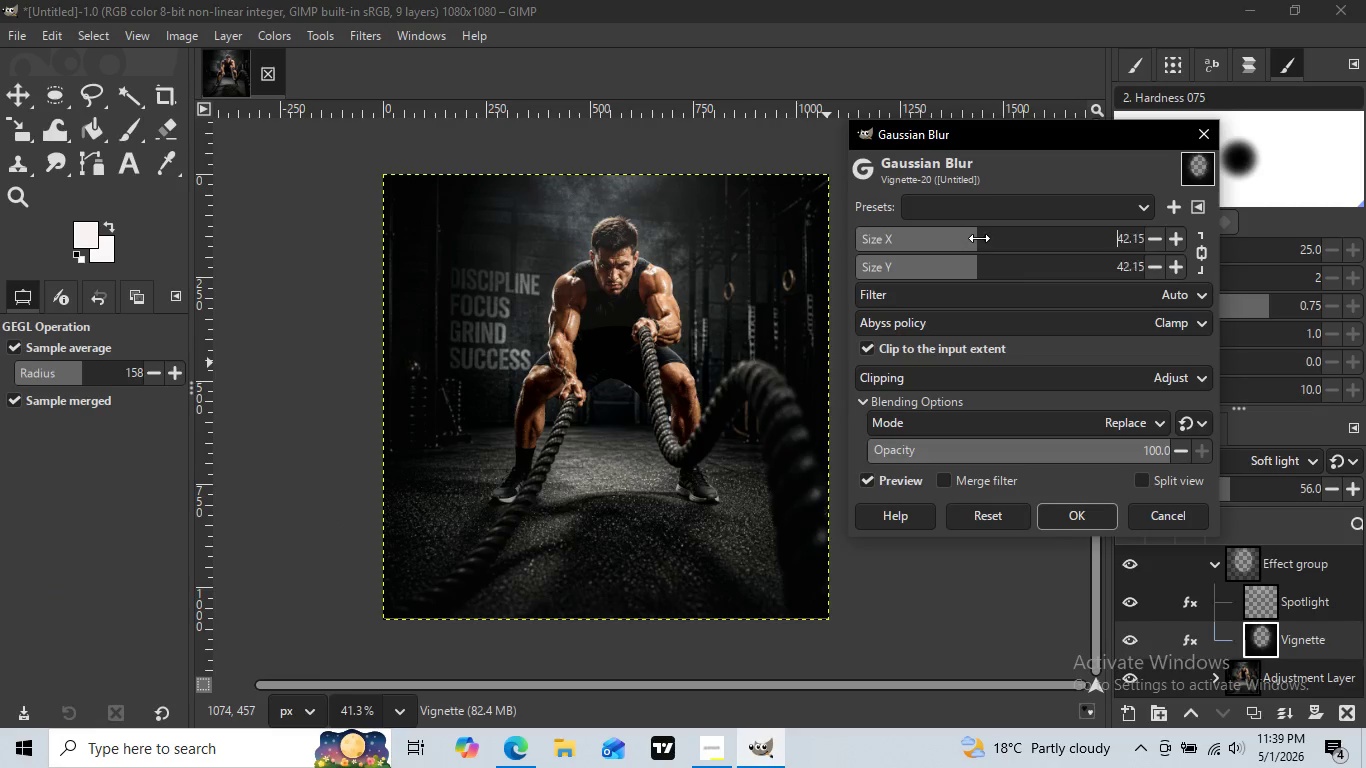 
left_click_drag(start_coordinate=[875, 237], to_coordinate=[1012, 238])
 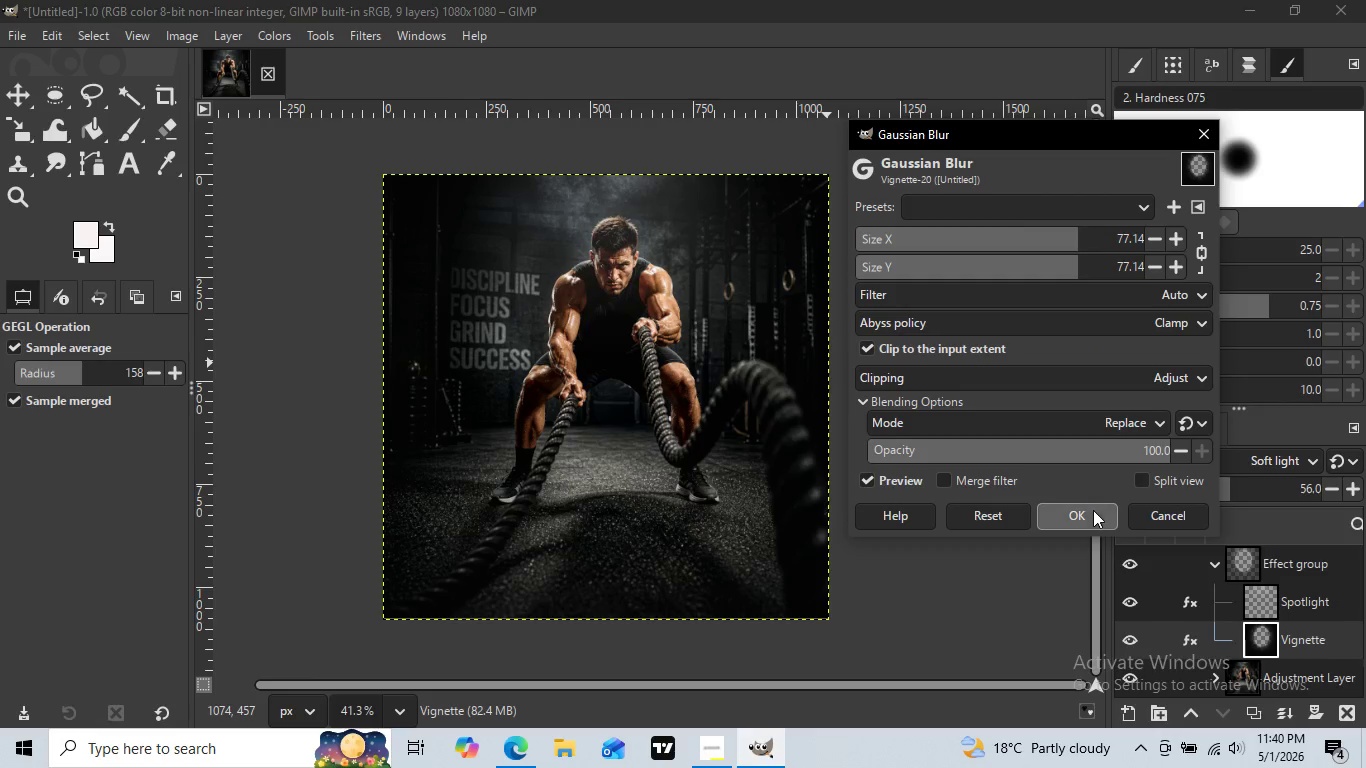 
left_click_drag(start_coordinate=[1019, 242], to_coordinate=[1078, 241])
 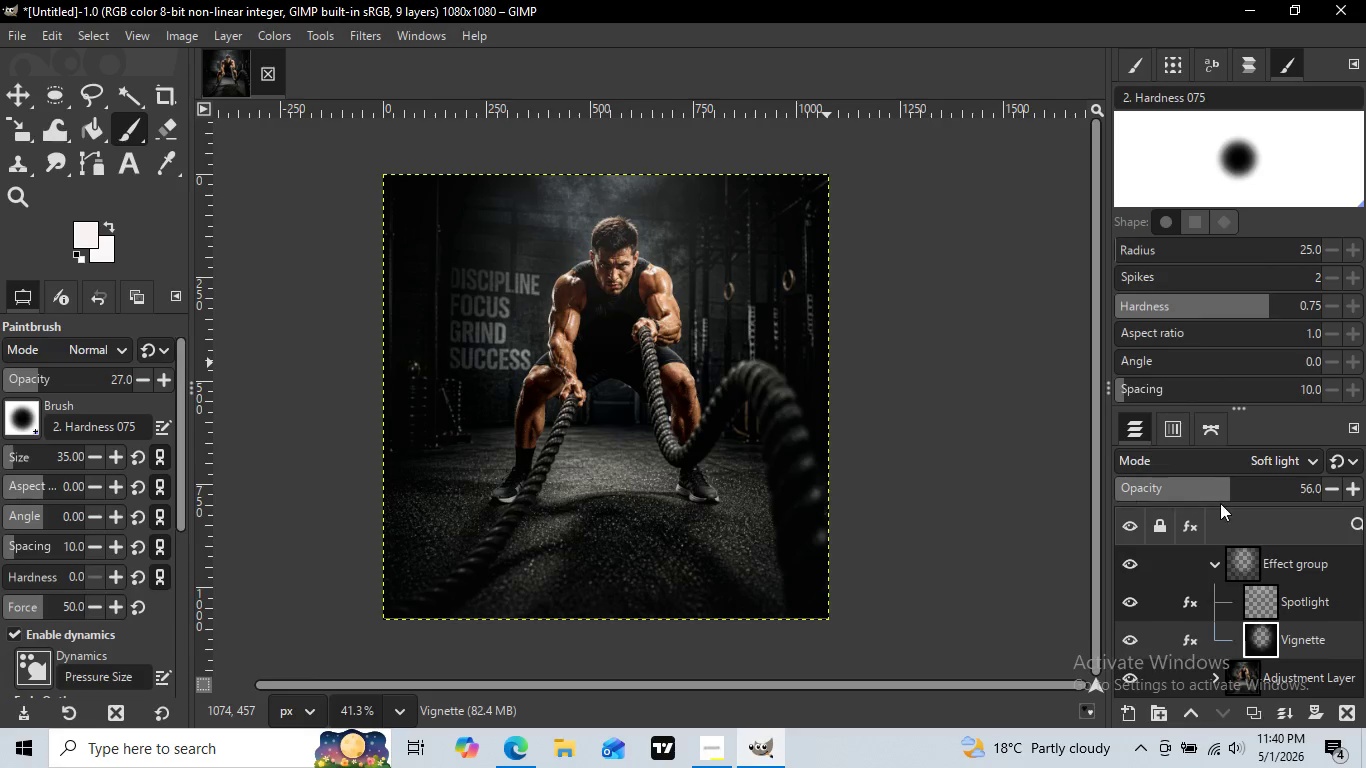 
left_click([1088, 515])
 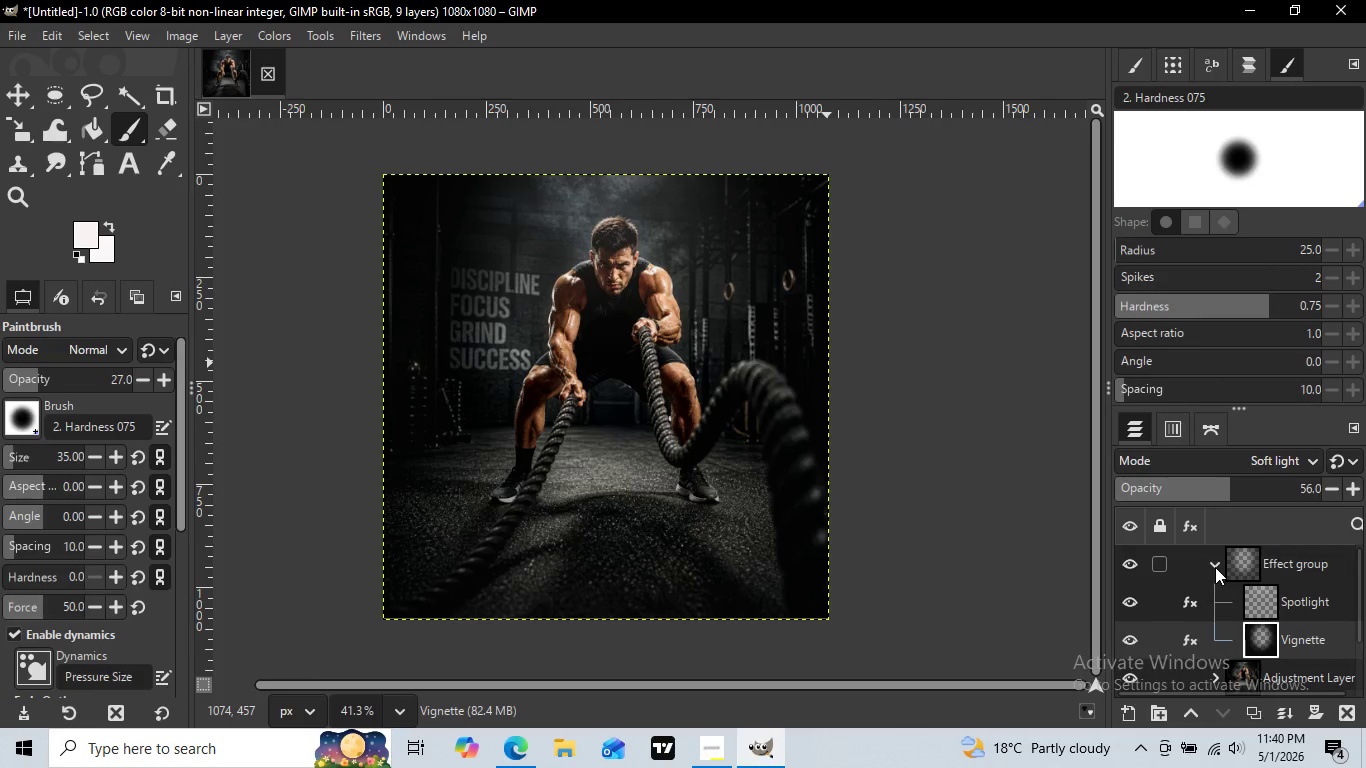 
scroll: coordinate [1261, 584], scroll_direction: up, amount: 2.0
 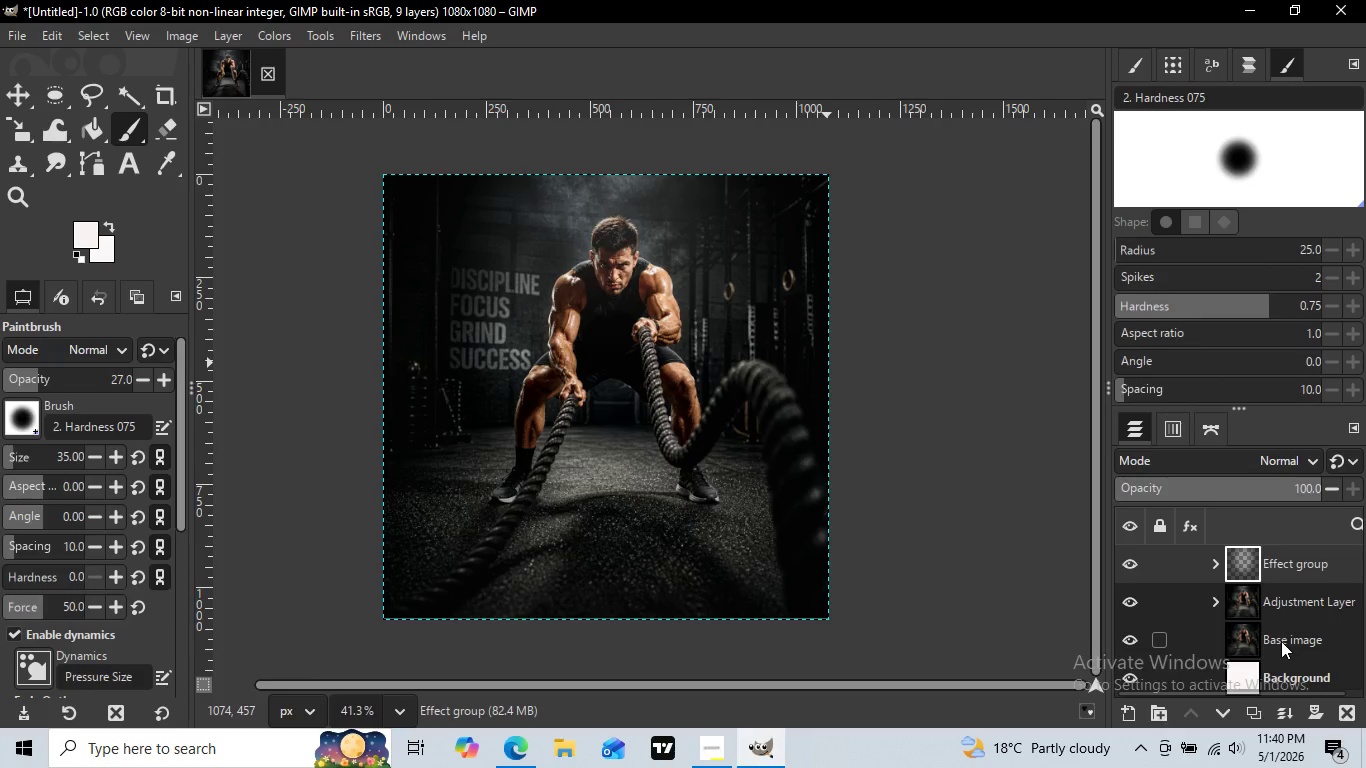 
left_click([1215, 567])
 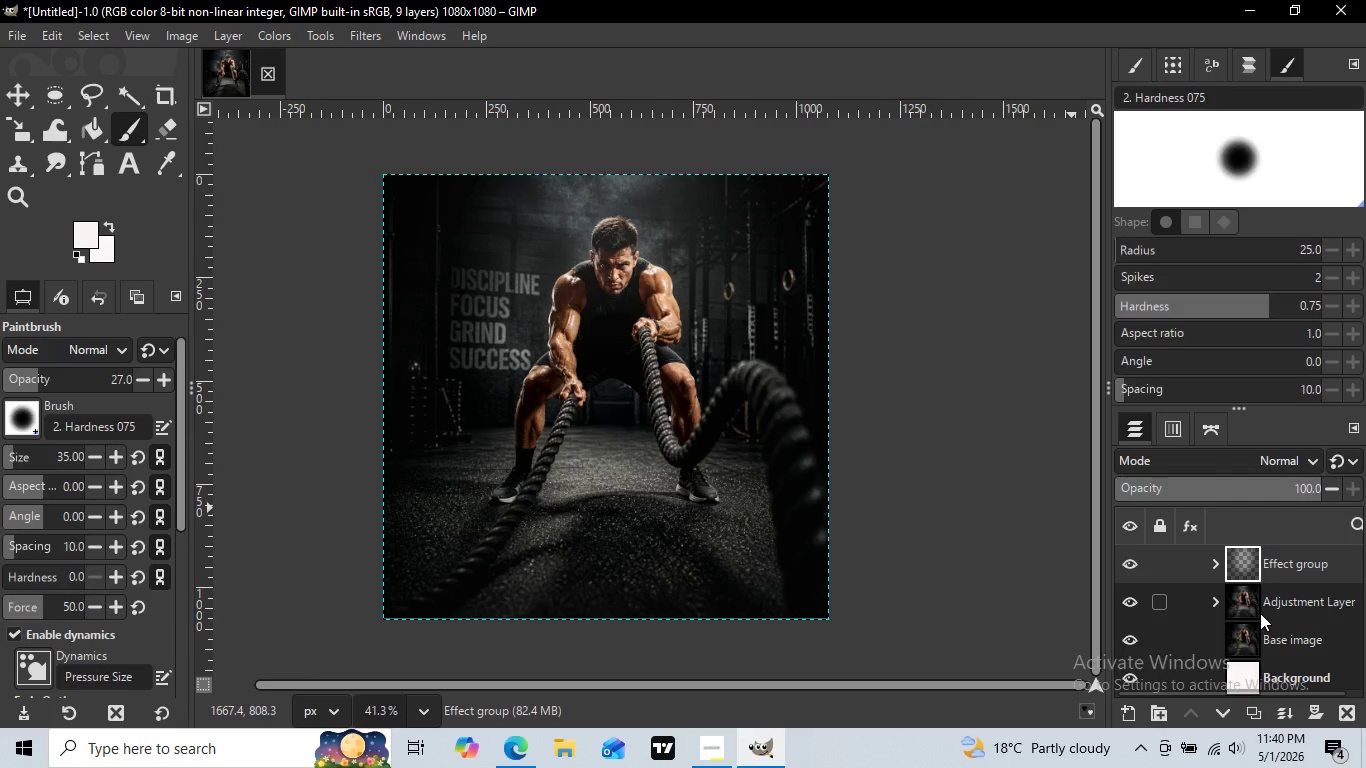 
scroll: coordinate [1260, 613], scroll_direction: none, amount: 0.0
 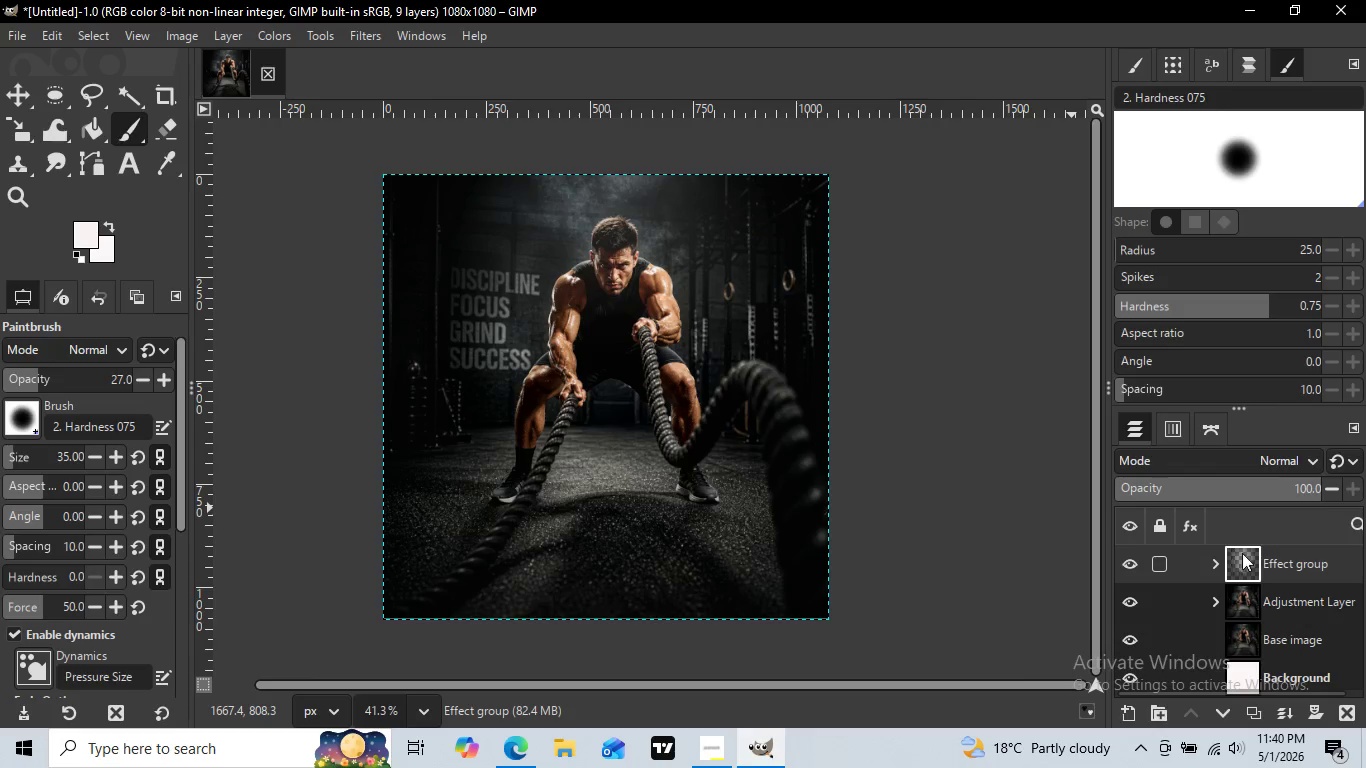 
wait(6.44)
 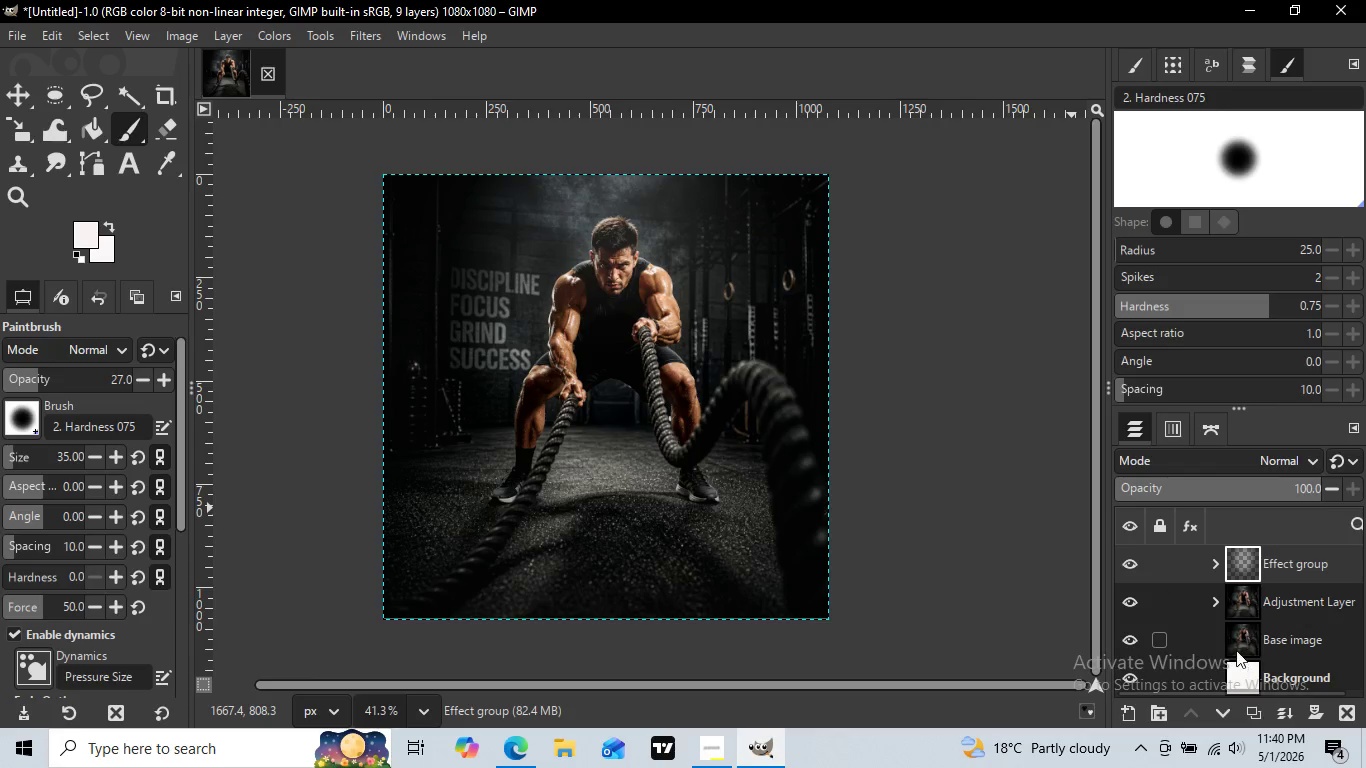 
left_click([1271, 600])
 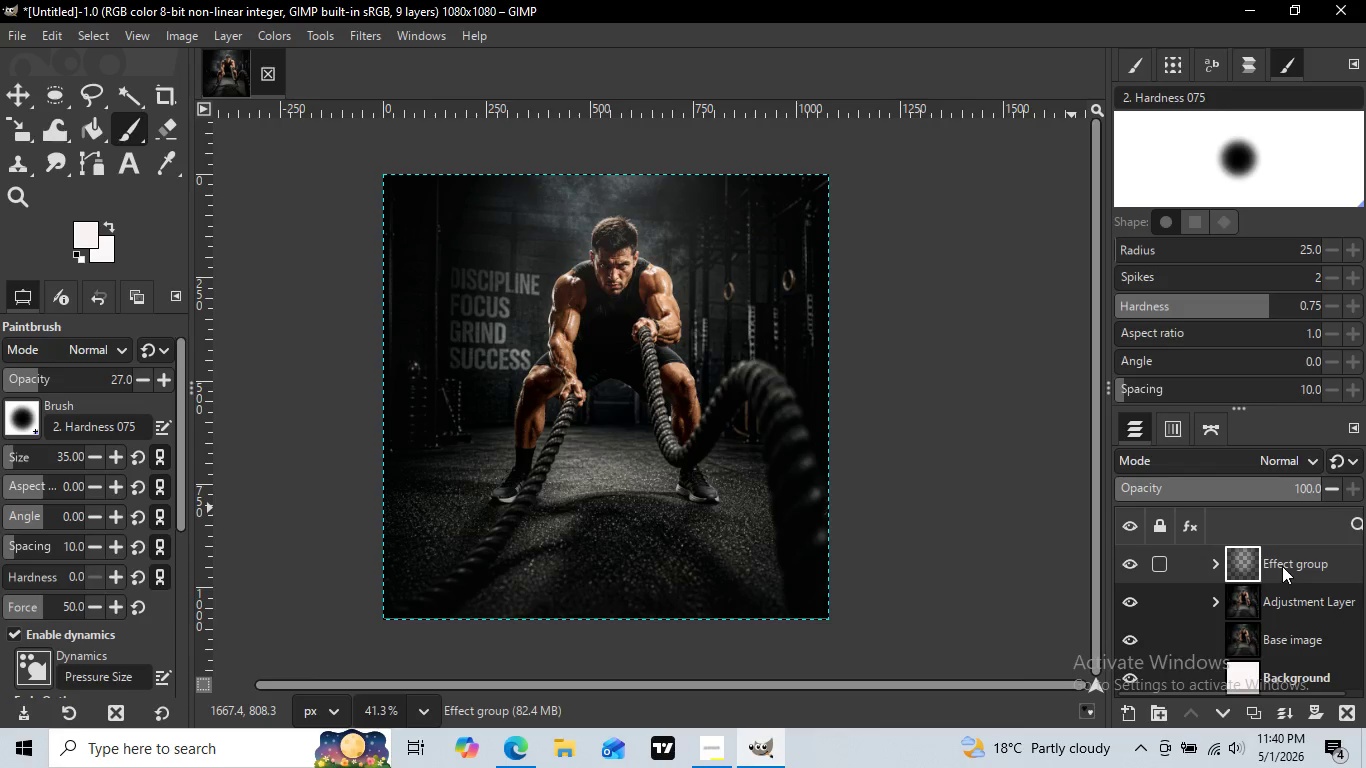 
left_click([1282, 566])
 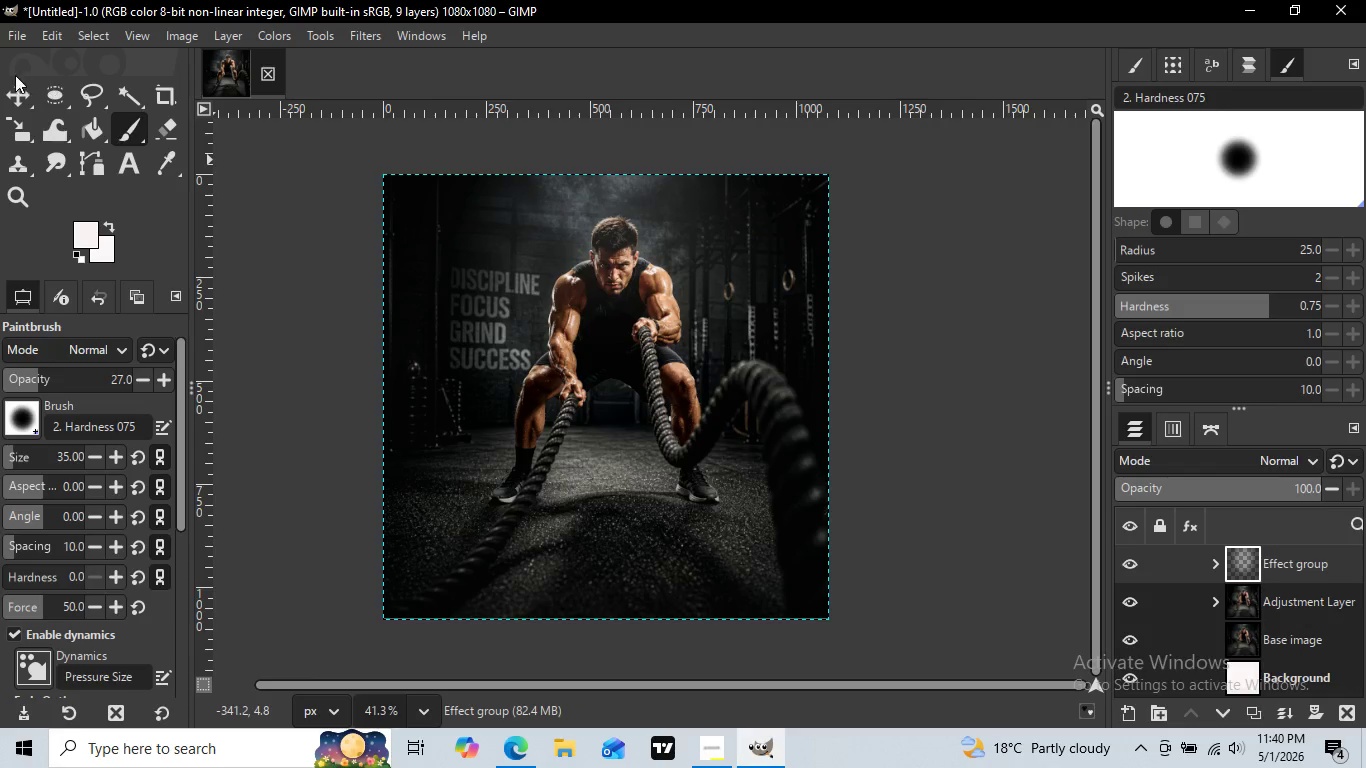 
wait(5.83)
 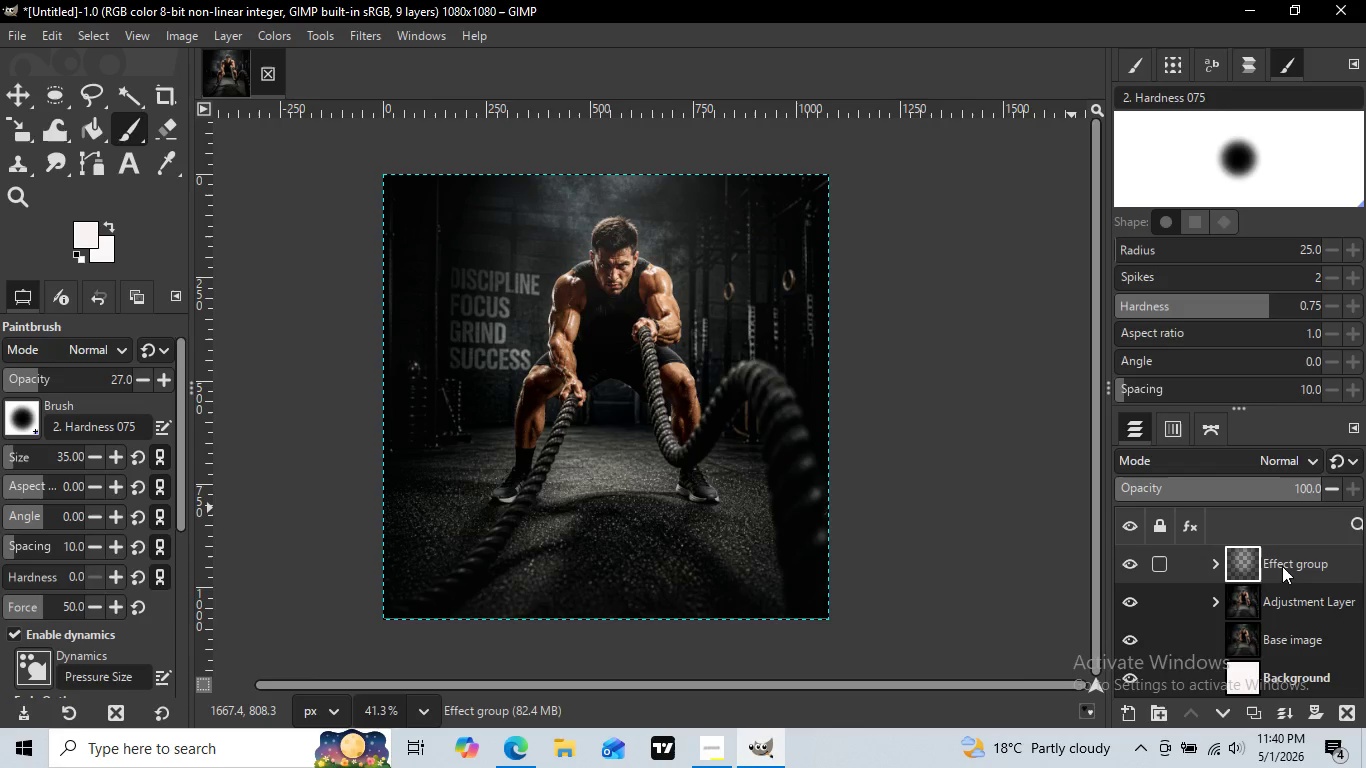 
left_click([14, 90])
 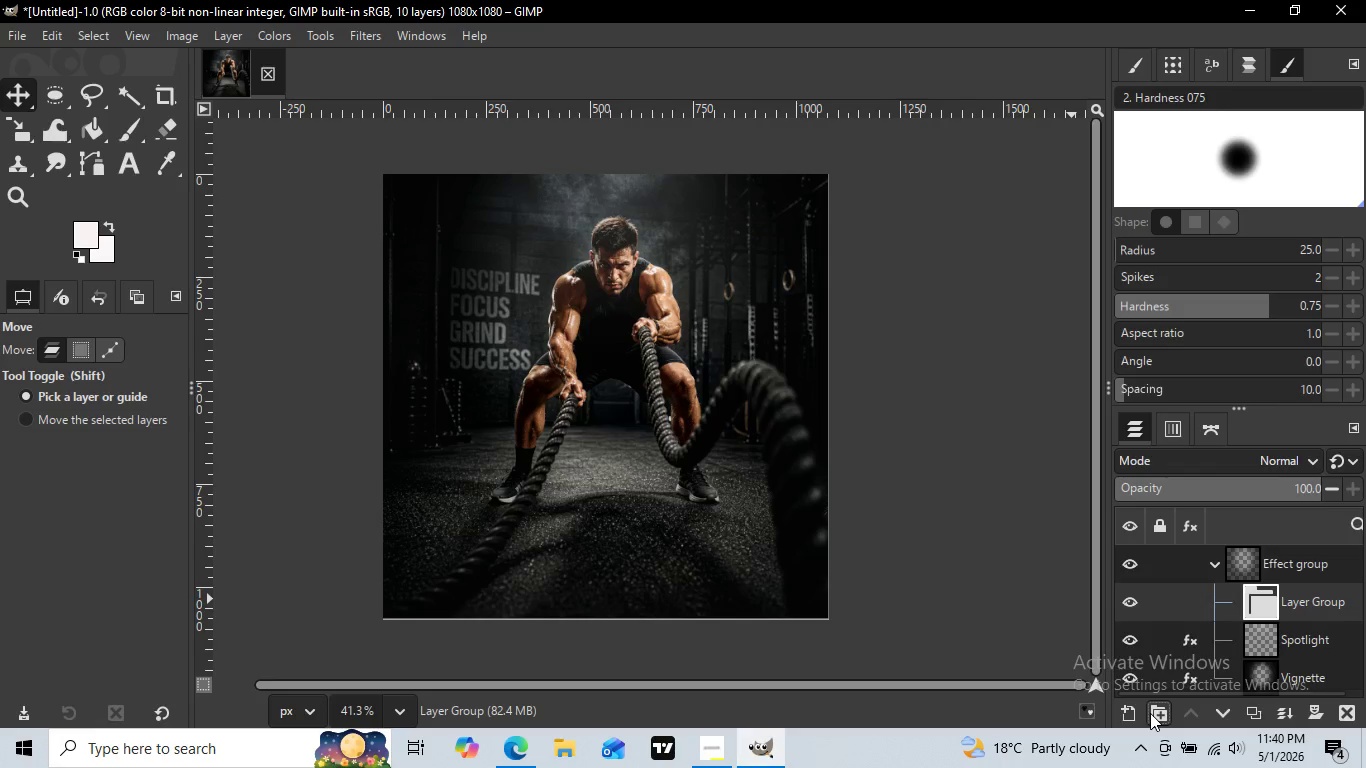 
left_click([1150, 713])
 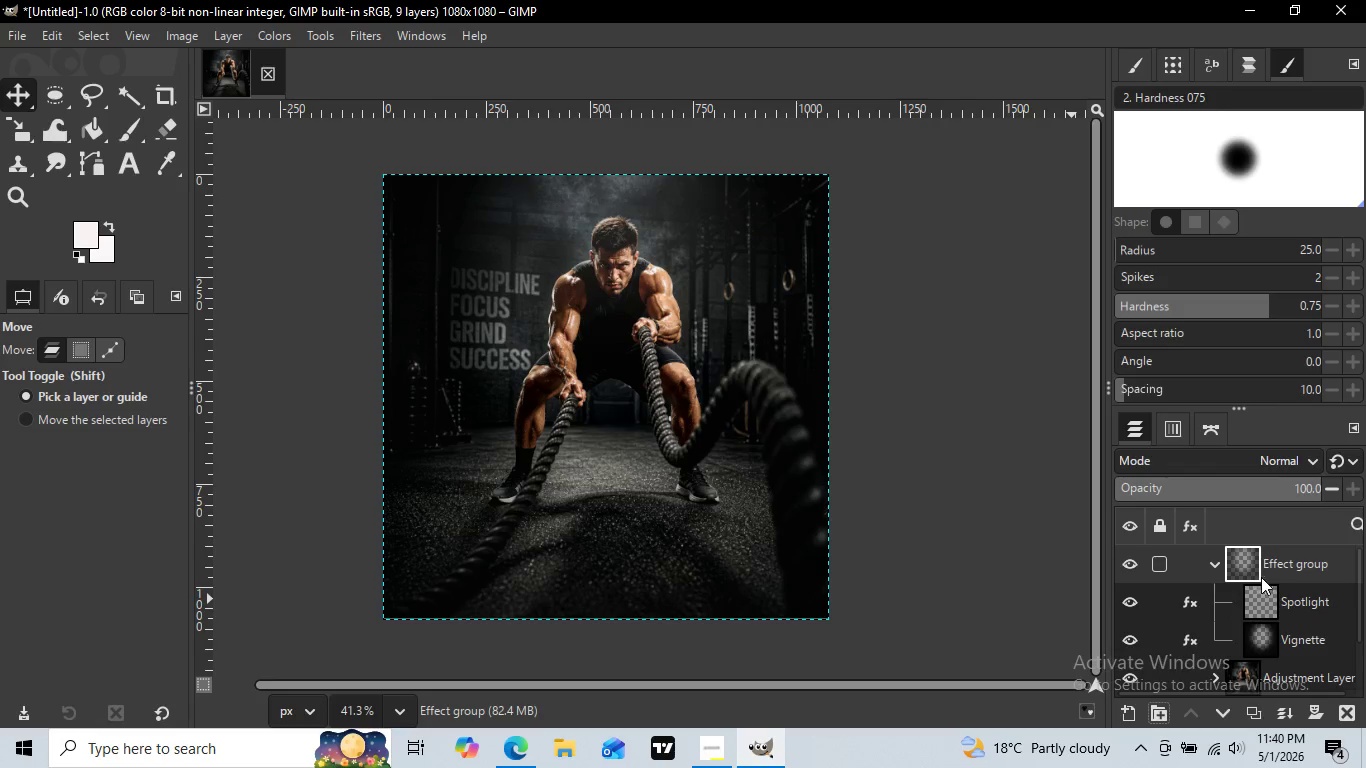 
key(Control+Z)
 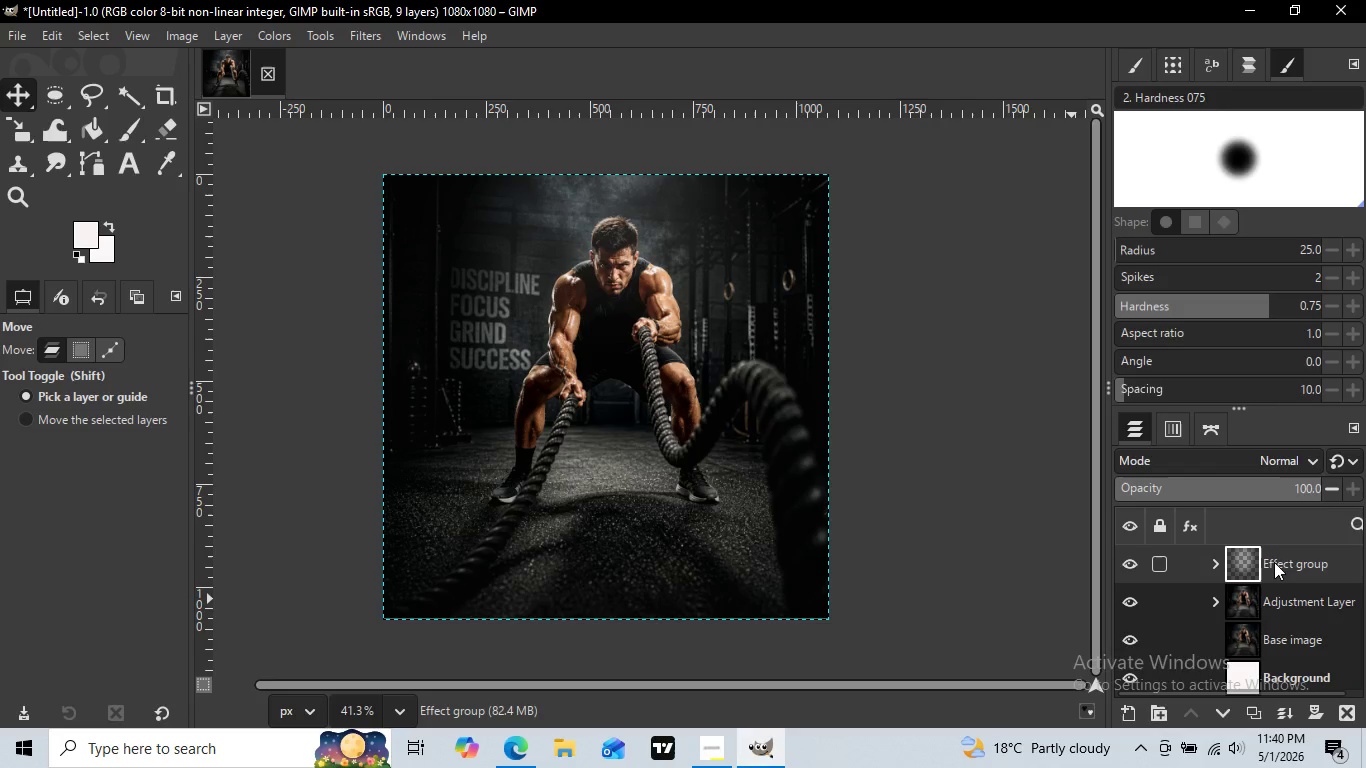 
left_click([1215, 563])
 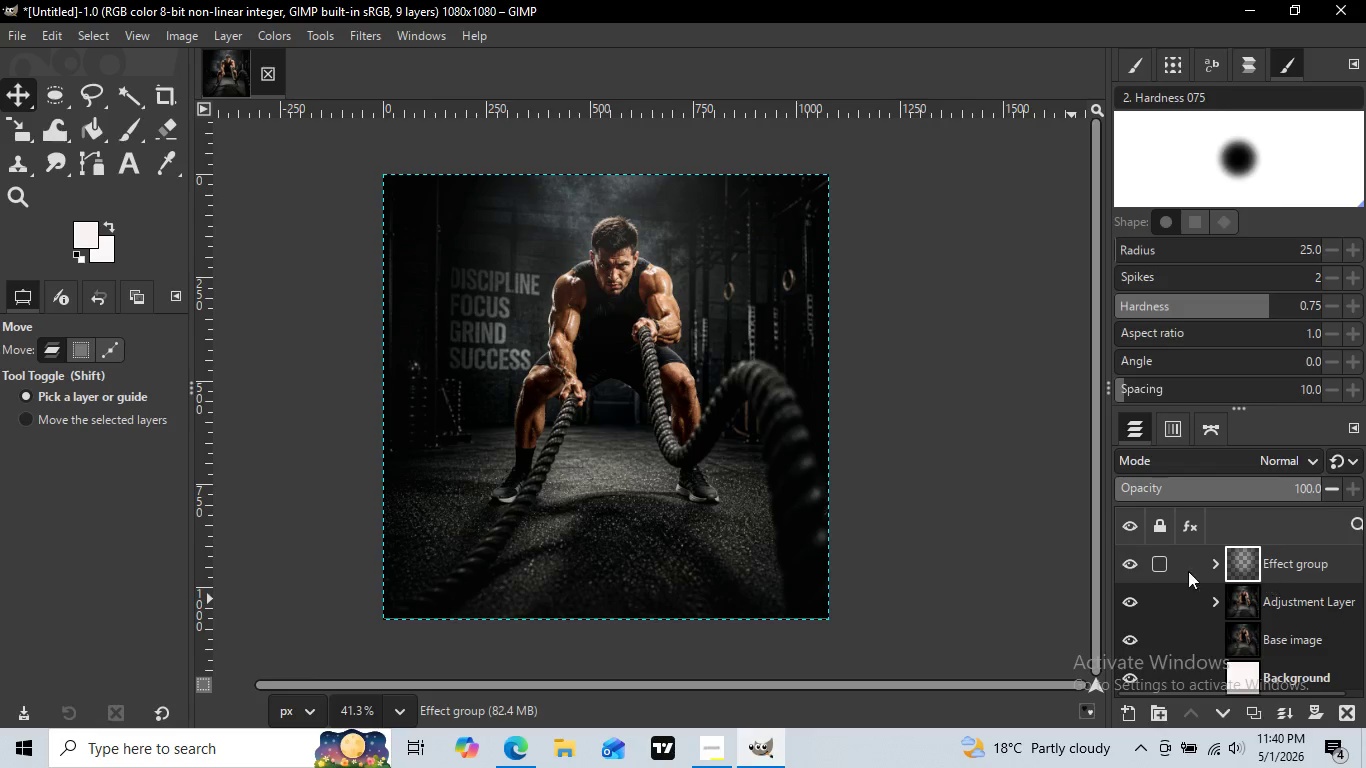 
left_click([1289, 609])
 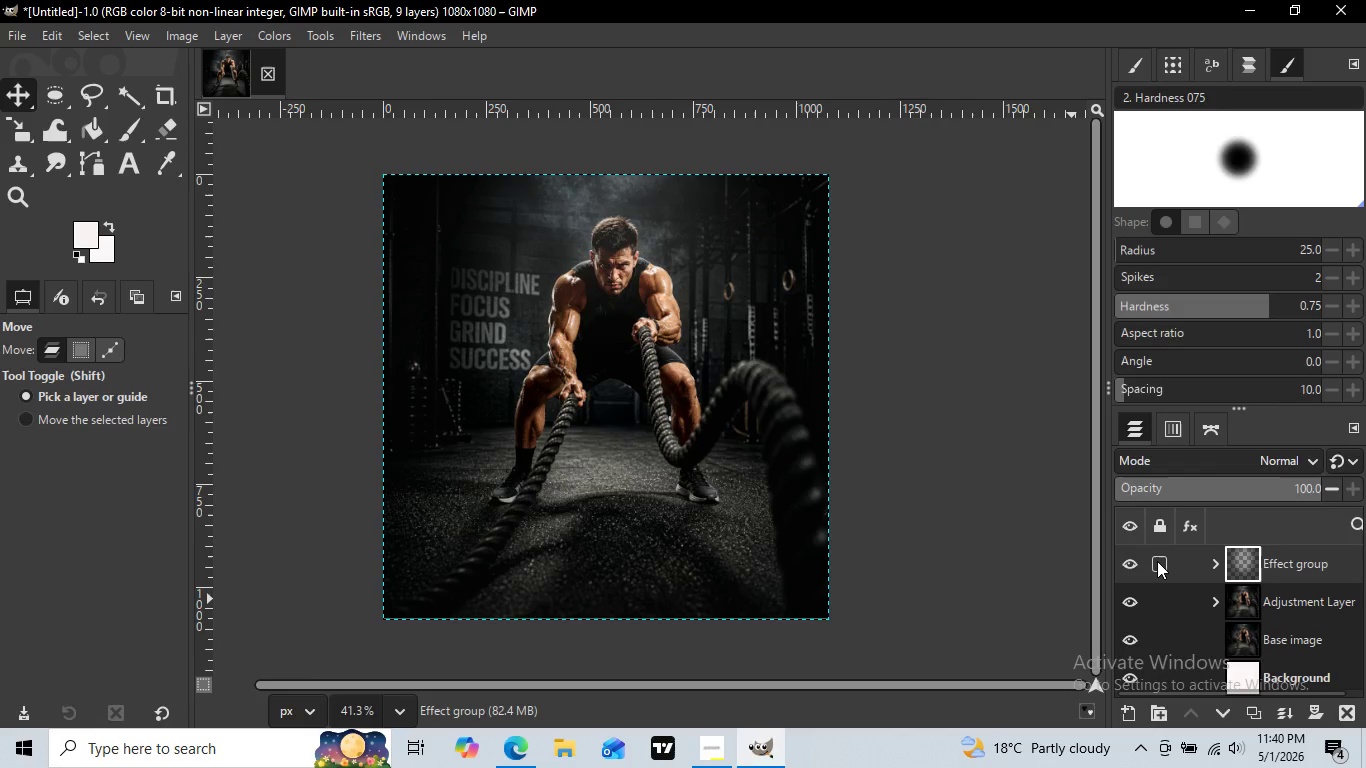 
left_click([1268, 577])
 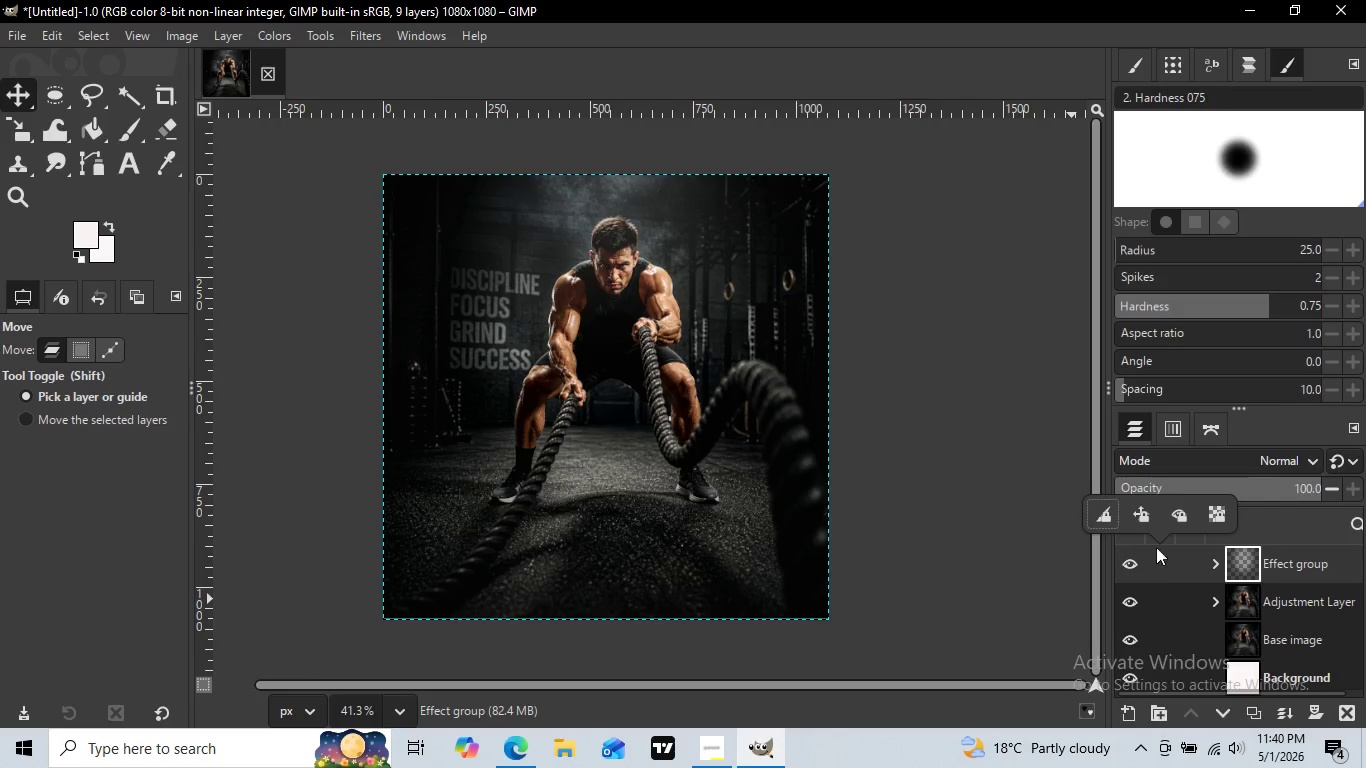 
left_click([1158, 561])
 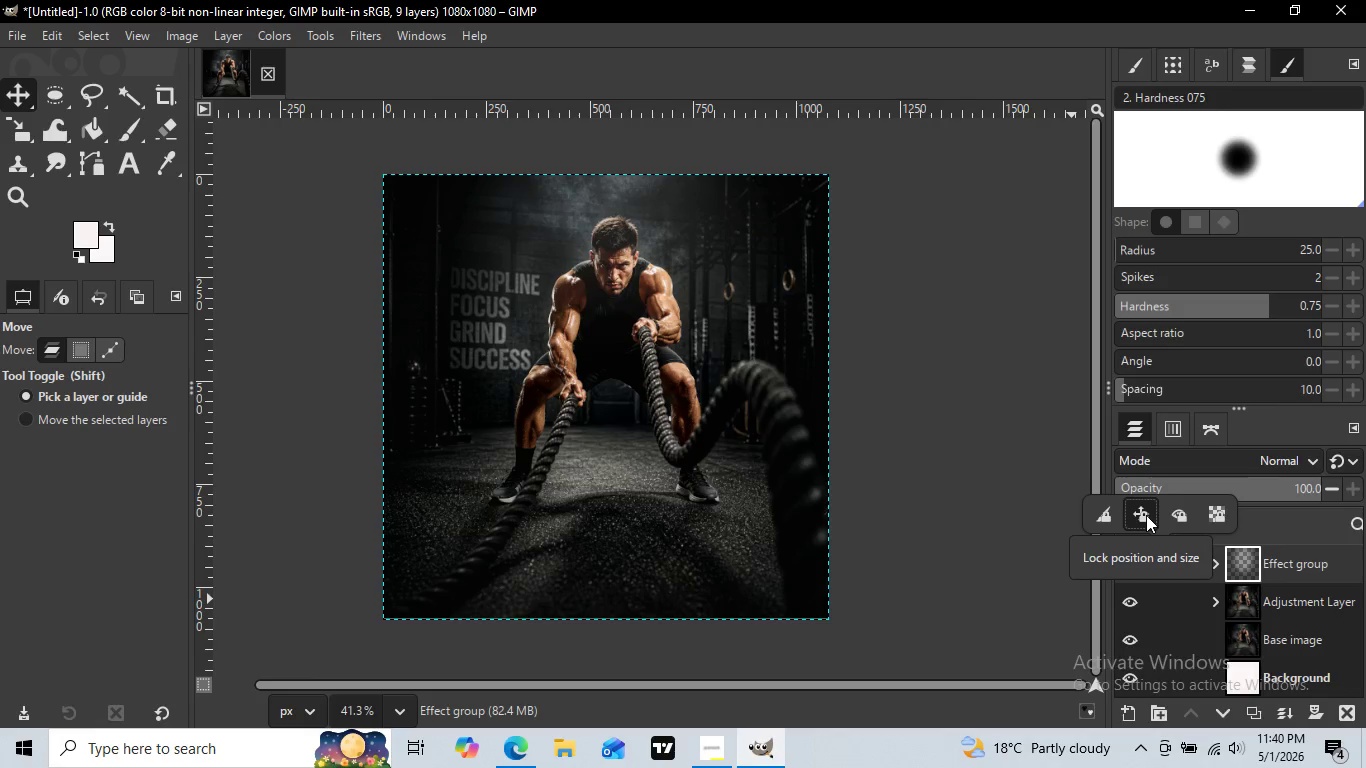 
left_click([1146, 515])
 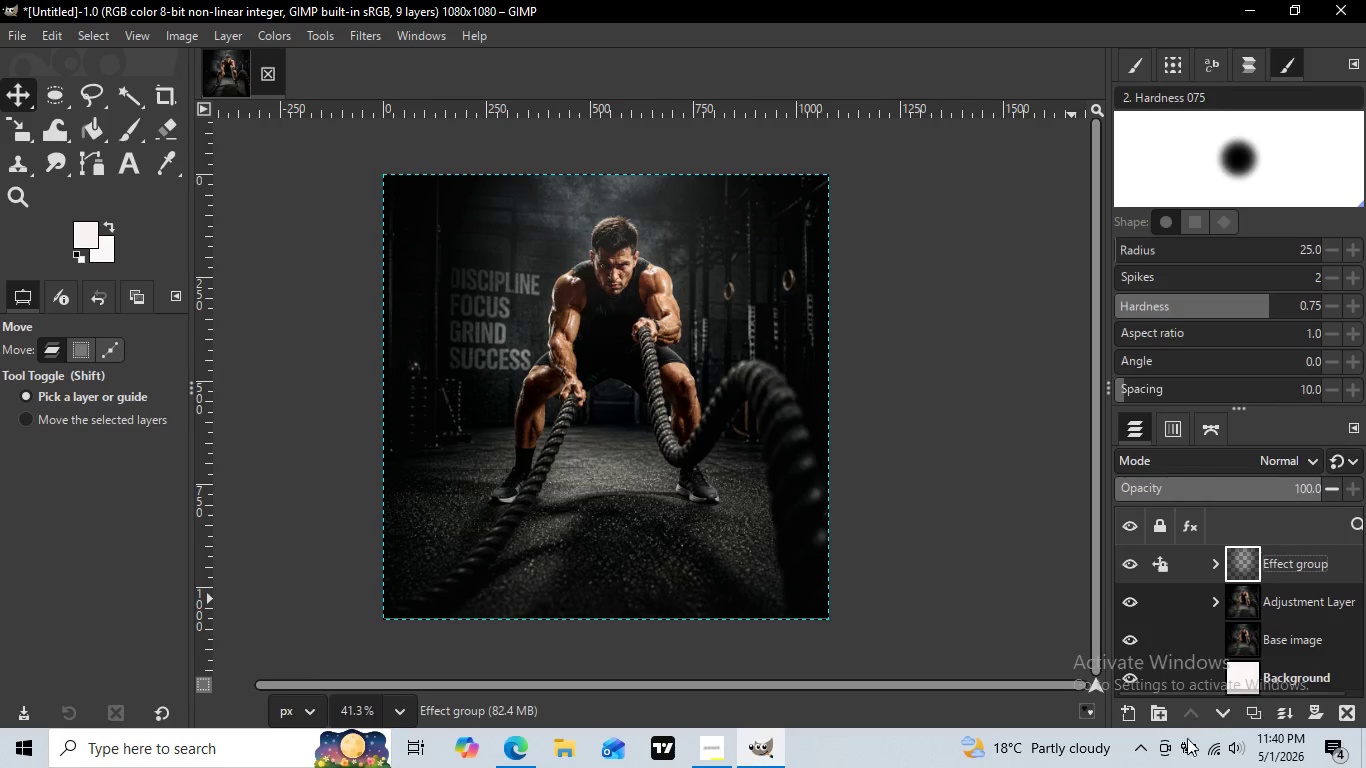 
left_click([1301, 571])
 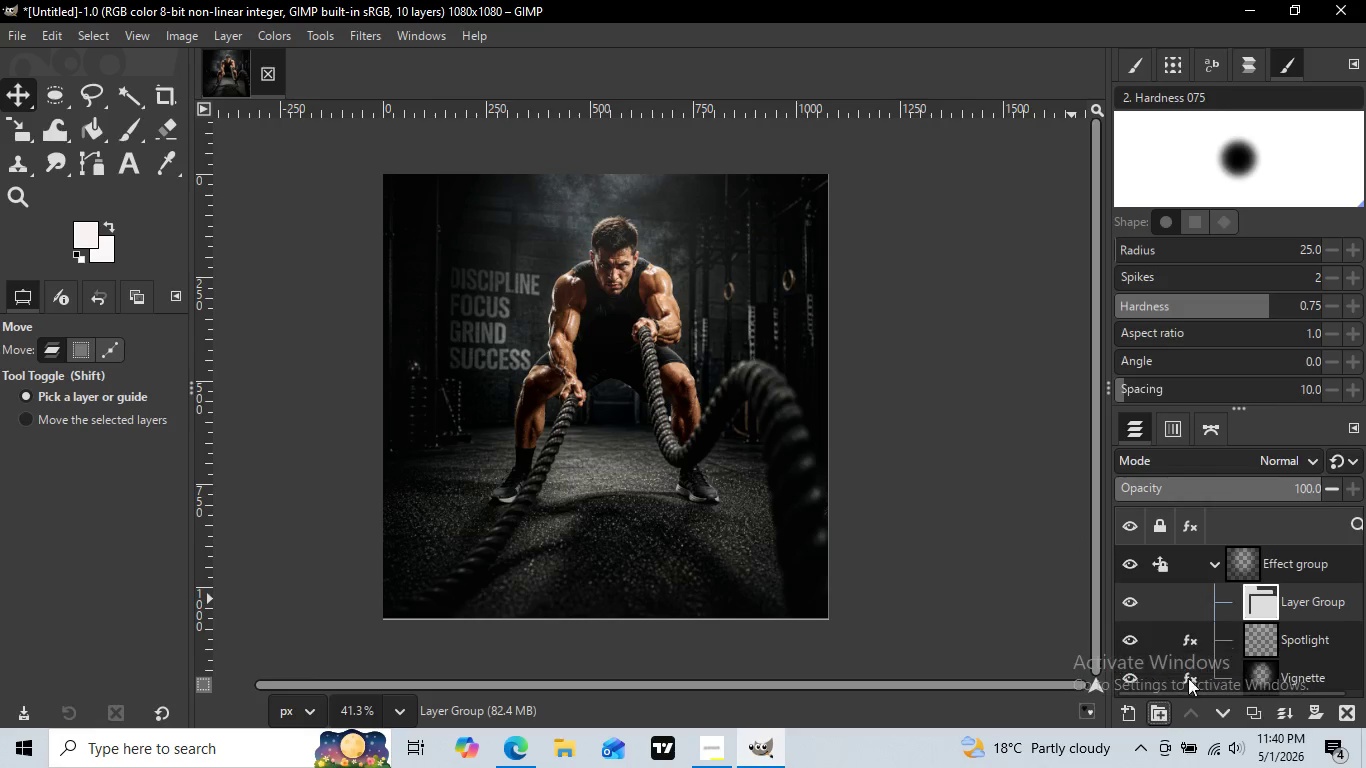 
left_click([1157, 715])
 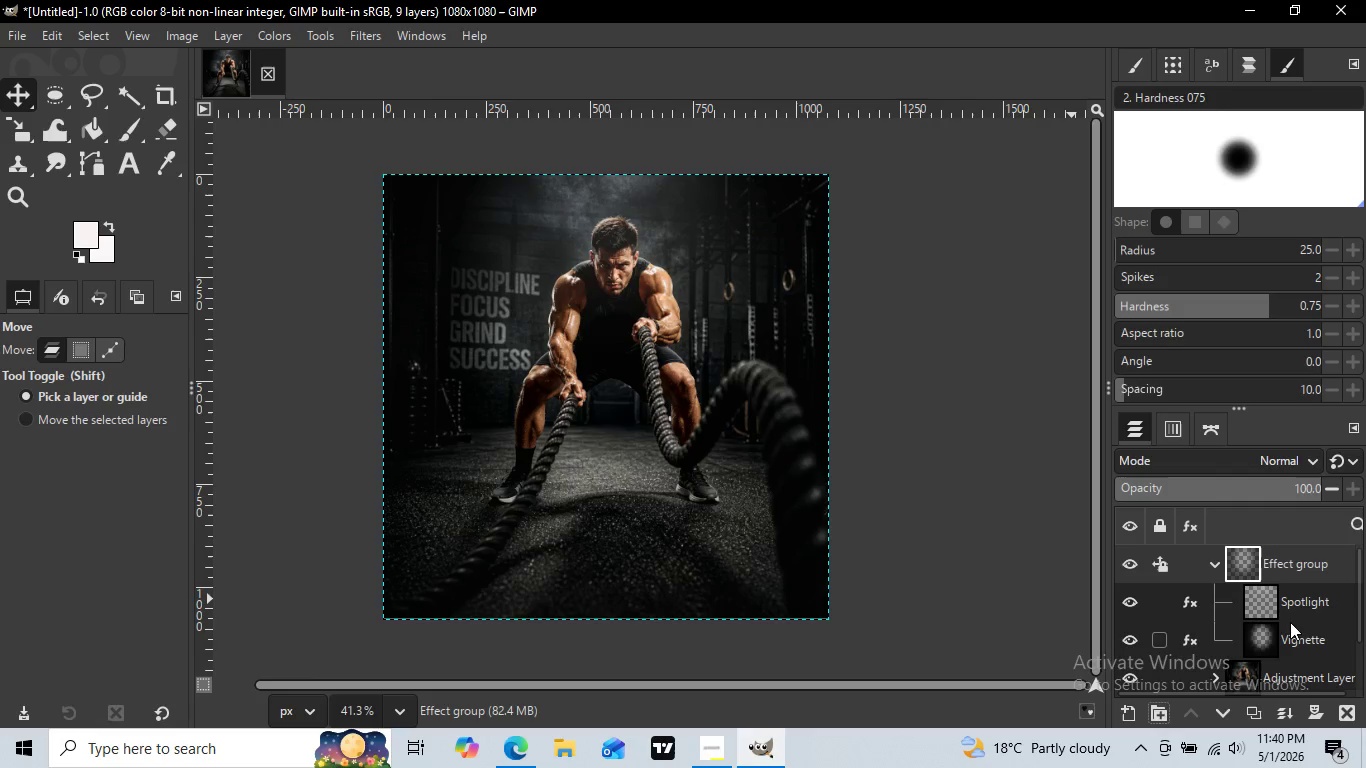 
key(Control+Z)
 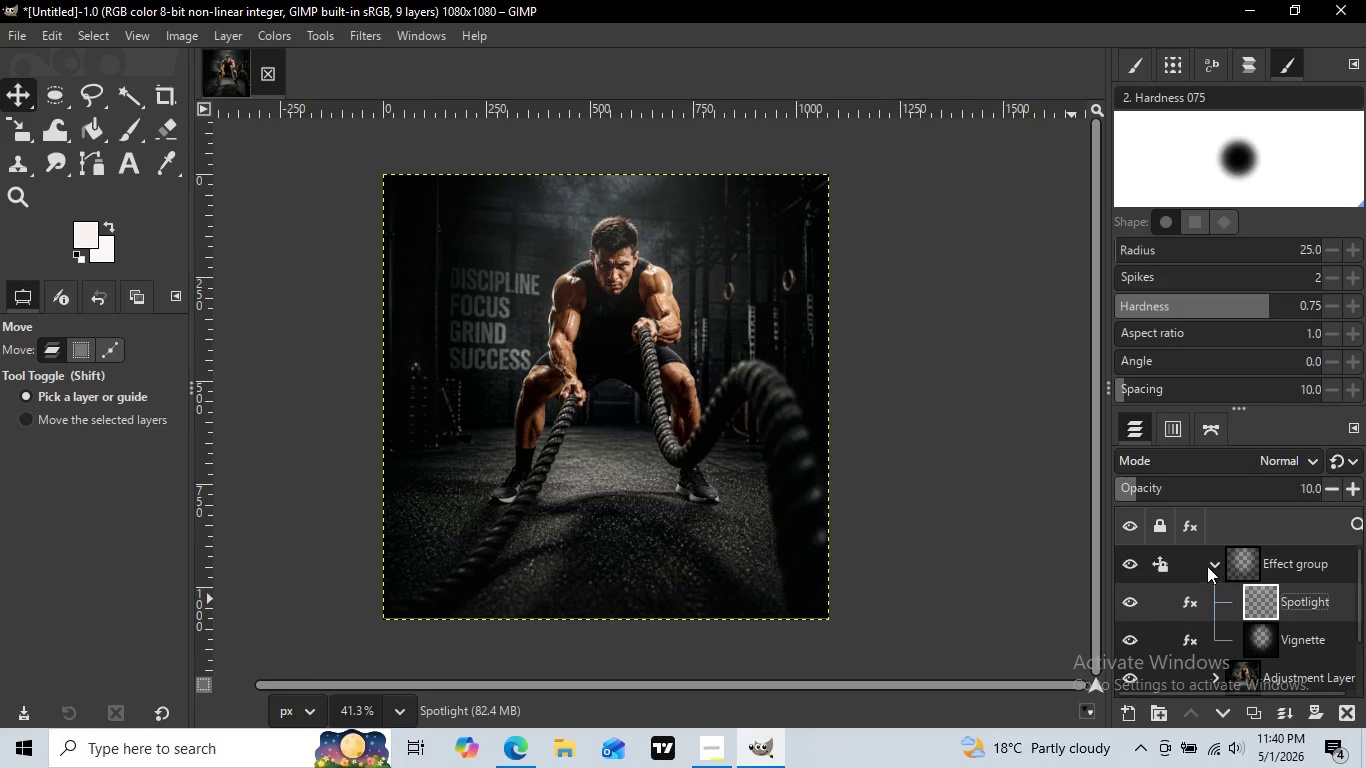 
left_click([1289, 608])
 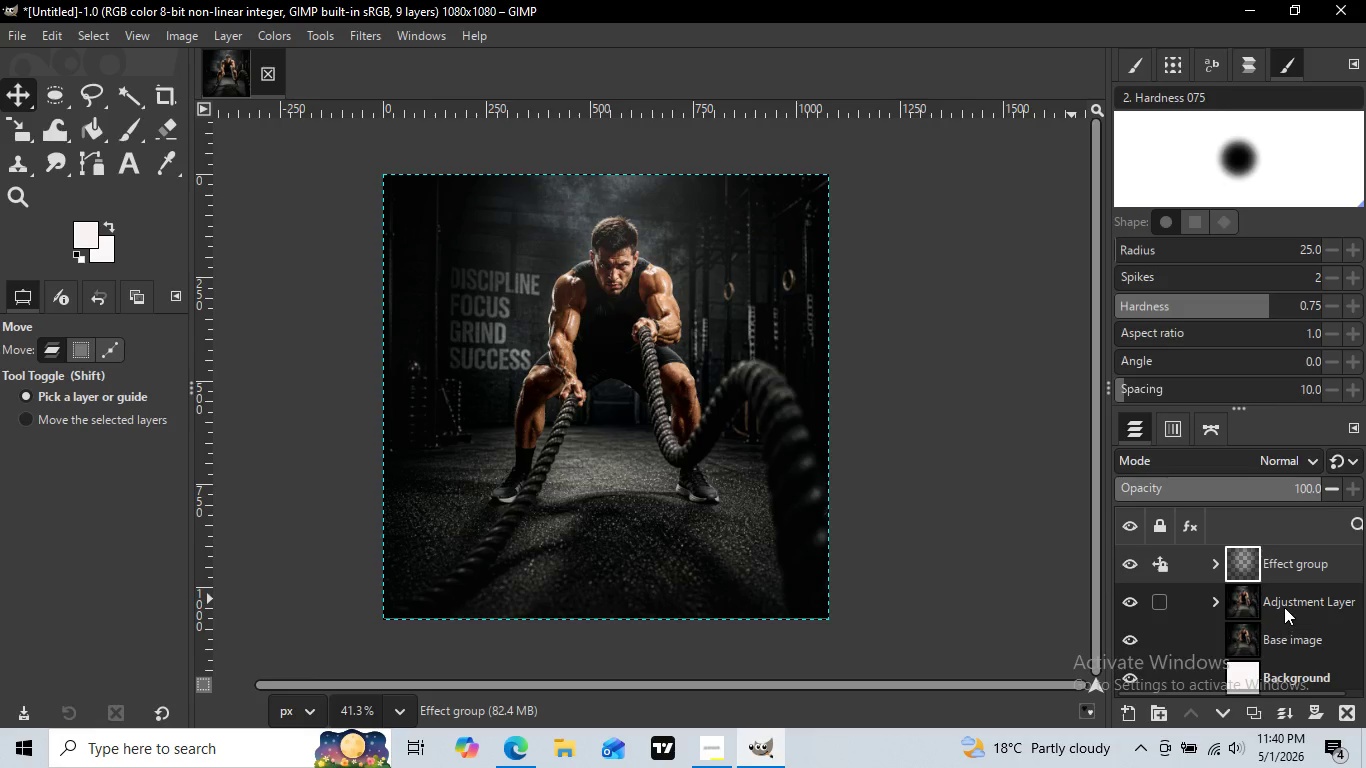 
left_click([1207, 566])
 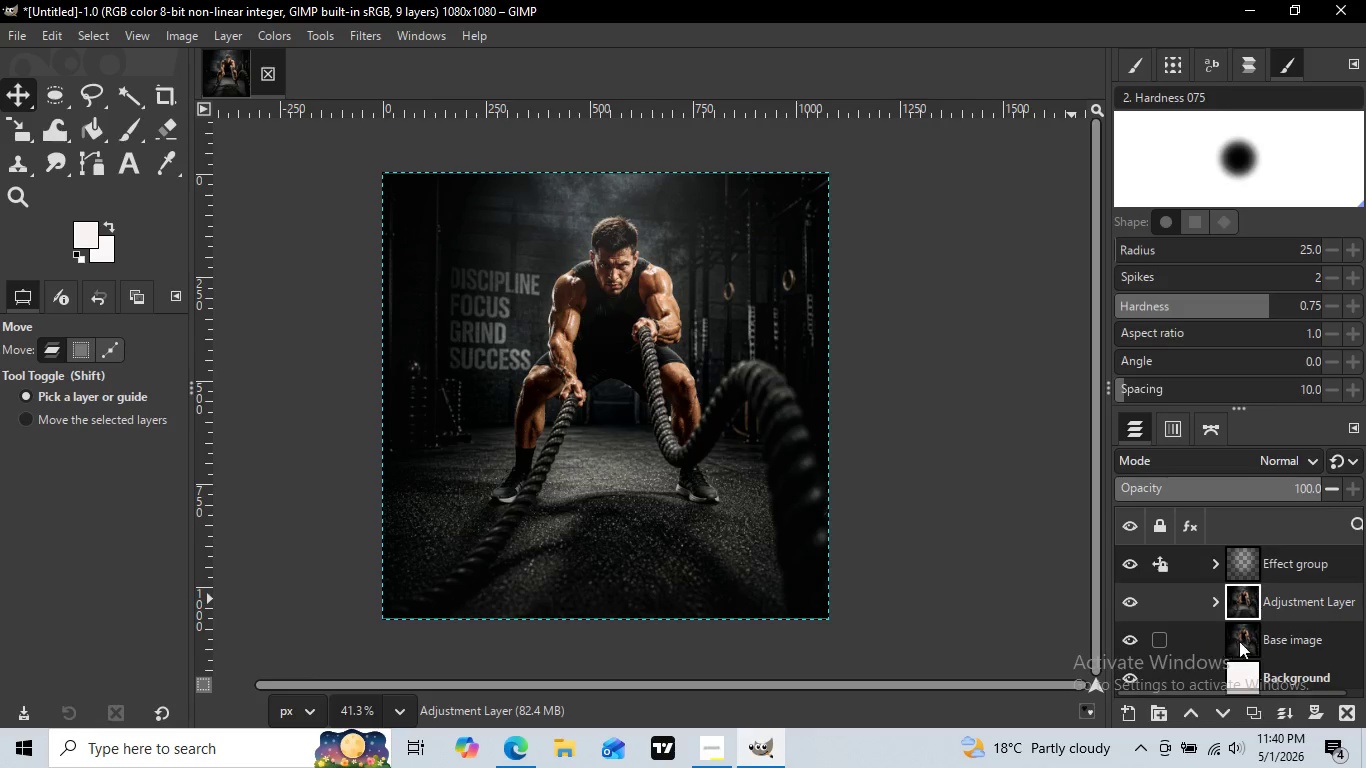 
left_click([1284, 607])
 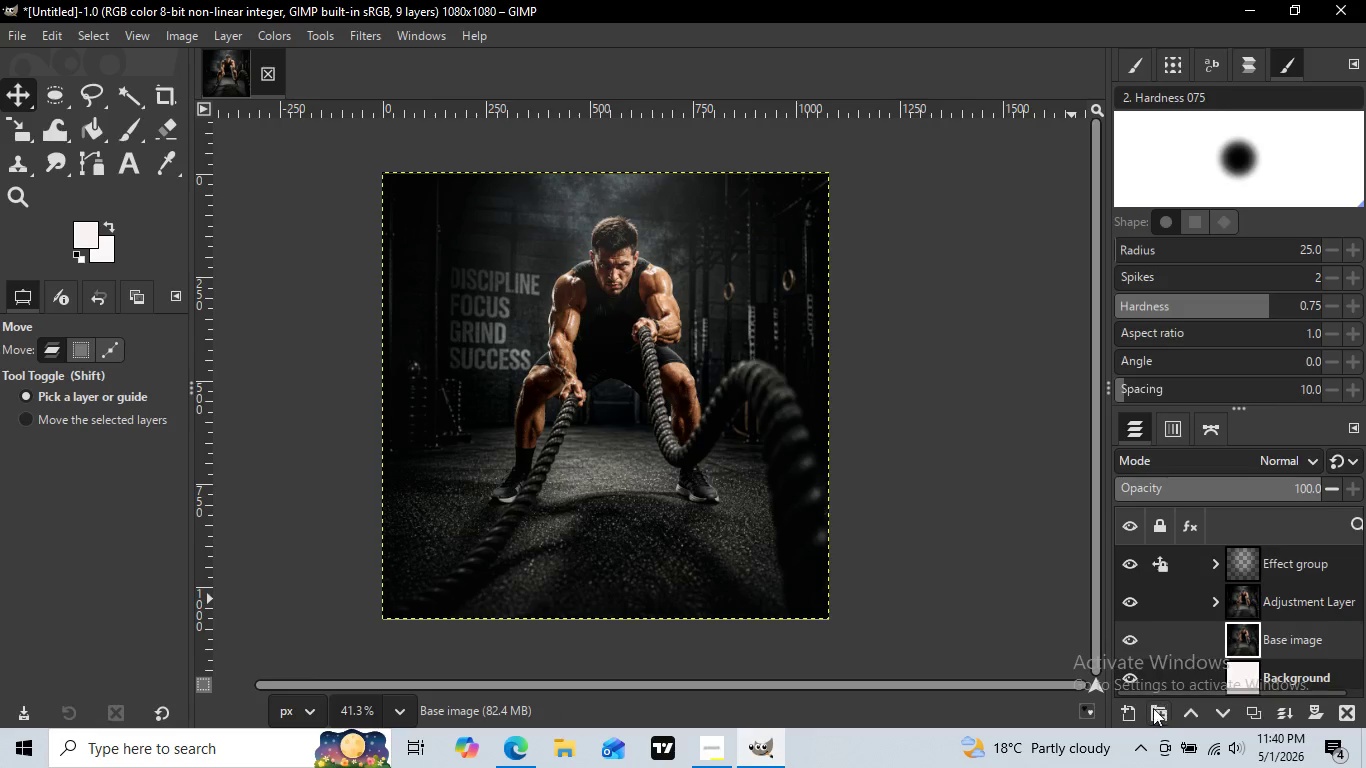 
left_click([1276, 637])
 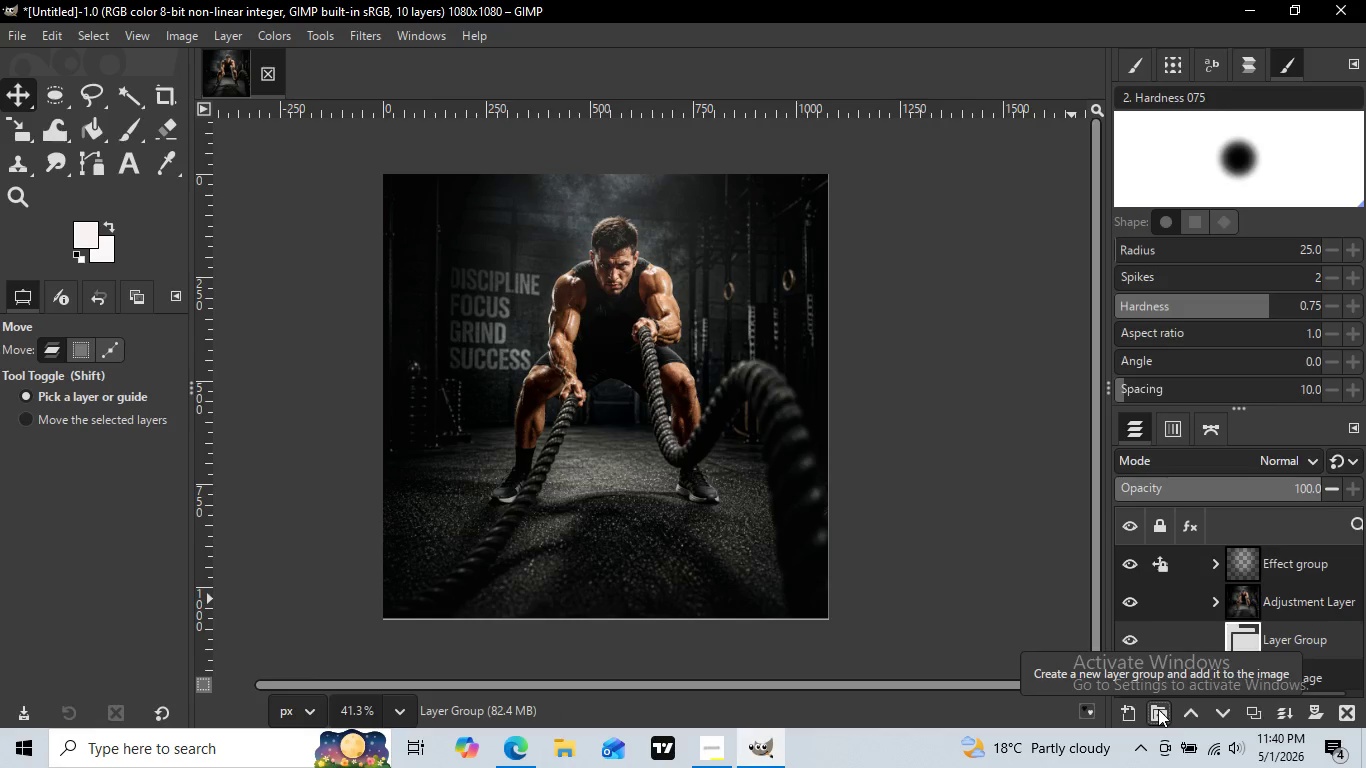 
left_click([1158, 709])
 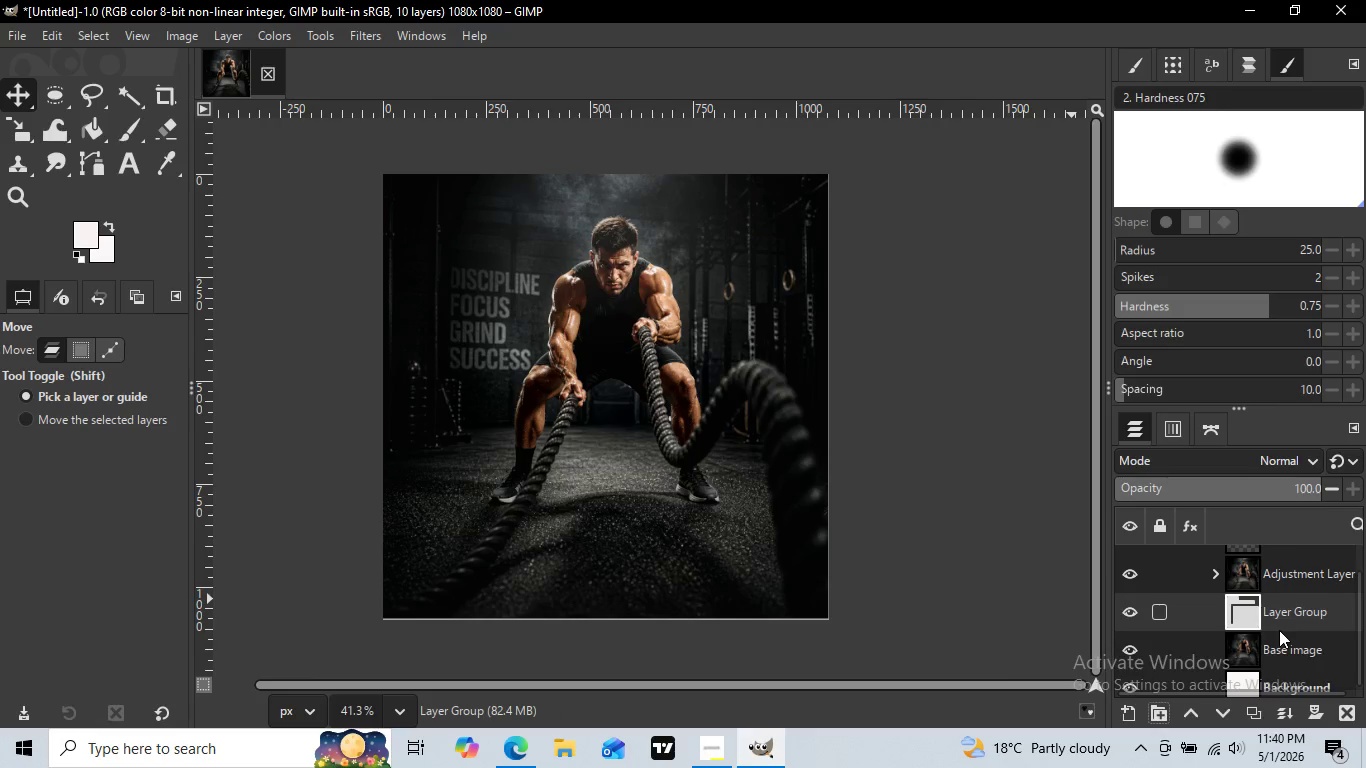 
scroll: coordinate [1276, 613], scroll_direction: down, amount: 1.0
 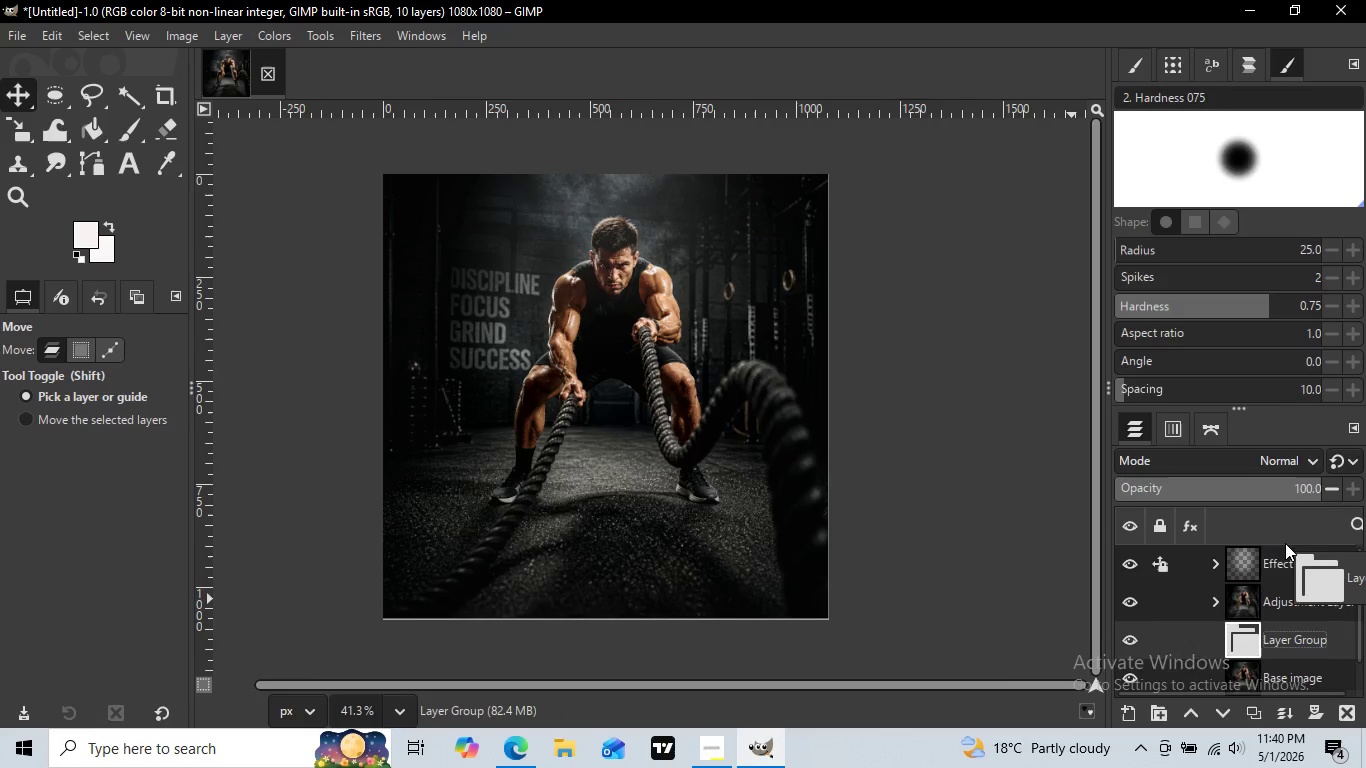 
scroll: coordinate [1279, 630], scroll_direction: up, amount: 2.0
 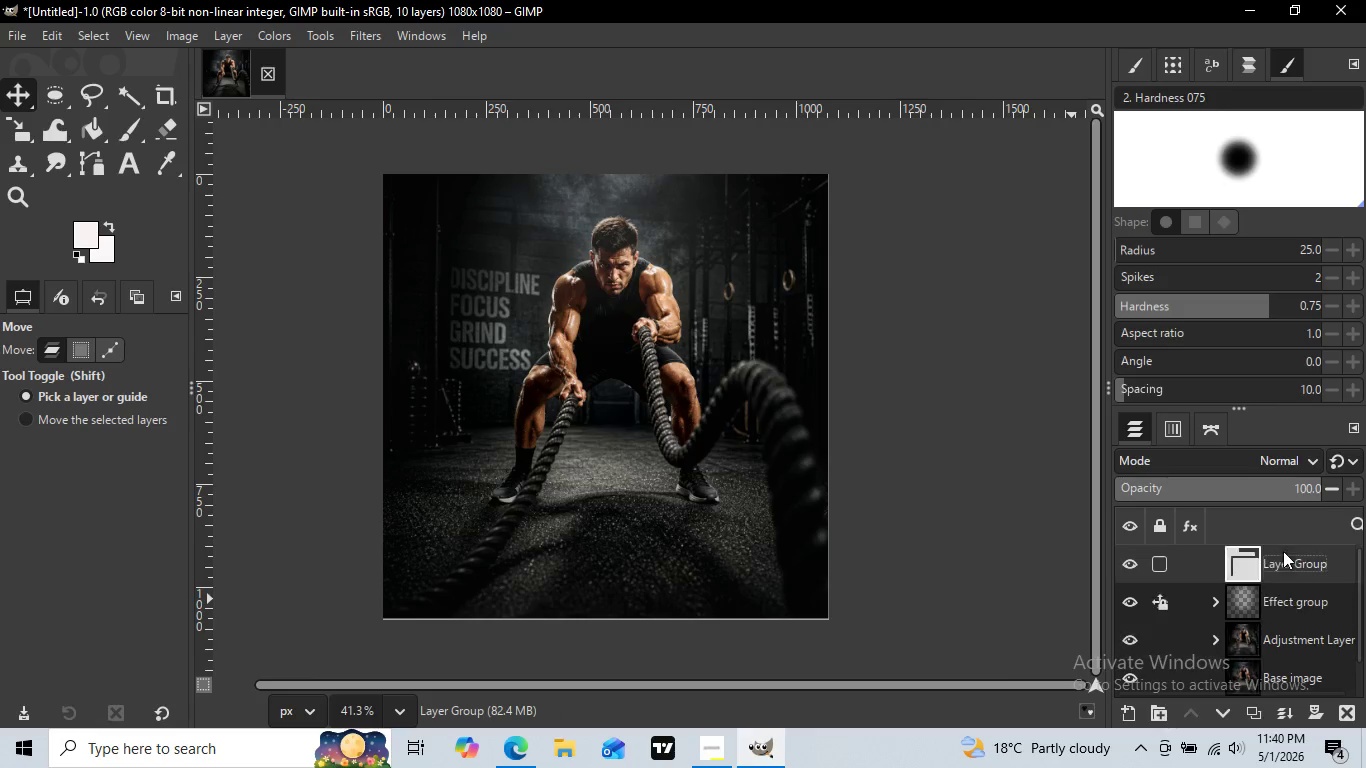 
left_click_drag(start_coordinate=[1285, 641], to_coordinate=[1284, 551])
 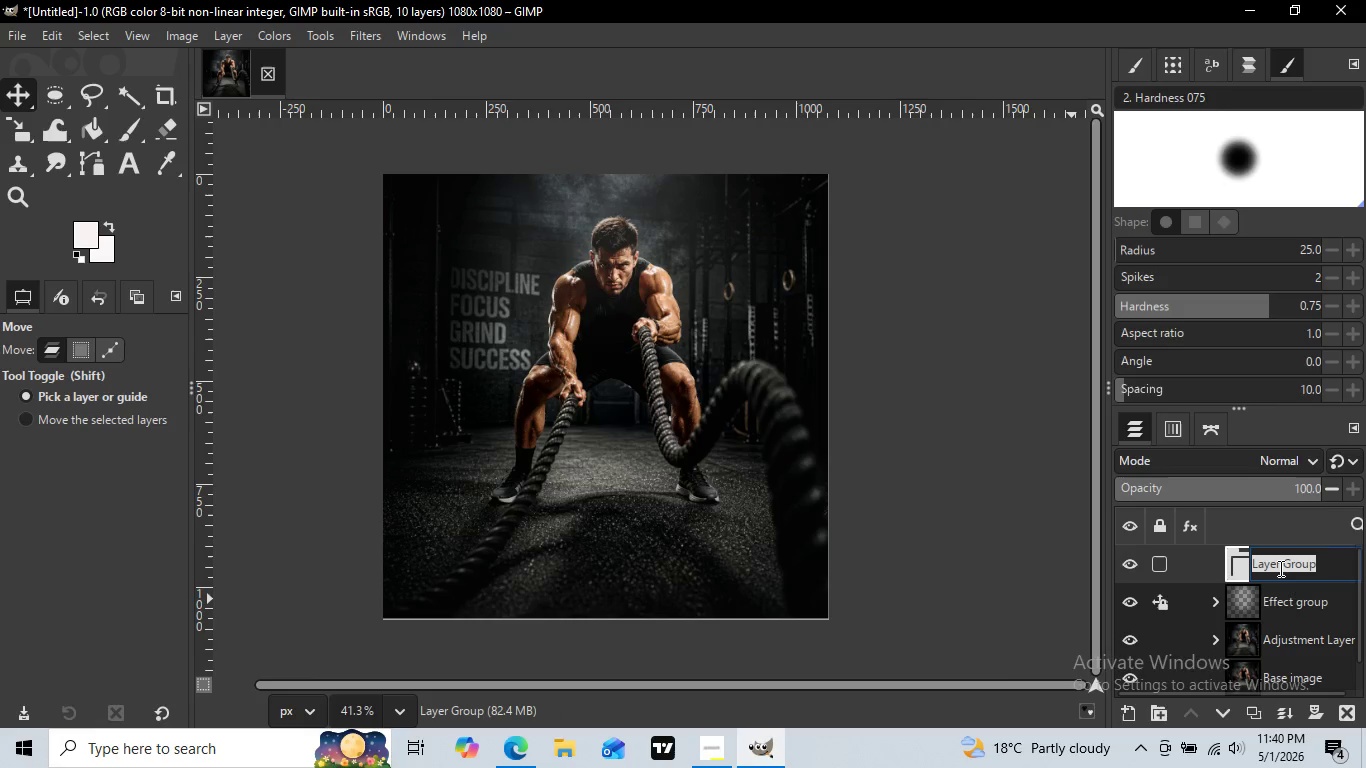 
scroll: coordinate [1266, 571], scroll_direction: up, amount: 1.0
 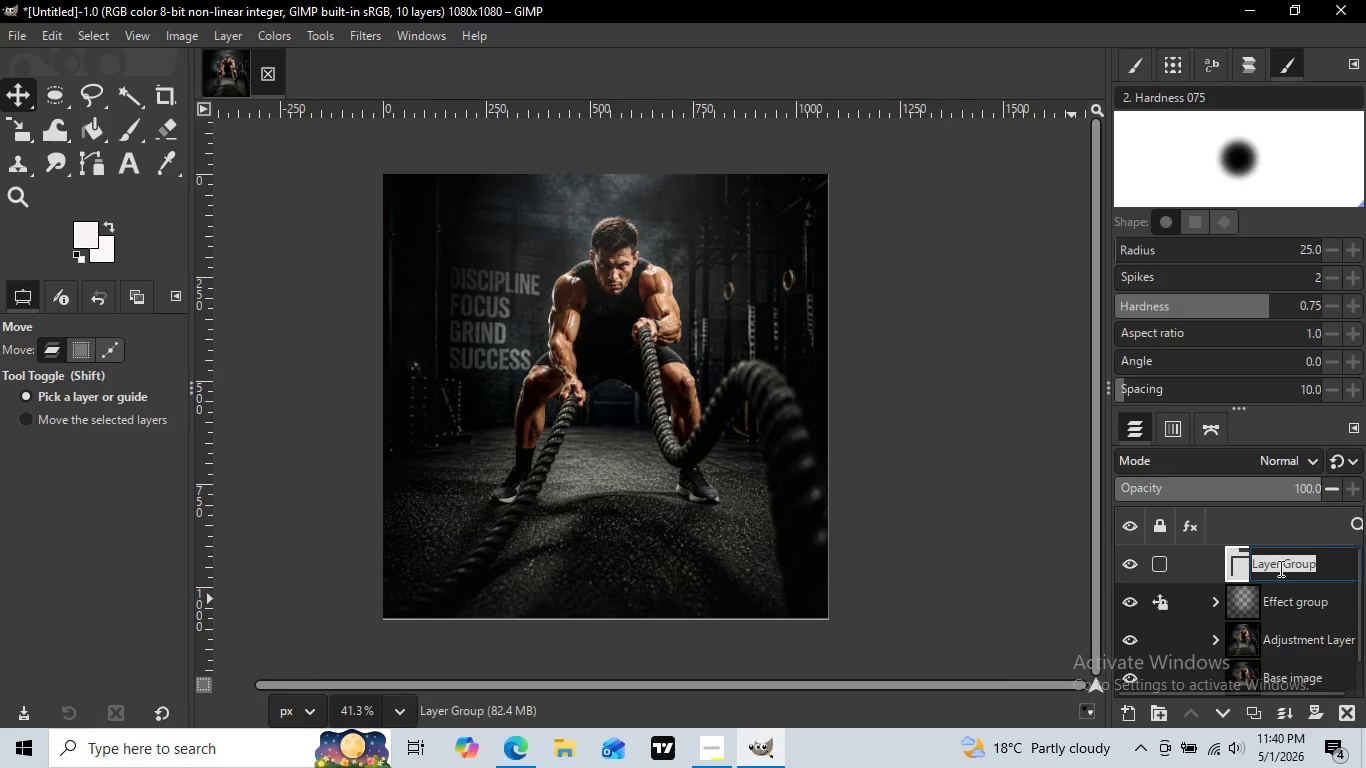 
double_click([1279, 565])
 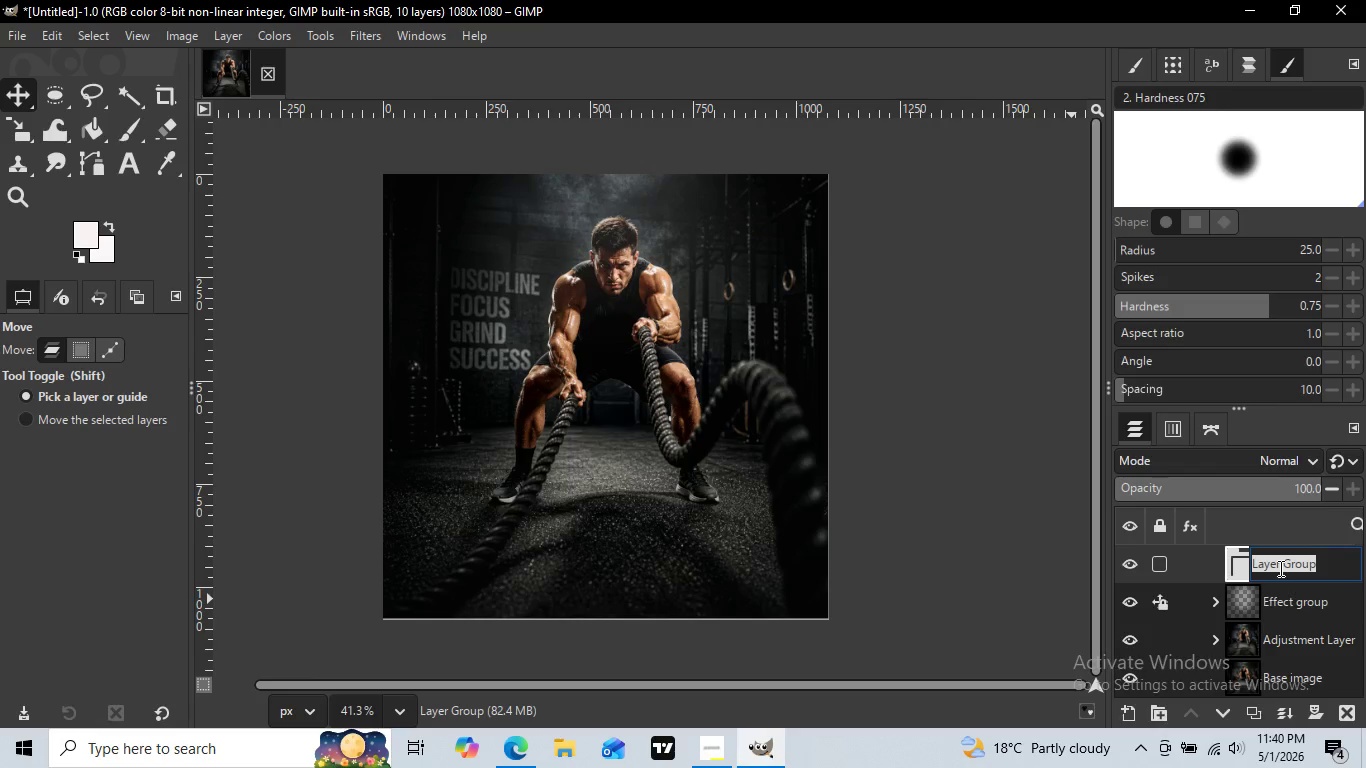 
type(Text group)
 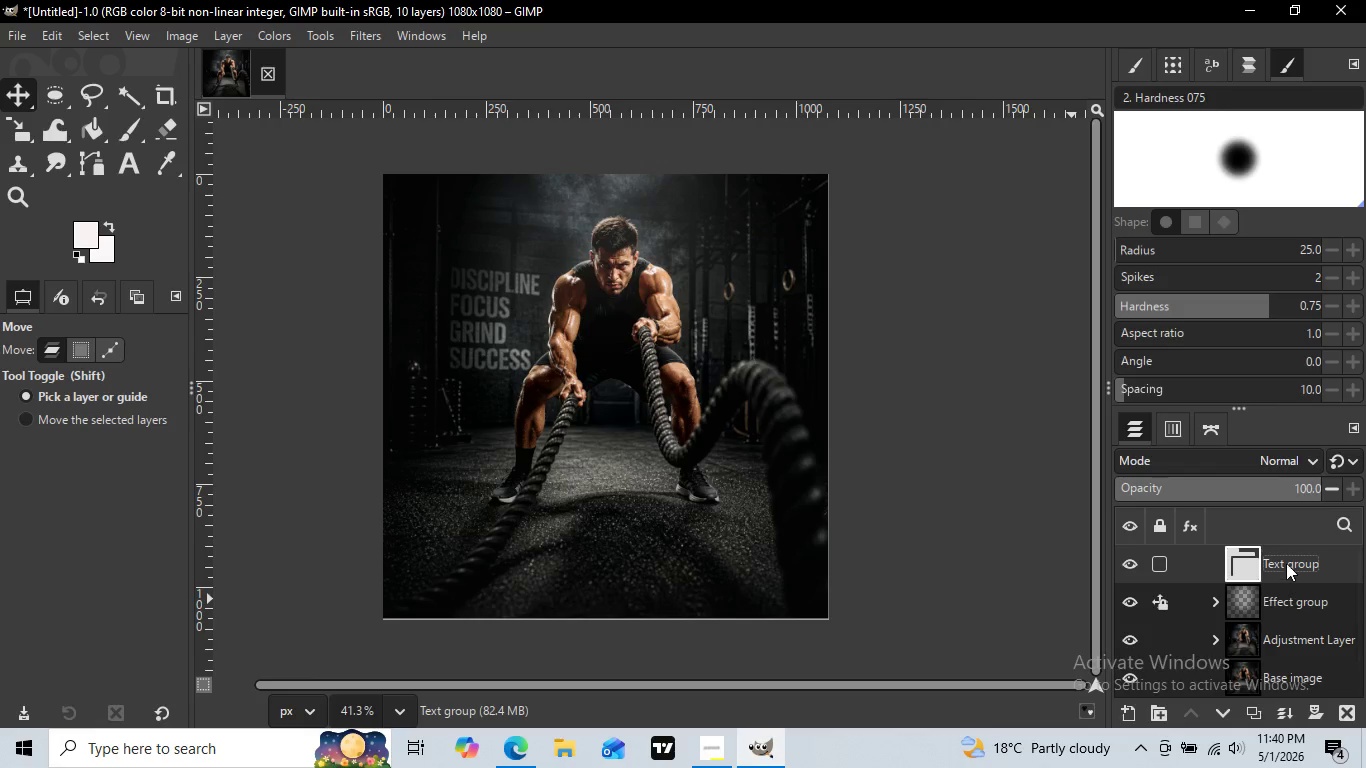 
key(Enter)
 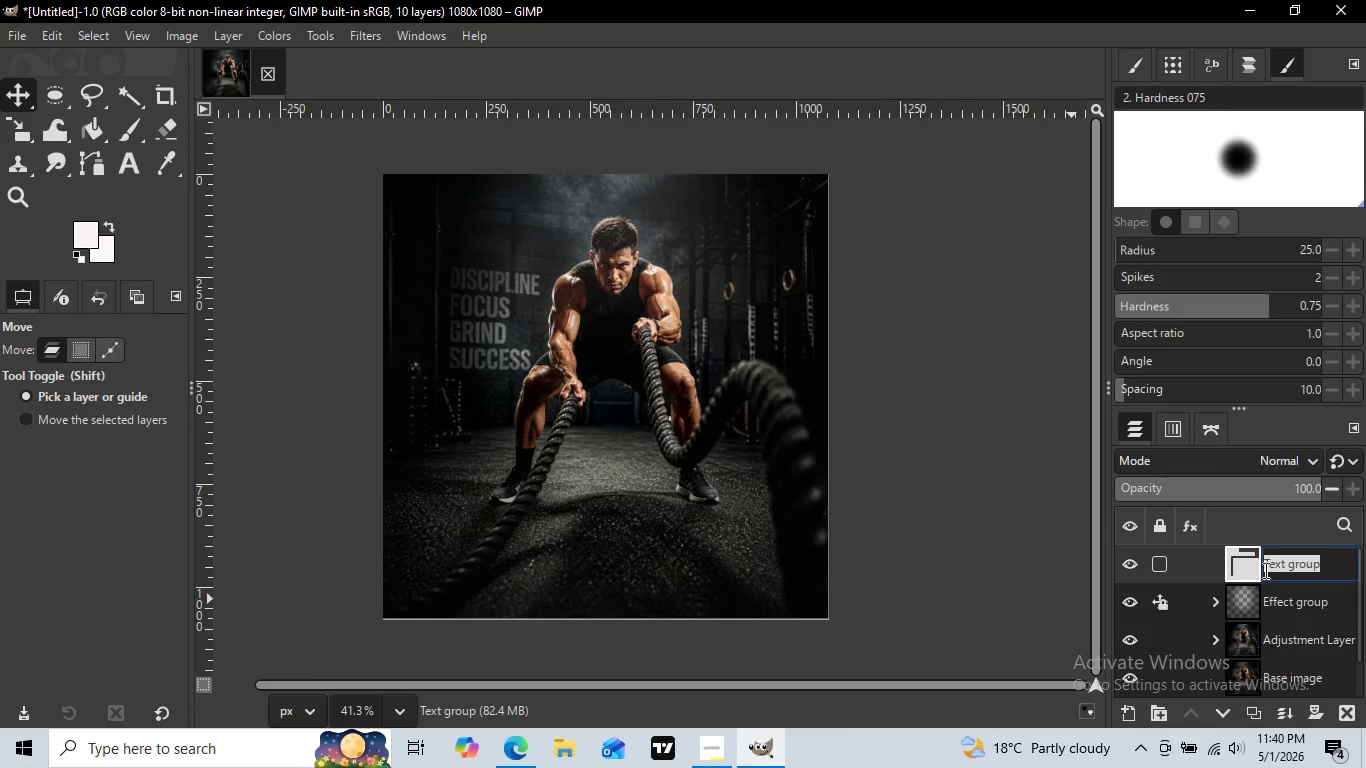 
double_click([1277, 568])
 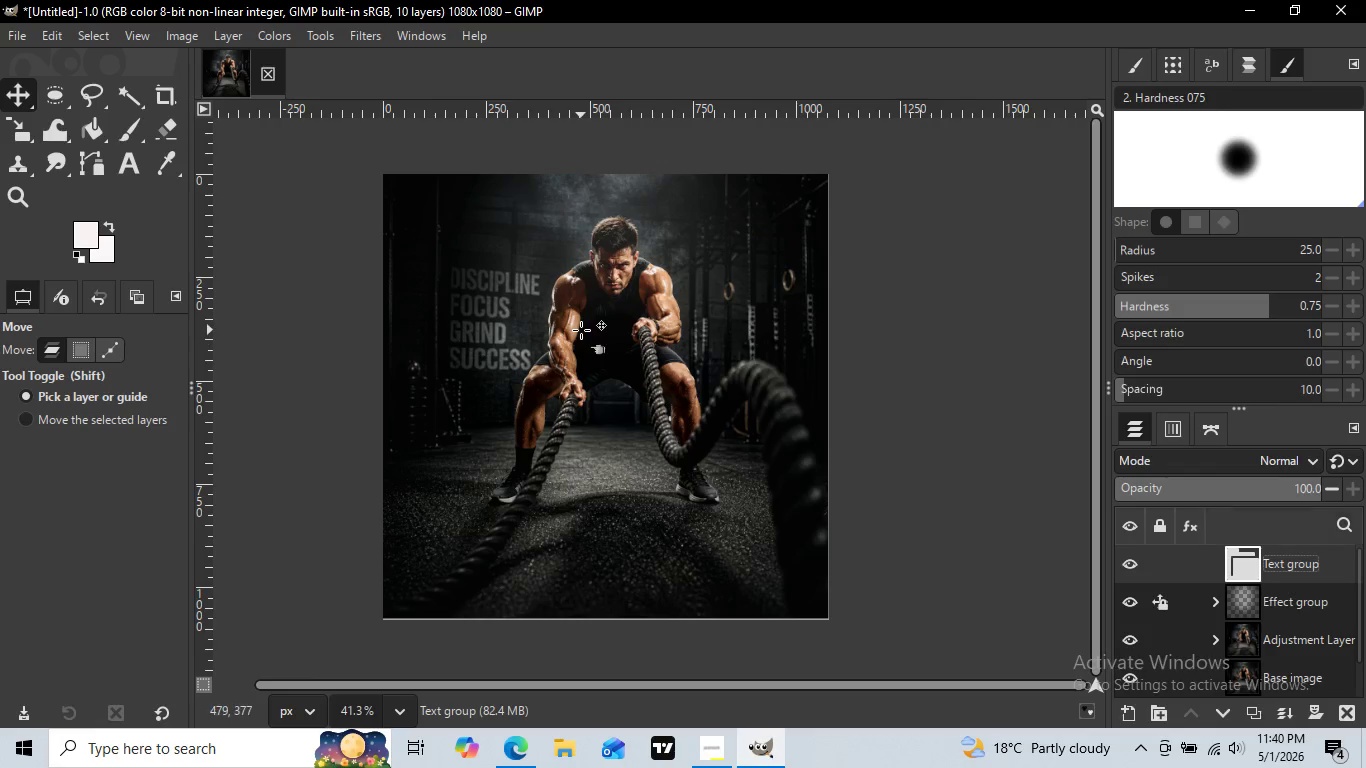 
left_click([1250, 568])
 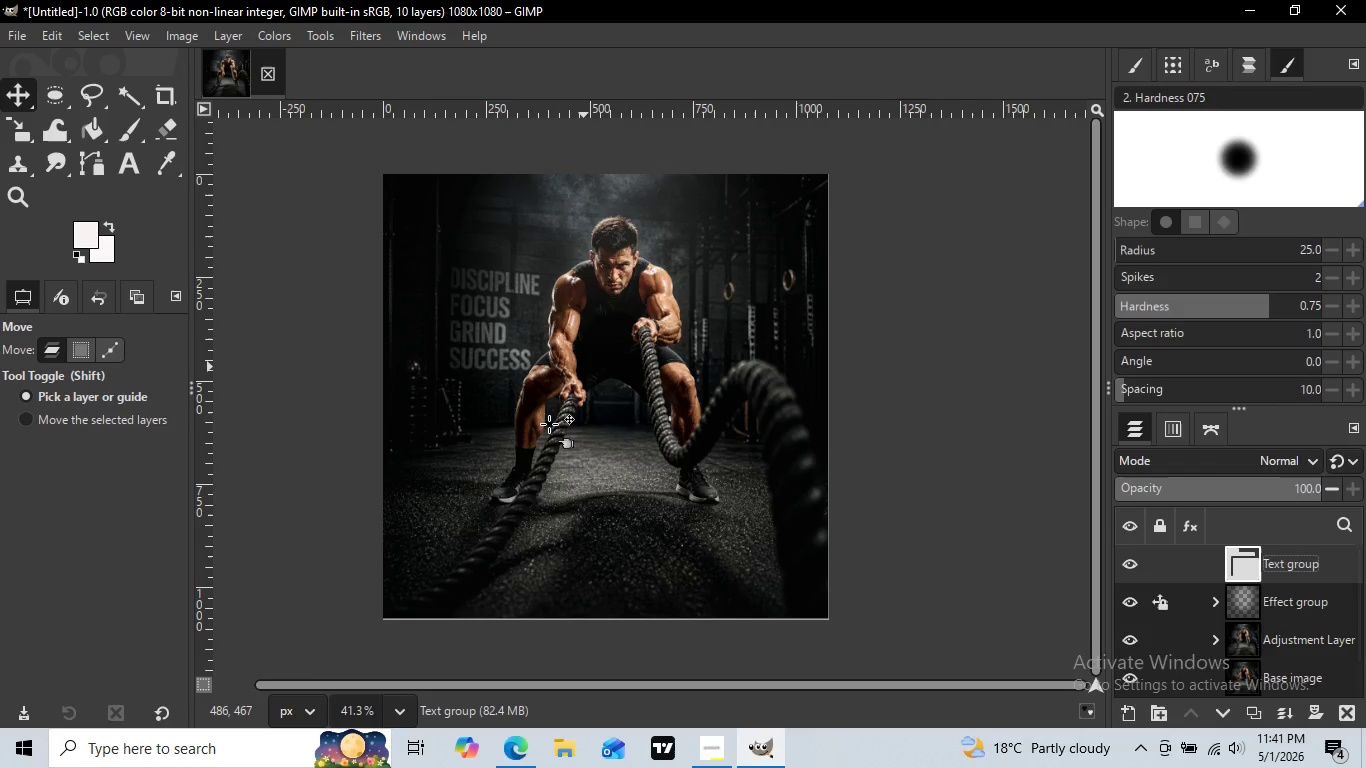 
key(T)
 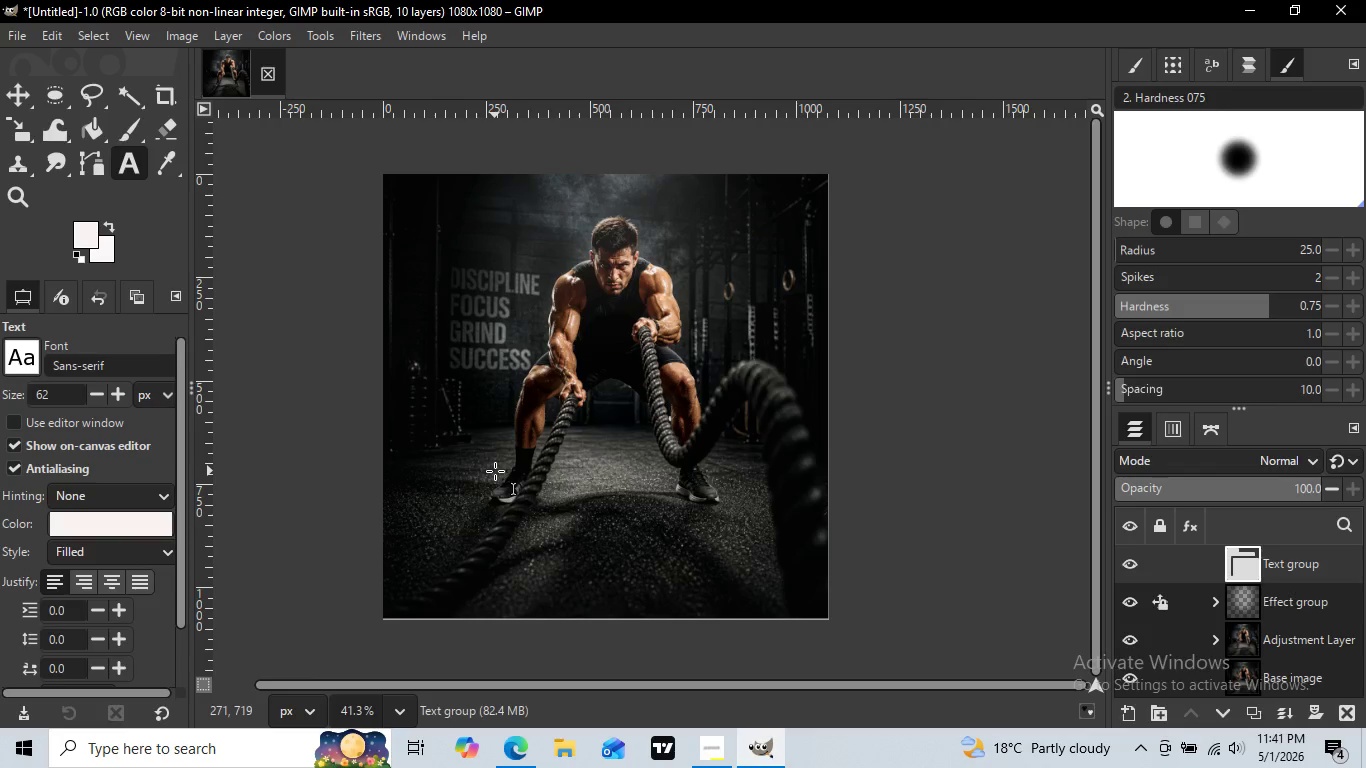 
left_click([495, 471])
 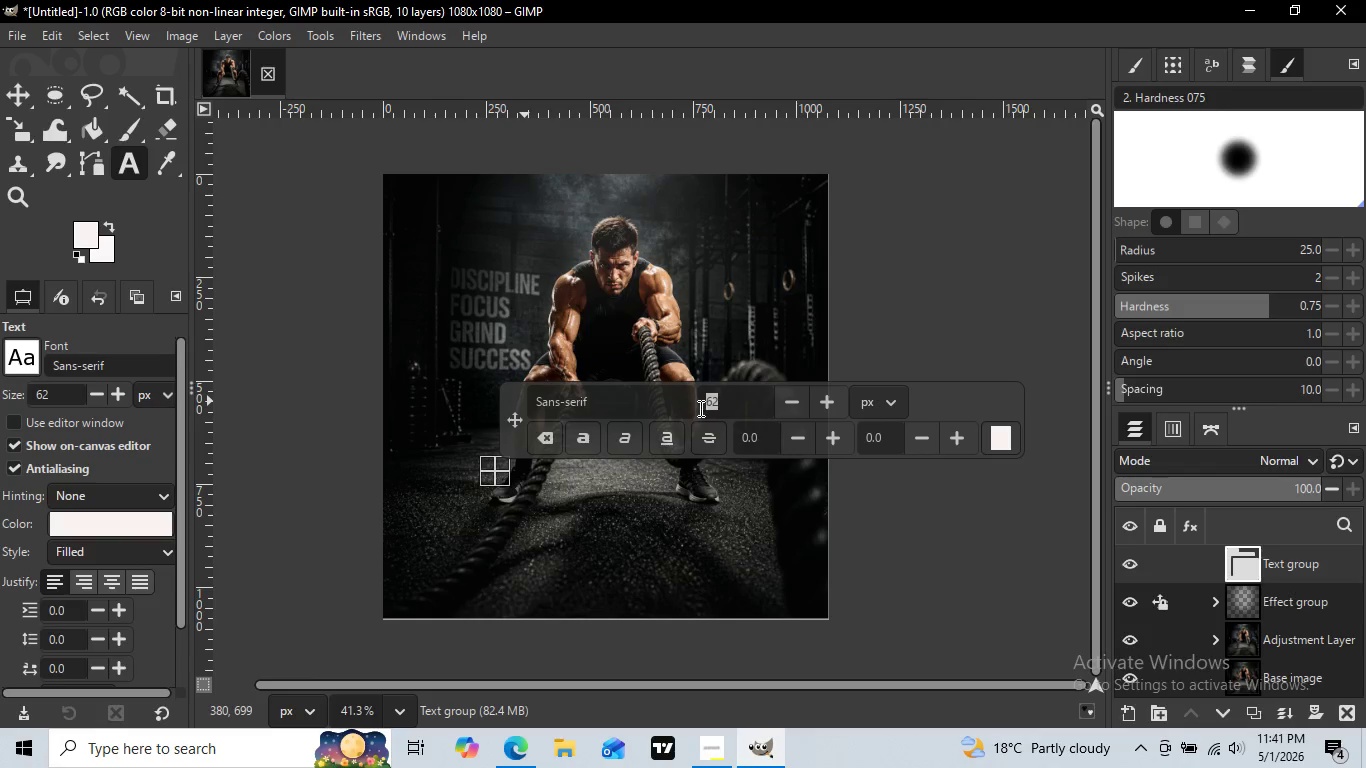 
left_click_drag(start_coordinate=[723, 405], to_coordinate=[698, 408])
 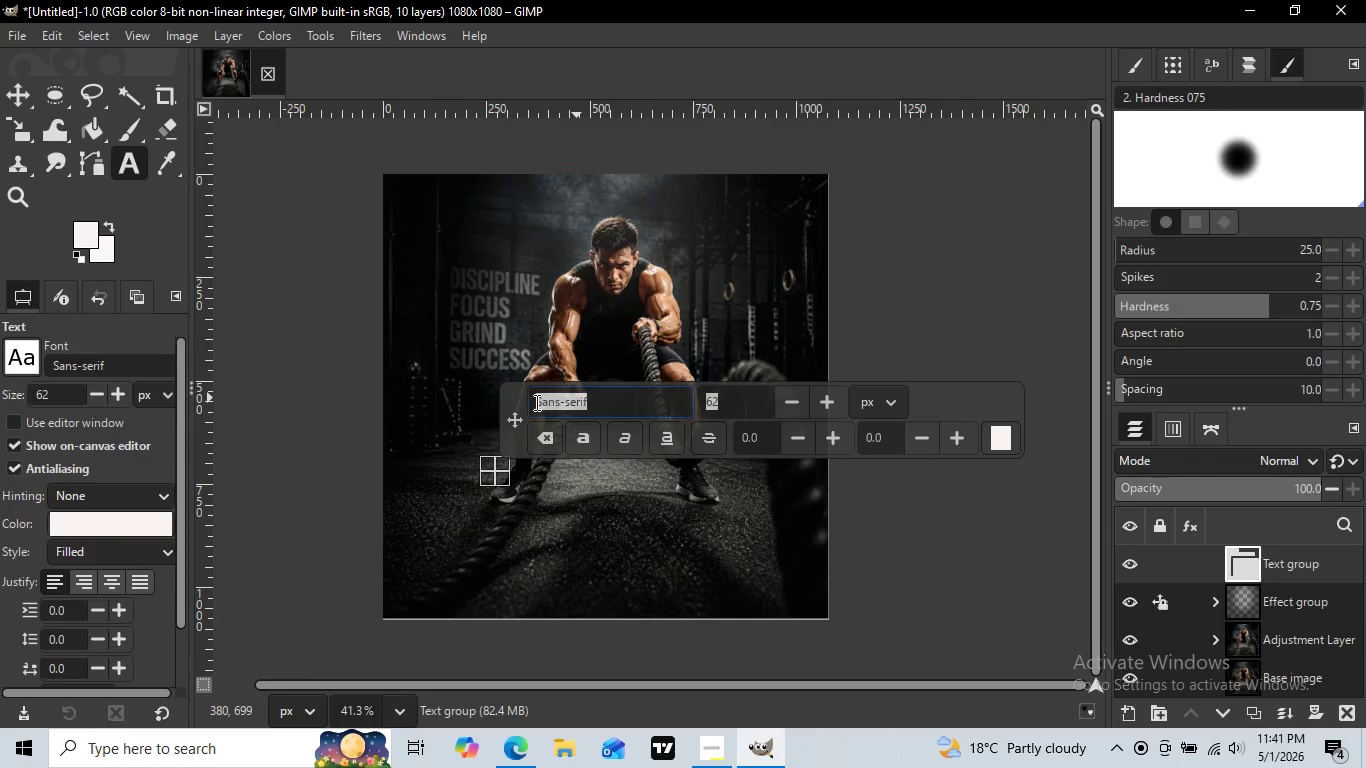 
left_click_drag(start_coordinate=[605, 402], to_coordinate=[534, 402])
 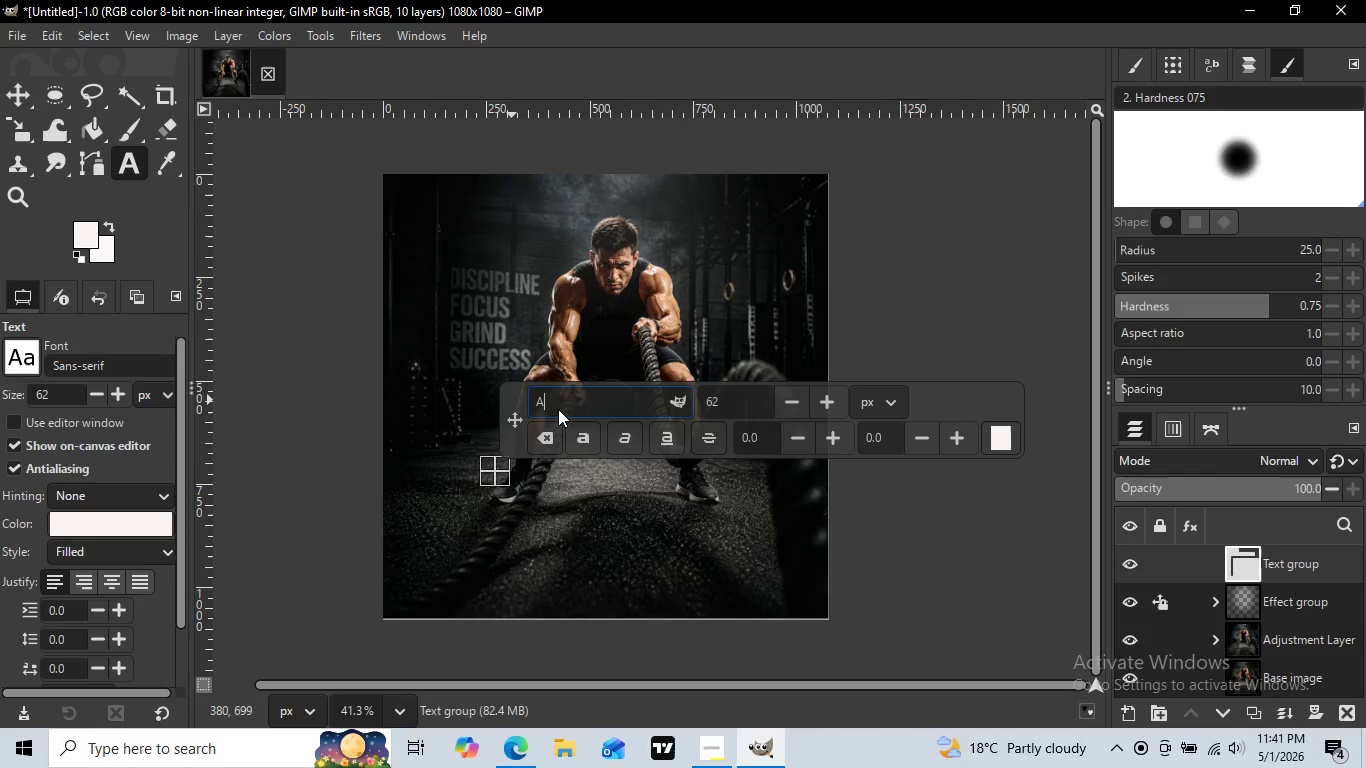 
key(CapsLock)
 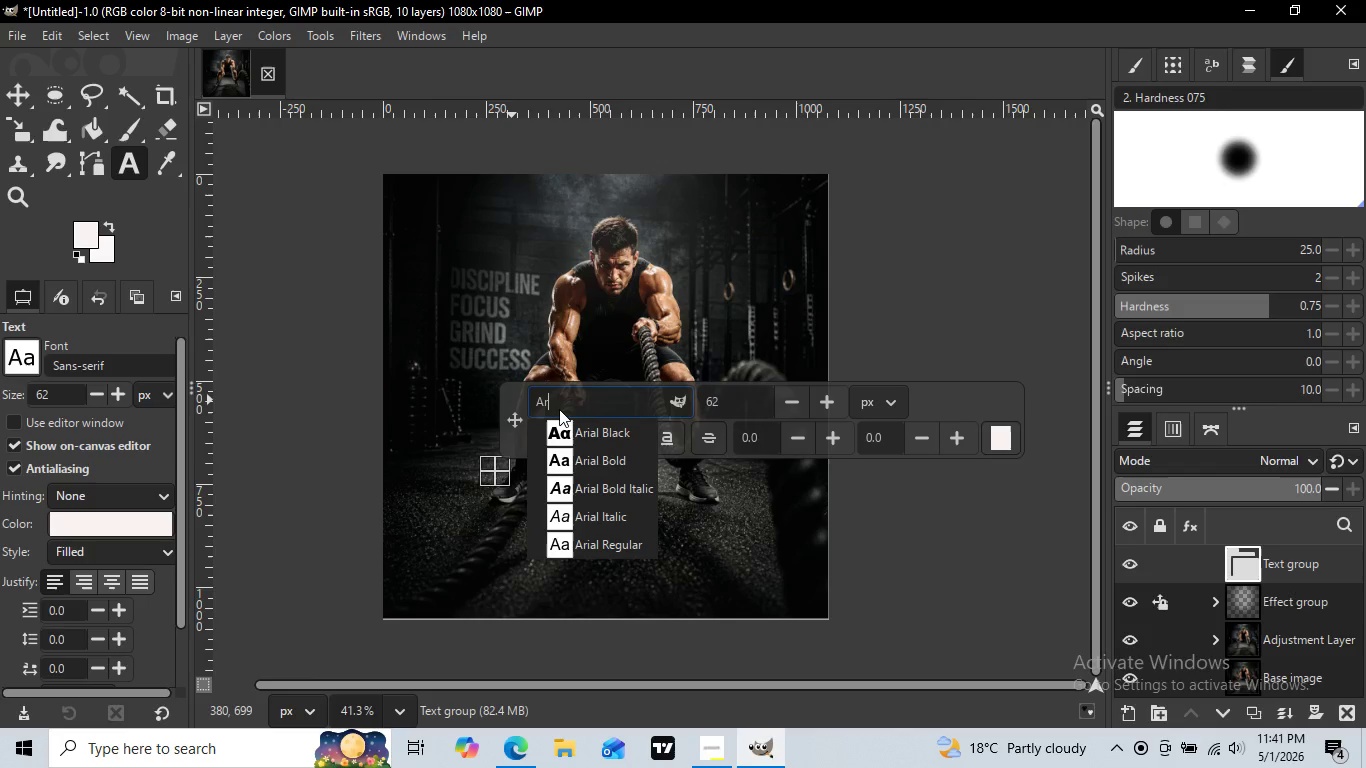 
key(A)
 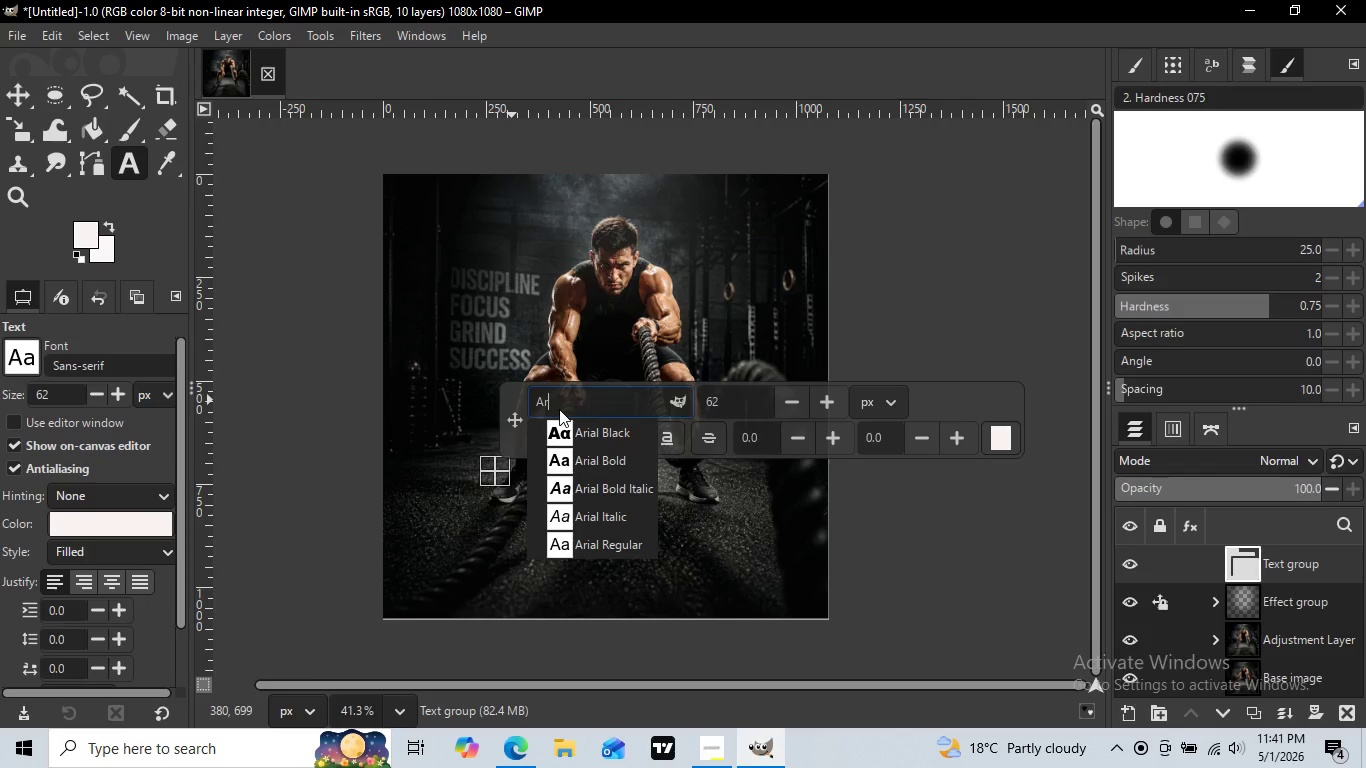 
key(CapsLock)
 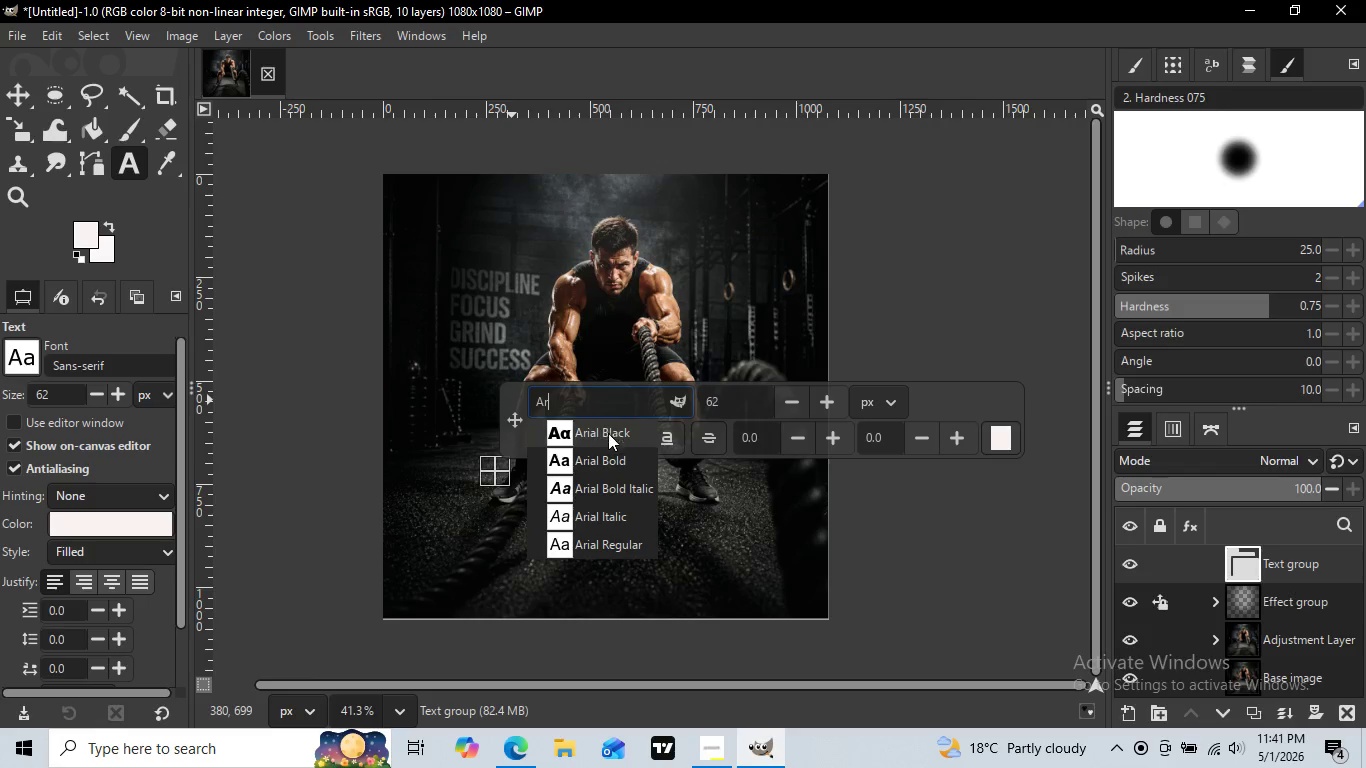 
key(R)
 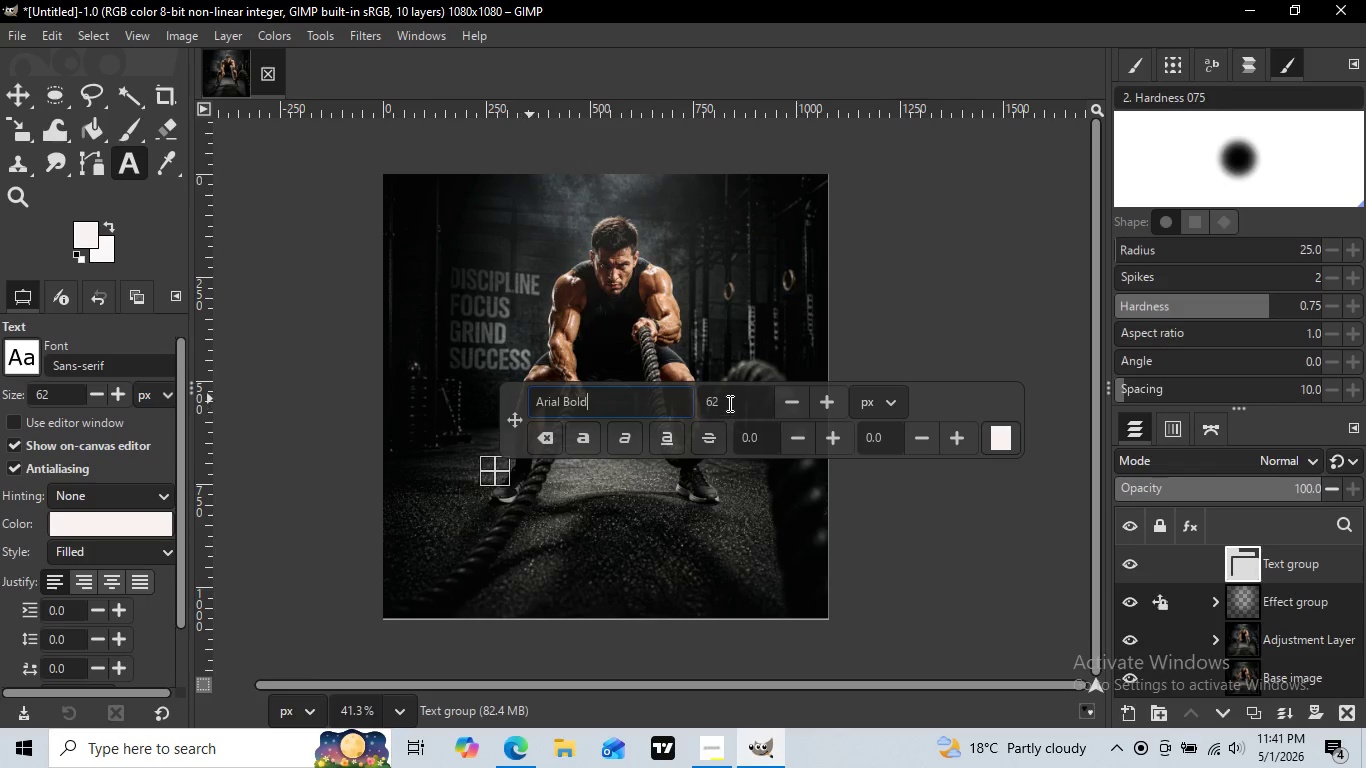 
left_click([614, 460])
 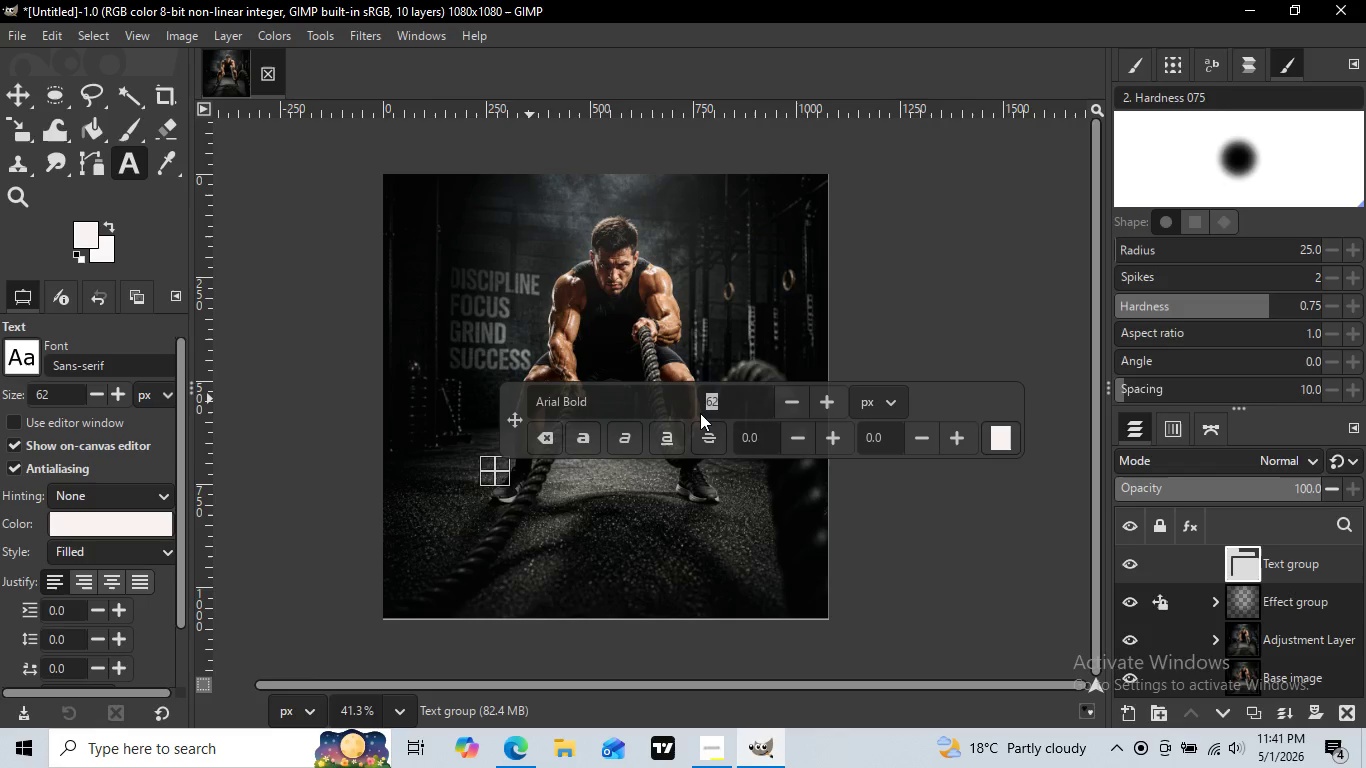 
left_click_drag(start_coordinate=[728, 403], to_coordinate=[700, 413])
 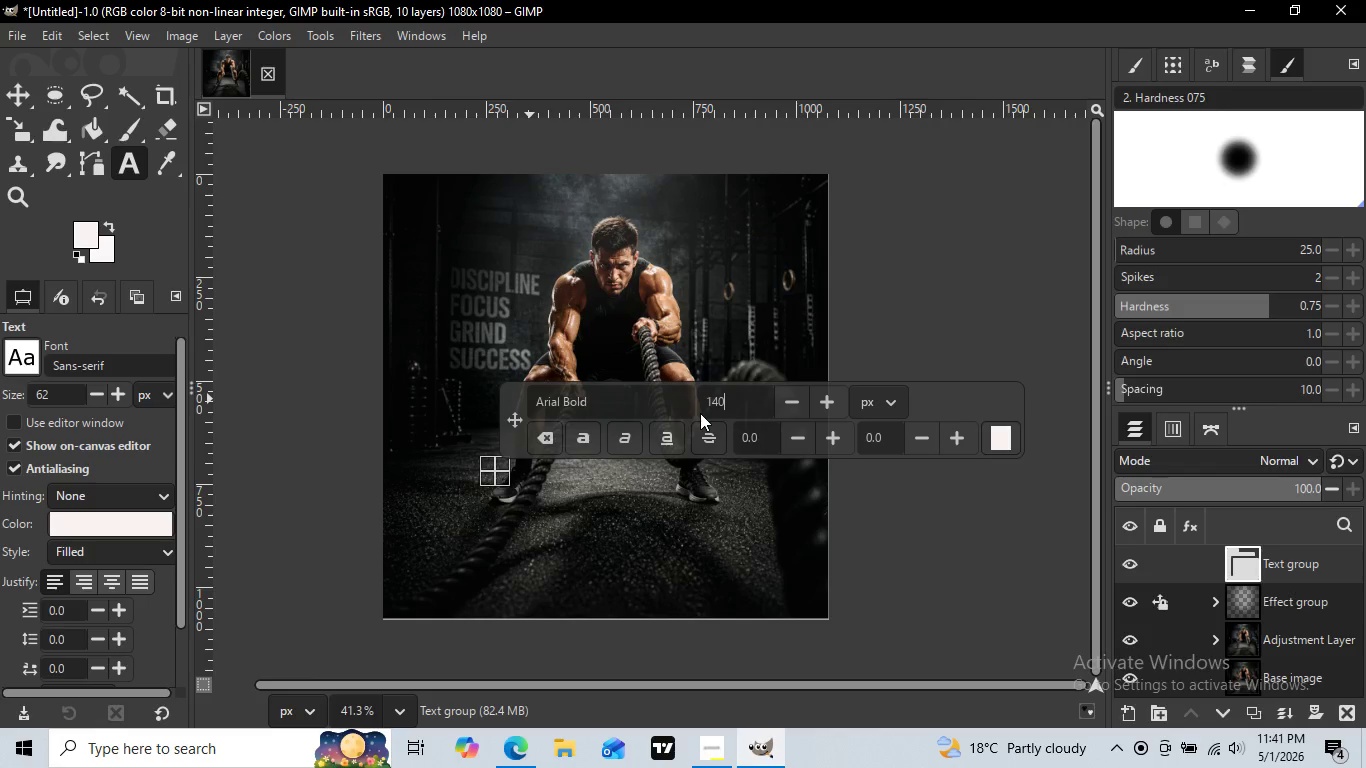 
key(Numpad1)
 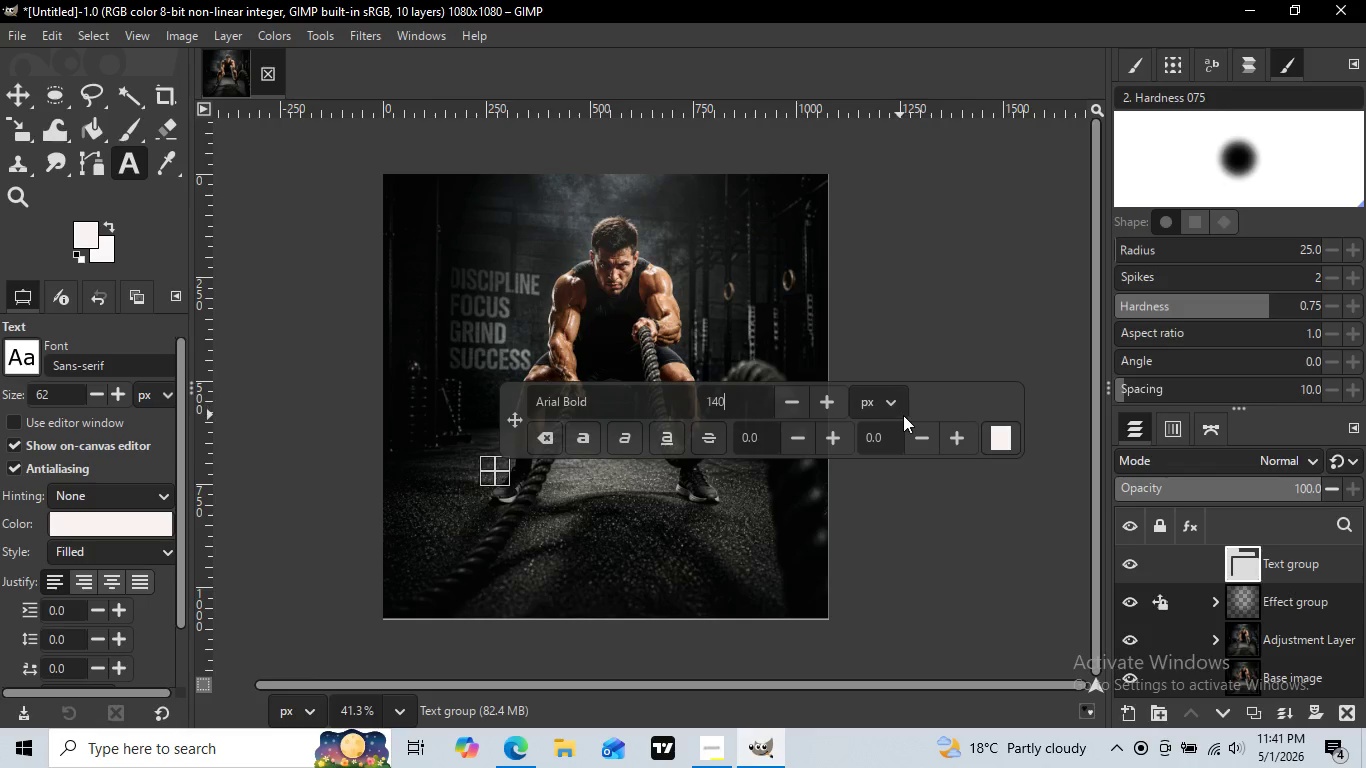 
key(Numpad4)
 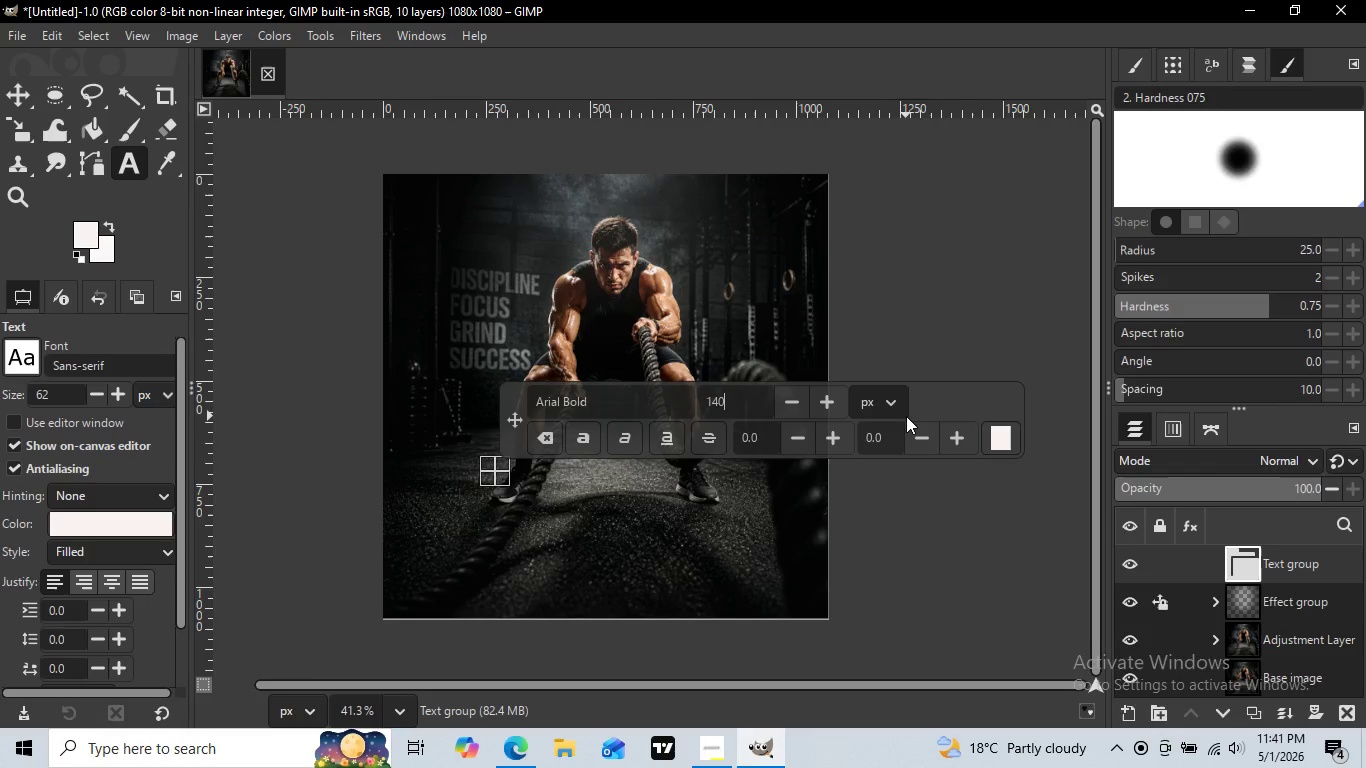 
key(Numpad0)
 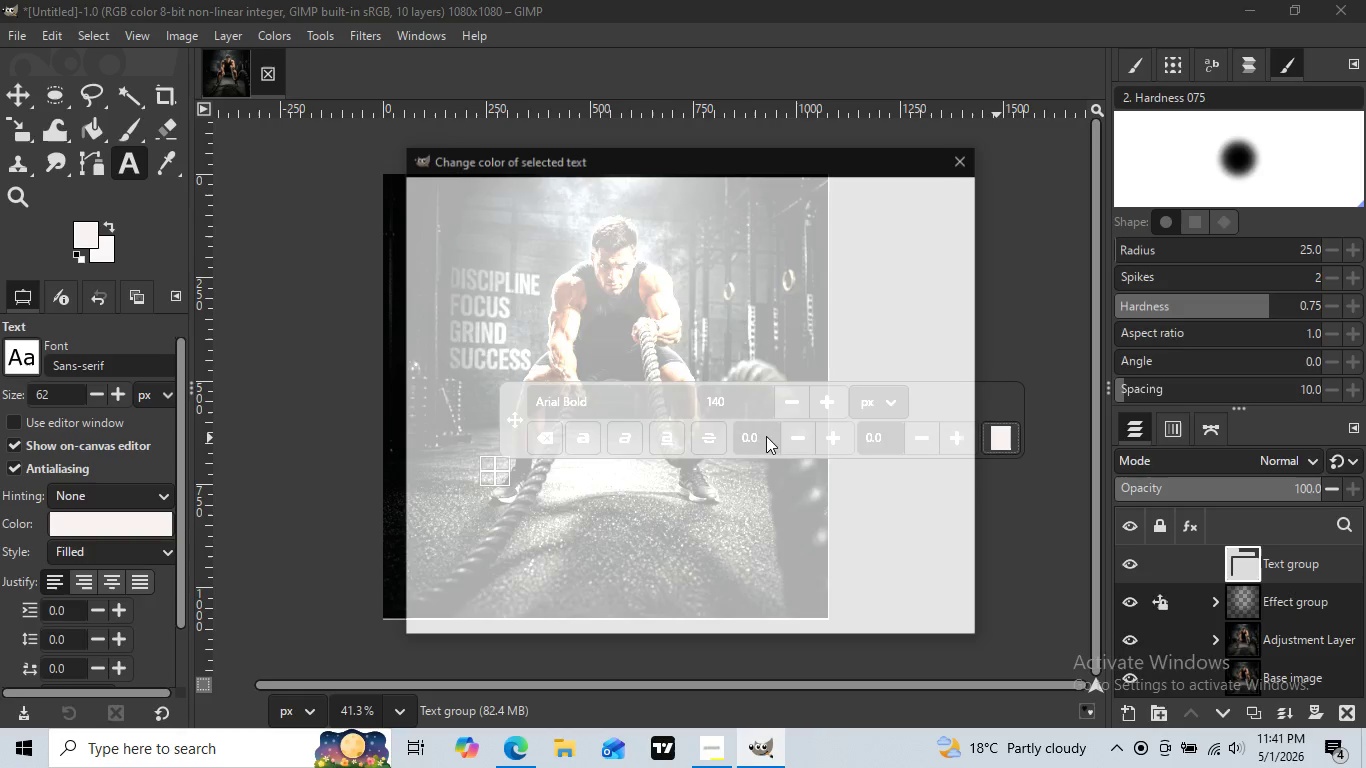 
left_click([997, 438])
 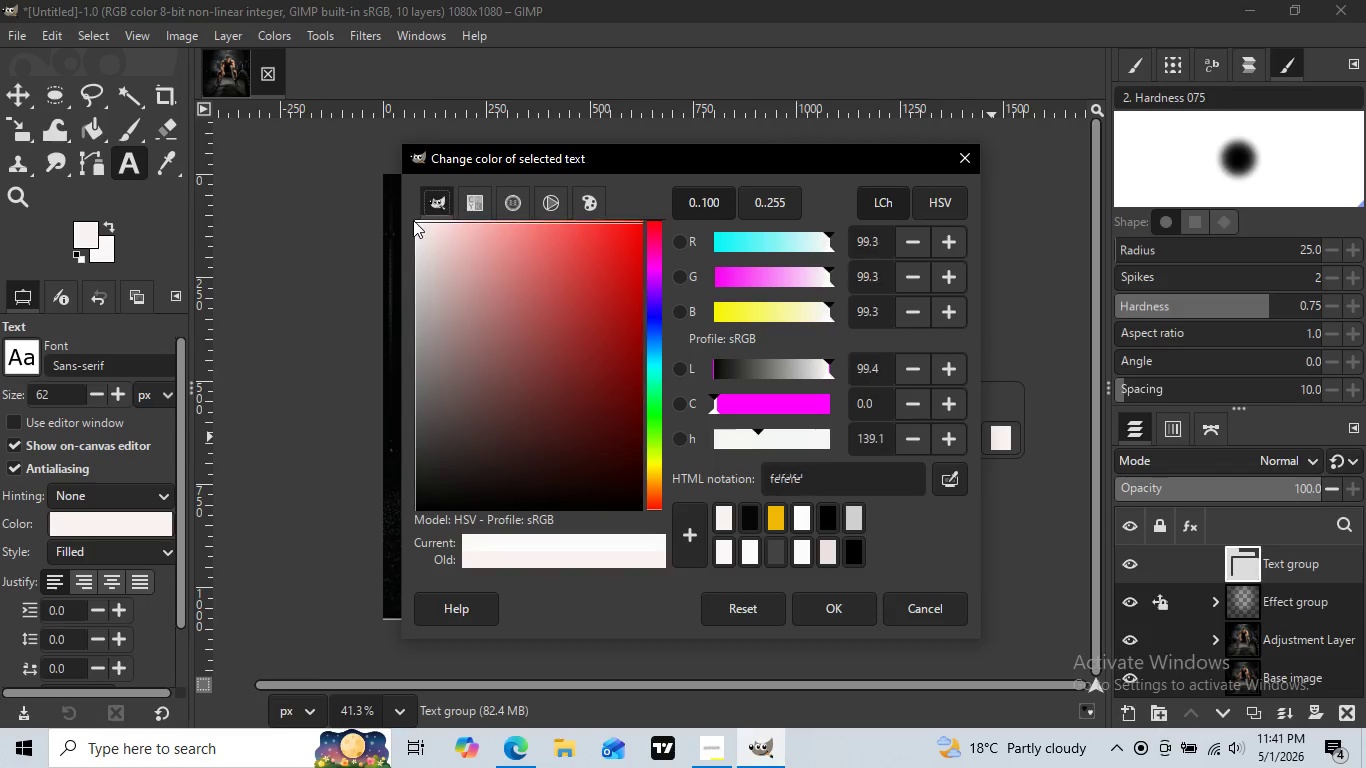 
left_click_drag(start_coordinate=[416, 227], to_coordinate=[409, 211])
 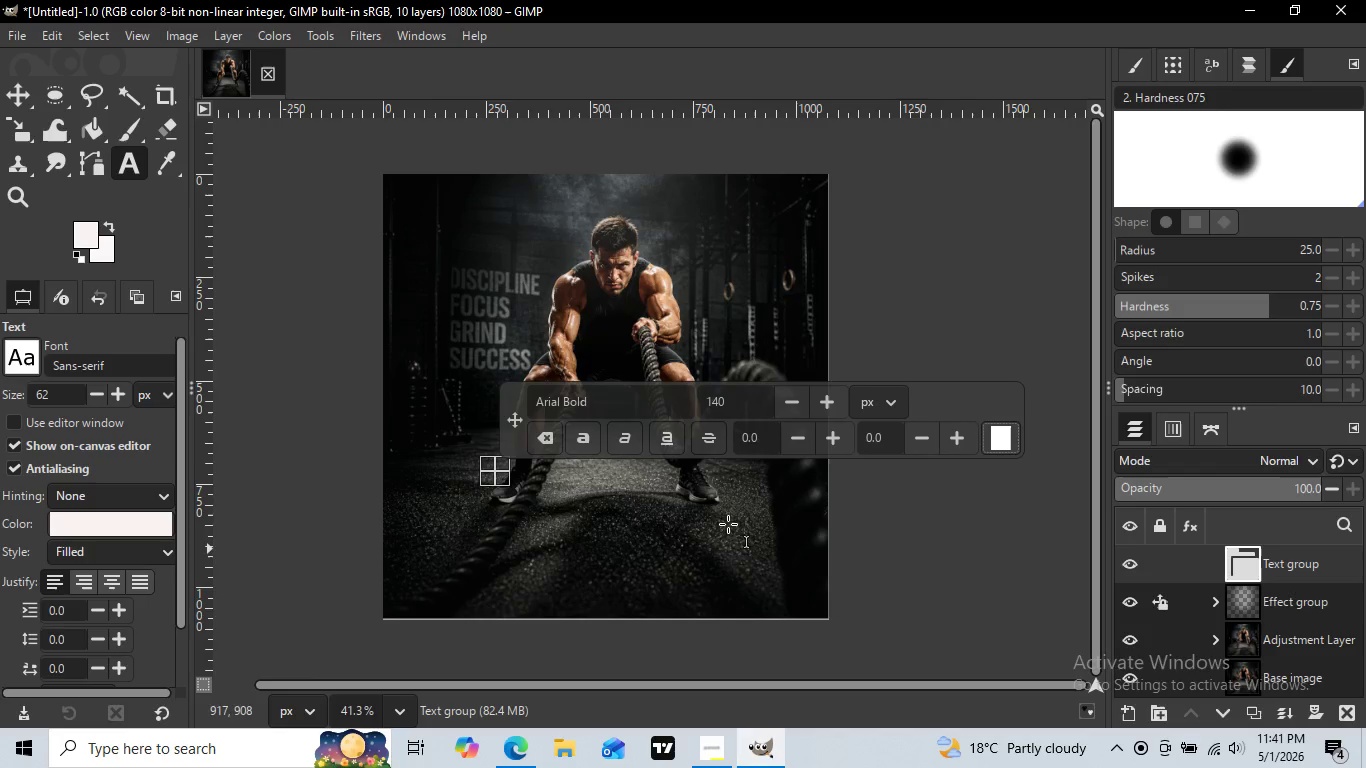 
left_click([818, 613])
 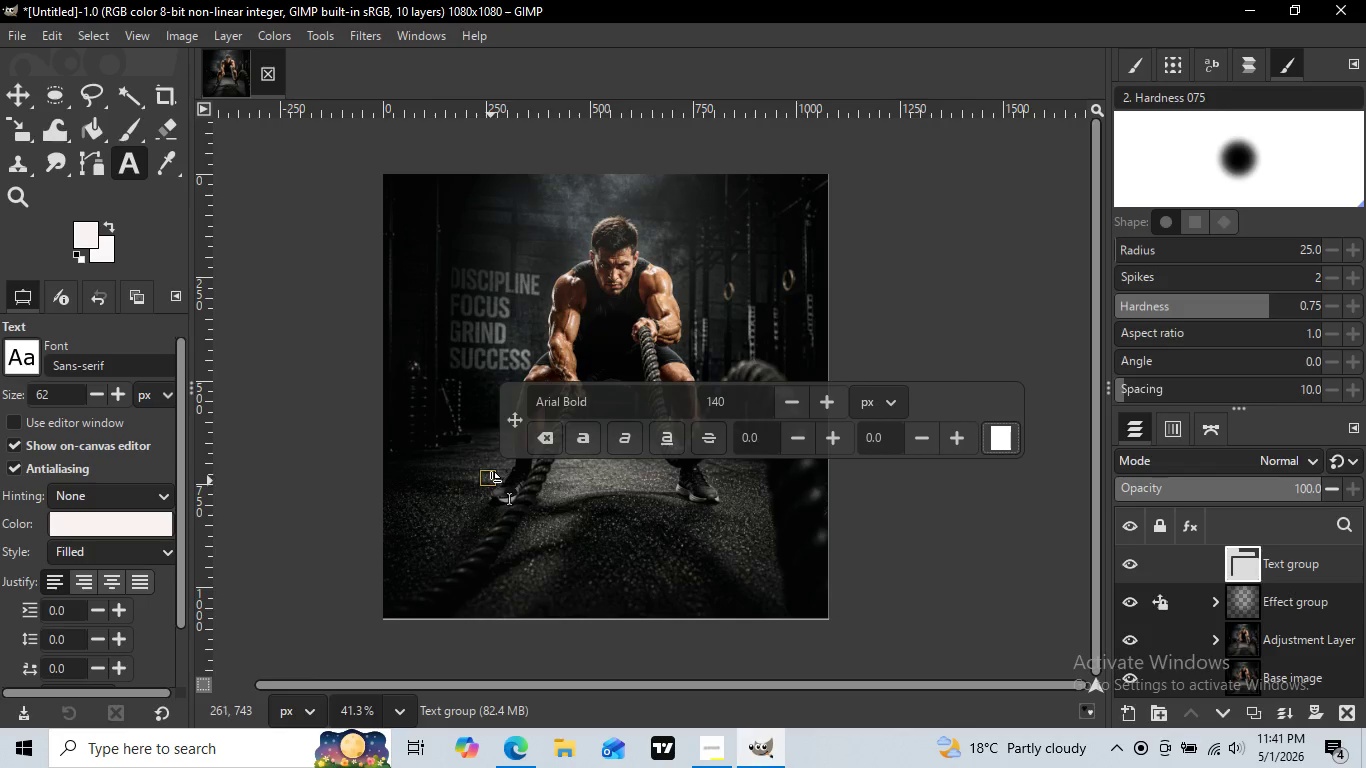 
left_click([491, 481])
 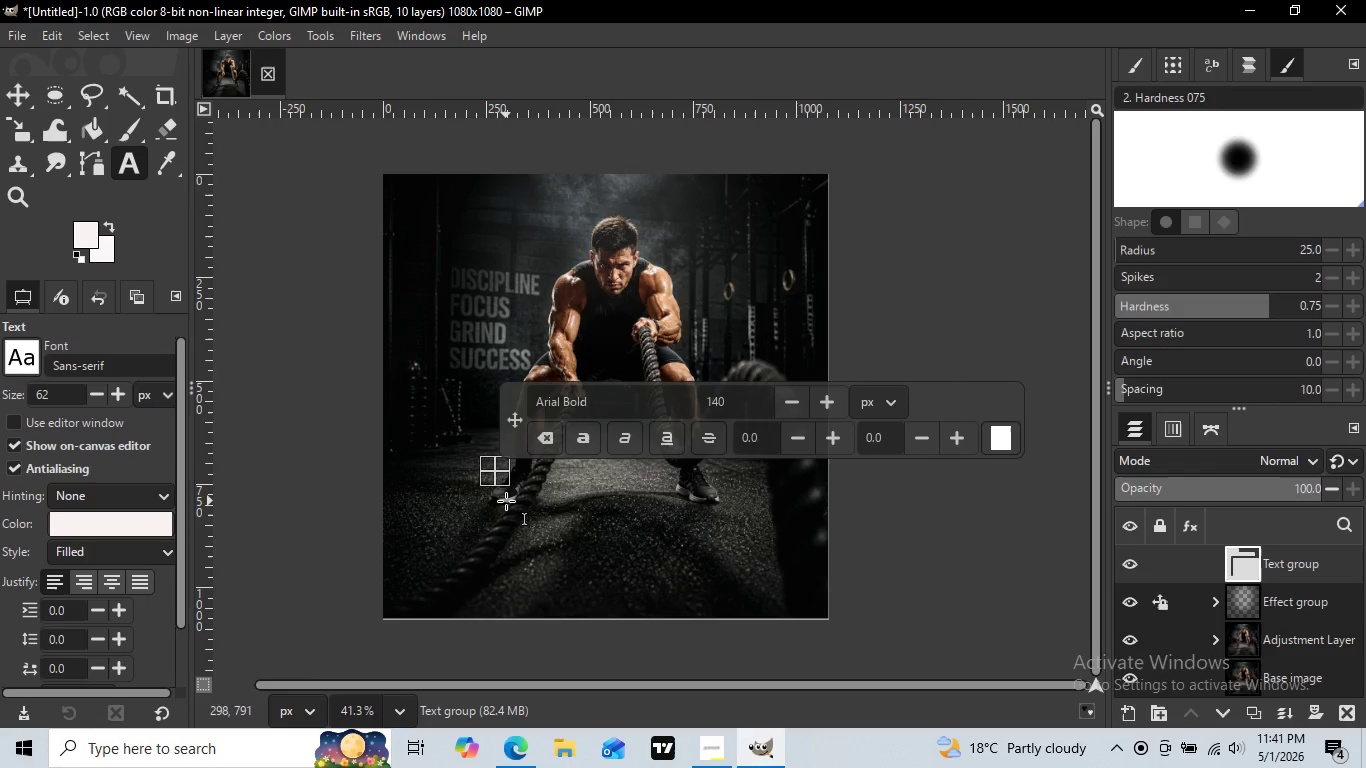 
type(STRONGER)
key(Escape)
 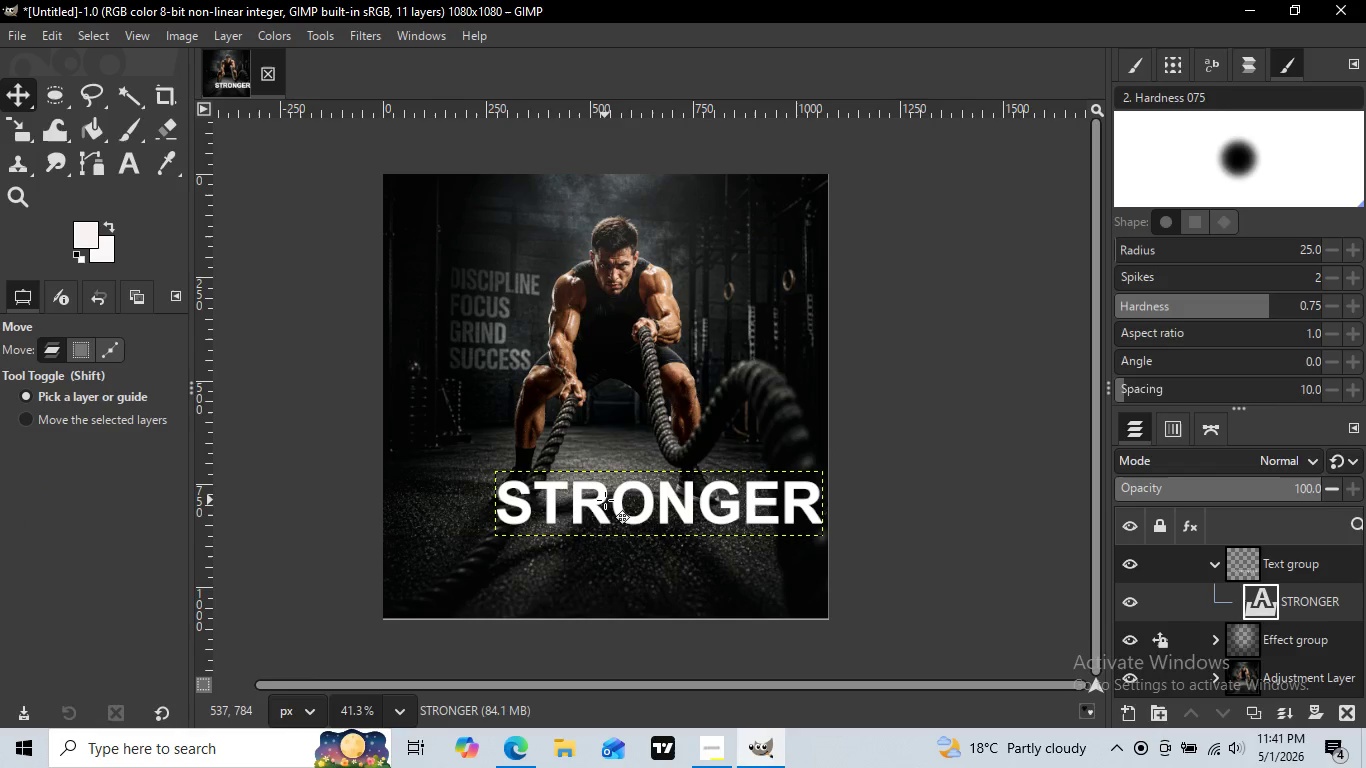 
left_click([21, 95])
 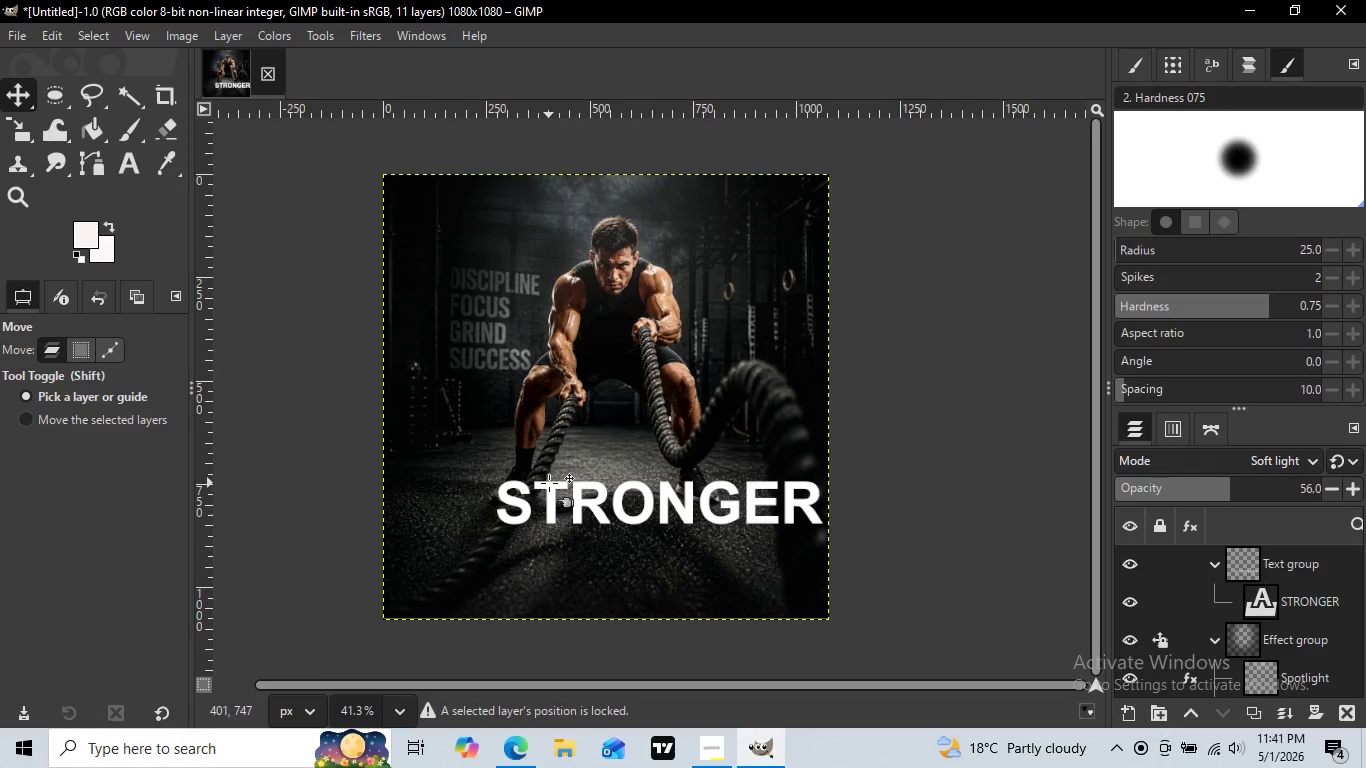 
left_click_drag(start_coordinate=[597, 505], to_coordinate=[549, 483])
 